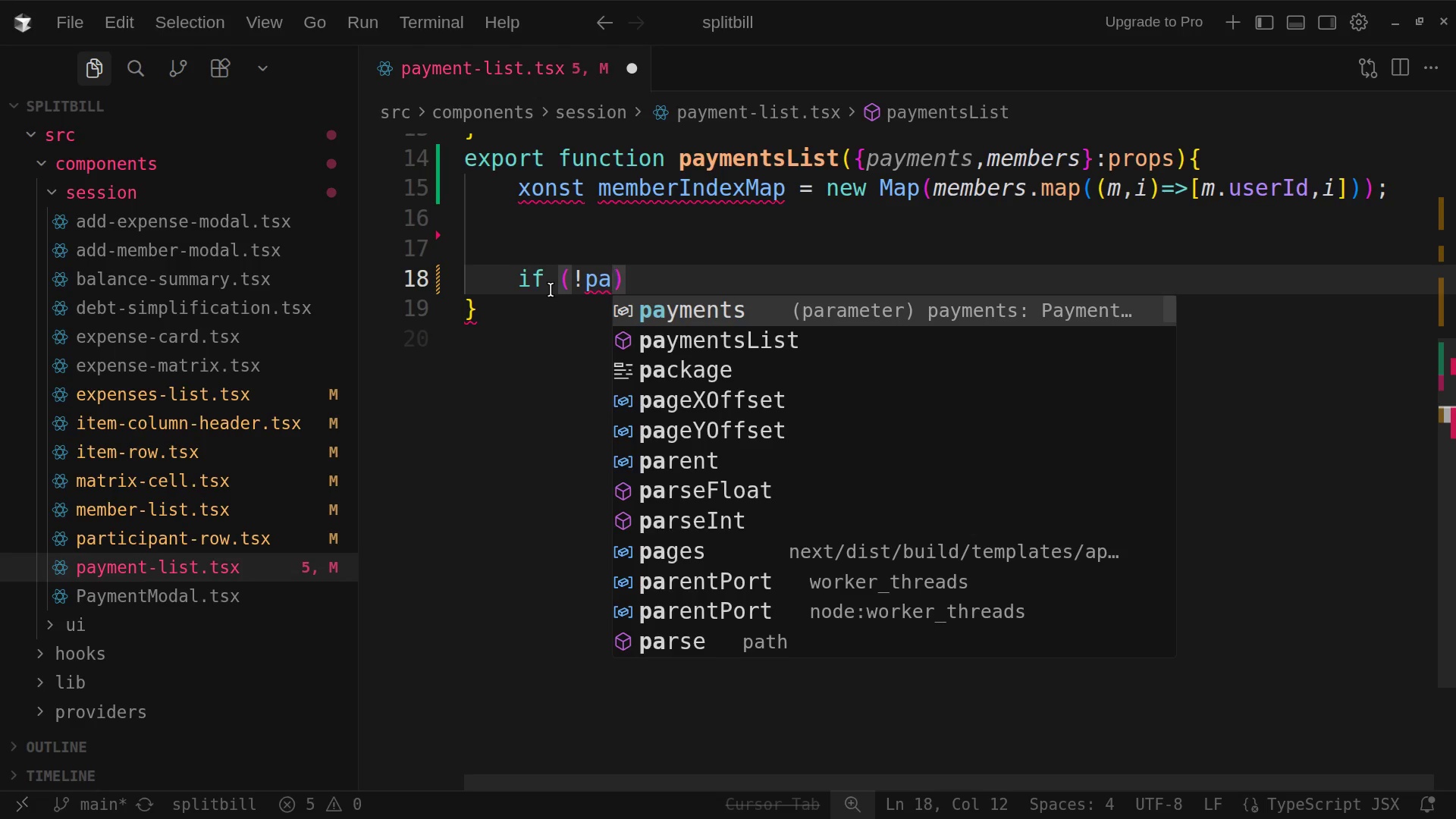 
type(yment)
 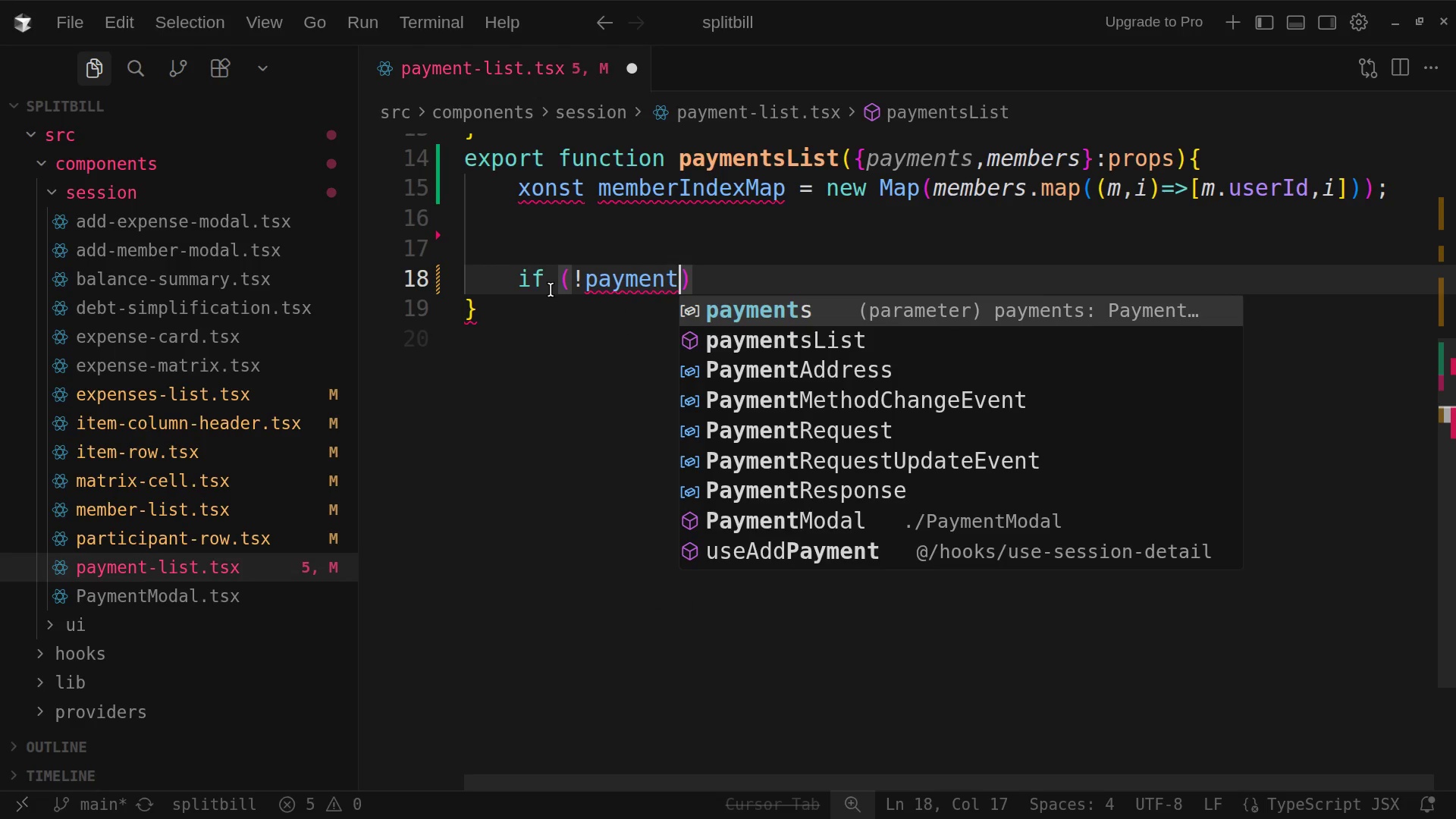 
wait(8.07)
 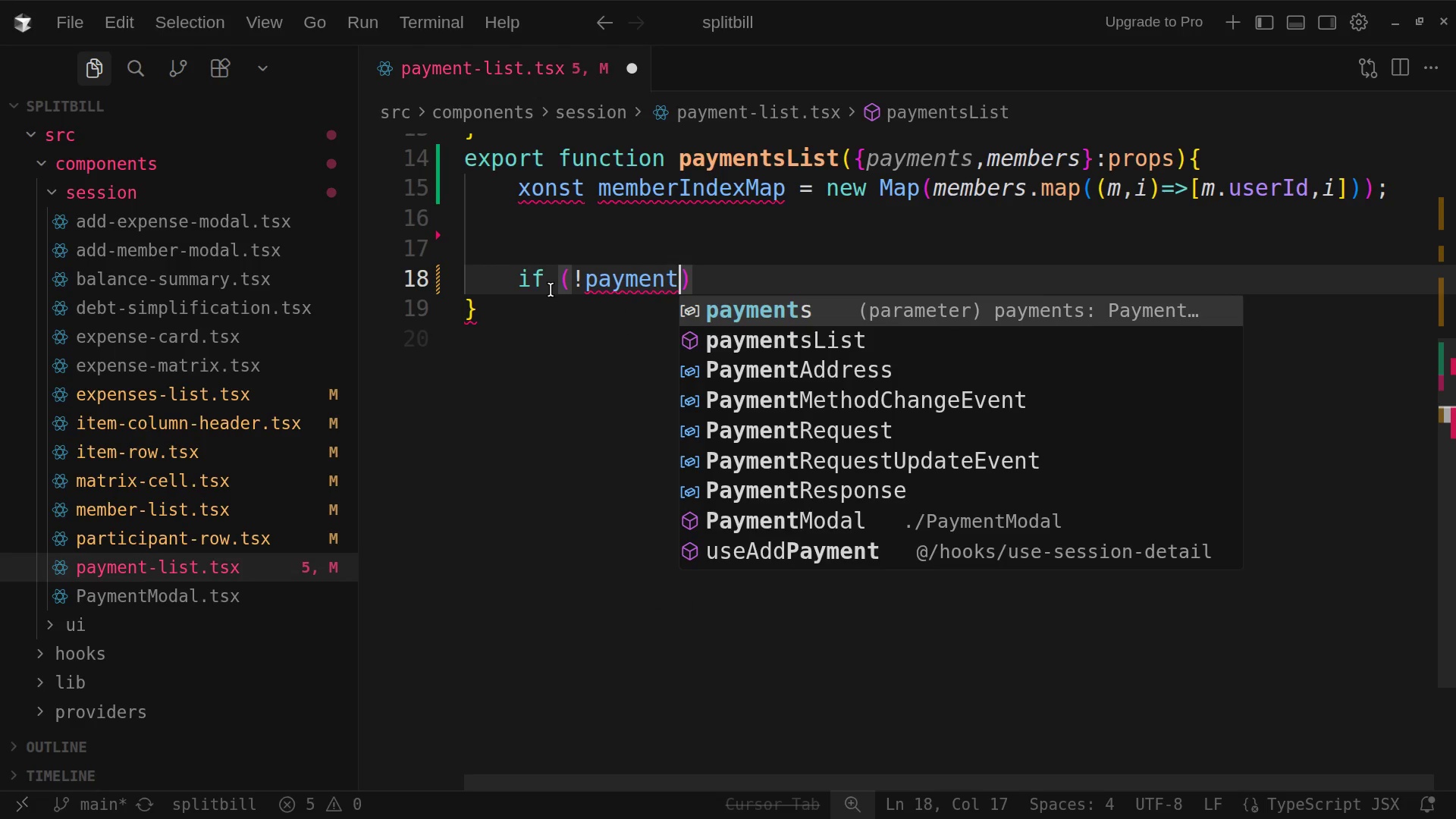 
type(s.lemgth)
 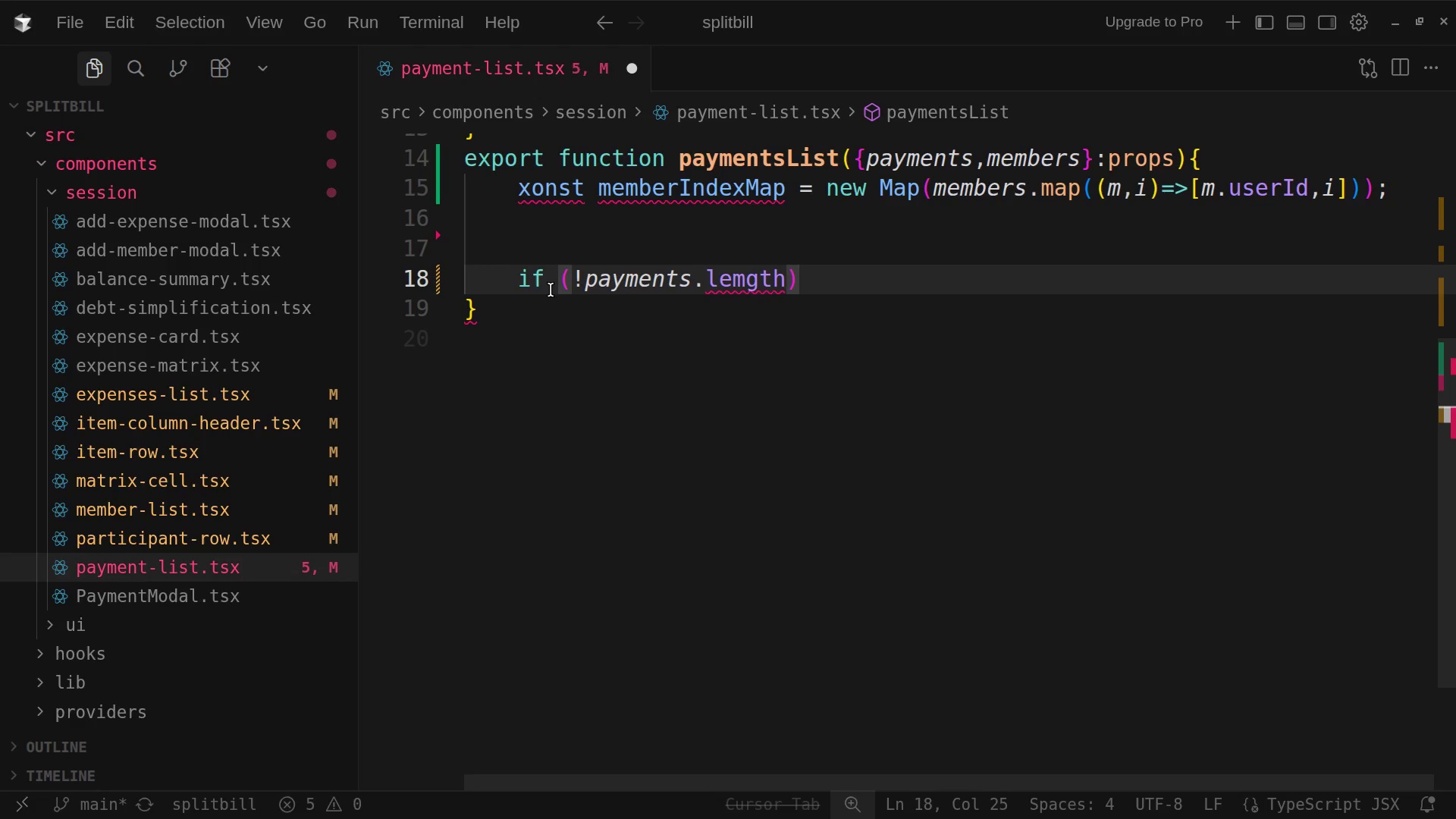 
wait(8.93)
 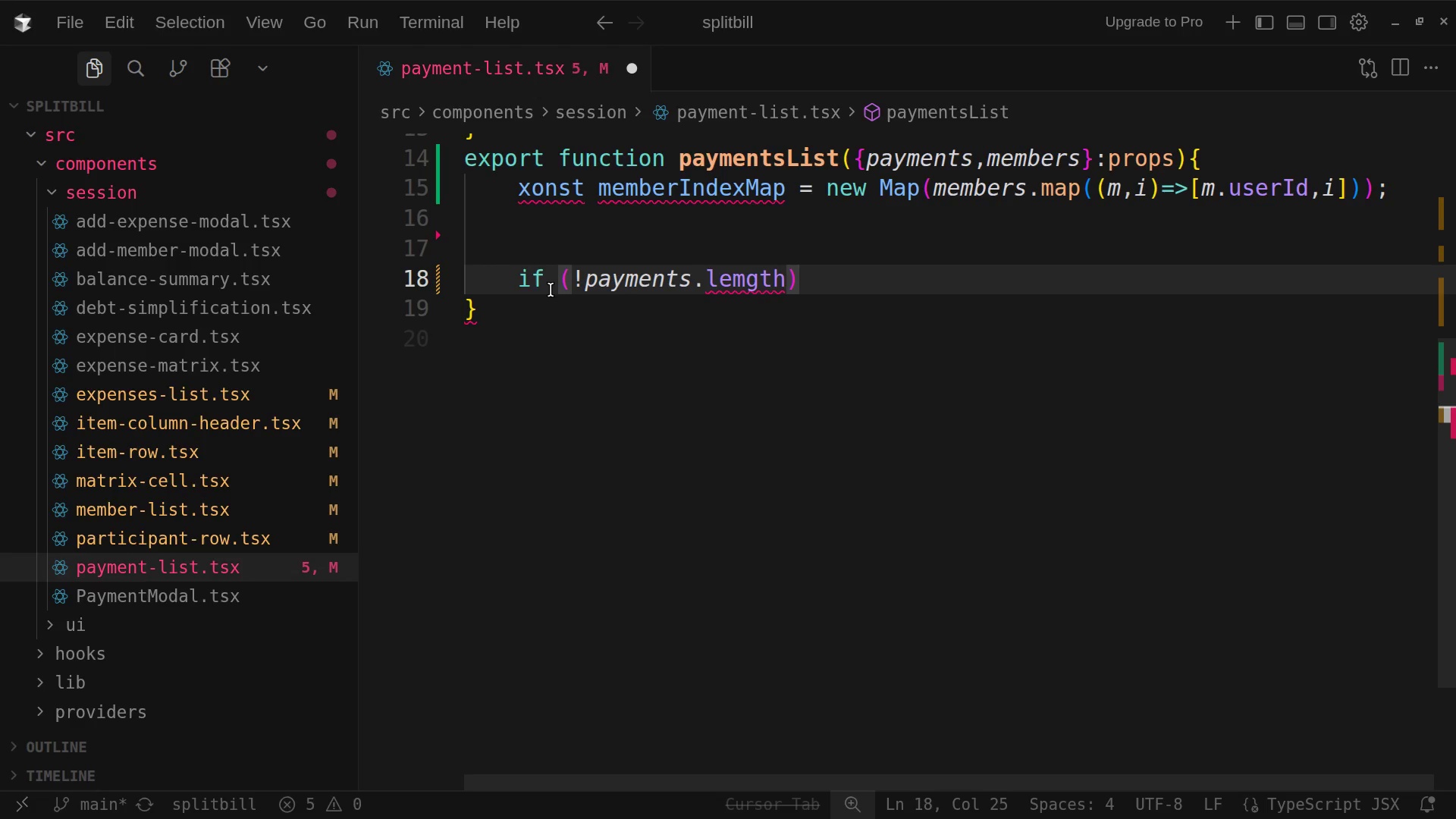 
key(9)
 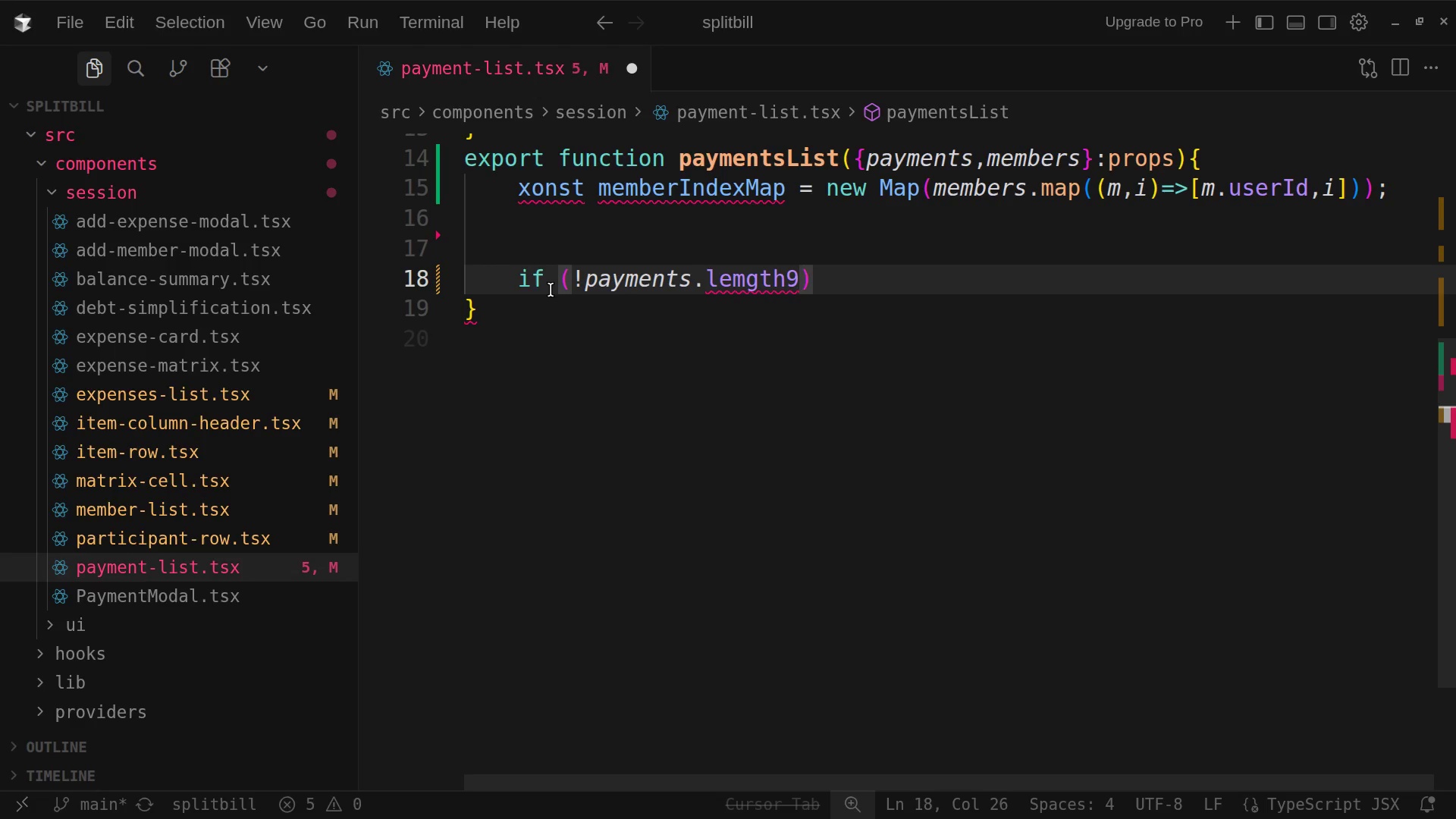 
wait(5.29)
 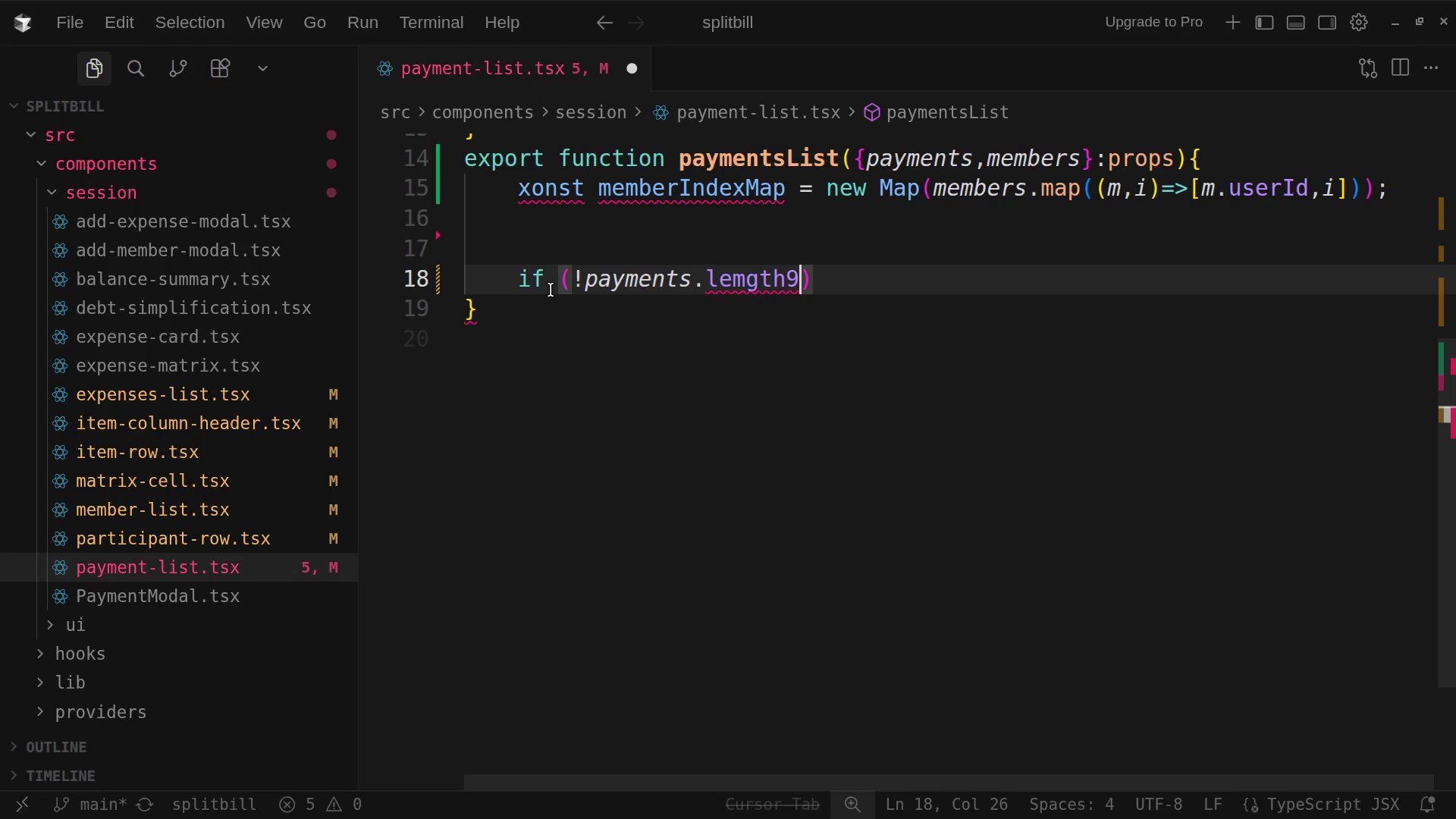 
key(Backspace)
key(Backspace)
key(Backspace)
key(Backspace)
key(Backspace)
type(nght)
 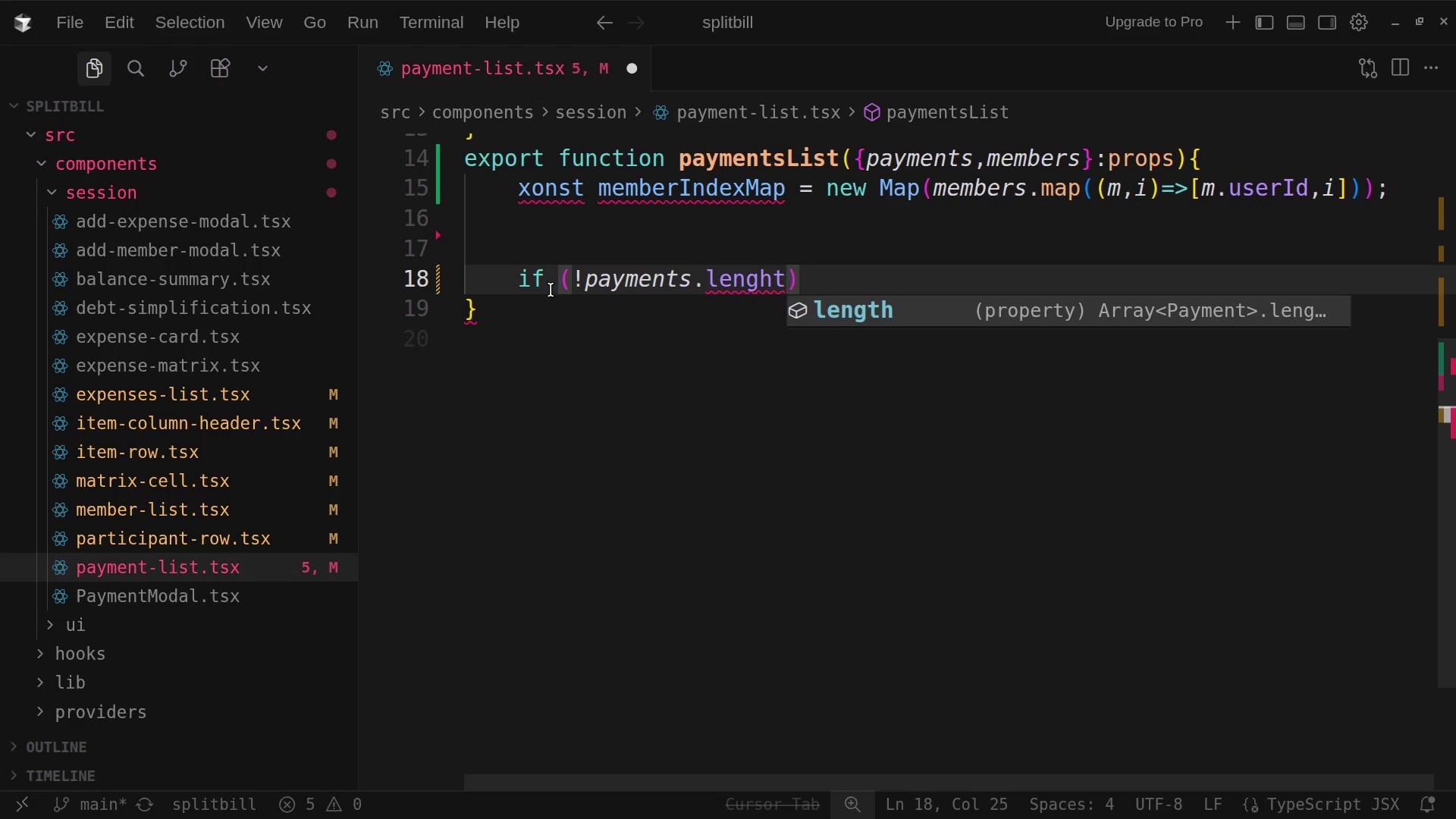 
wait(7.49)
 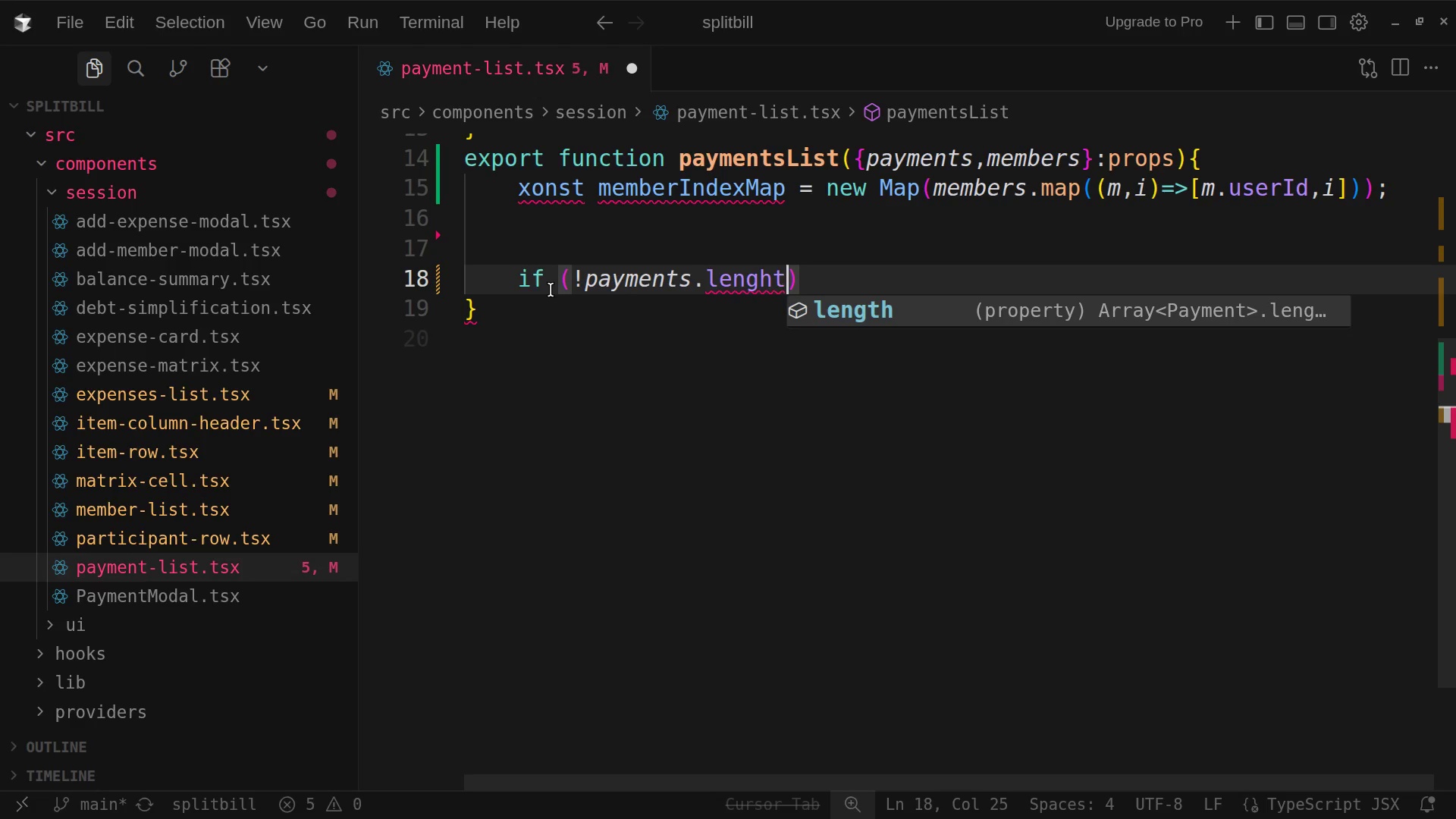 
key(ArrowRight)
 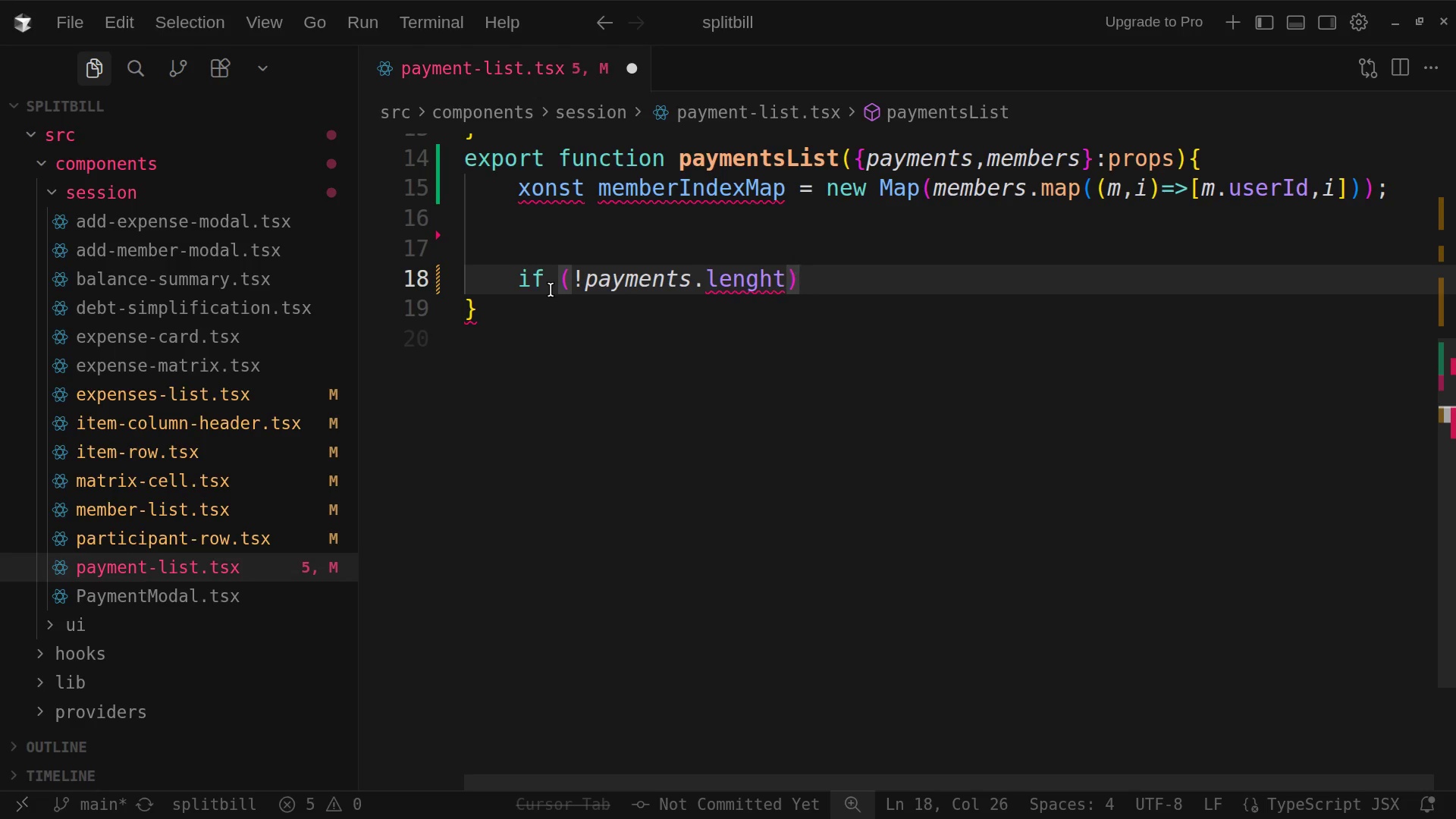 
wait(14.53)
 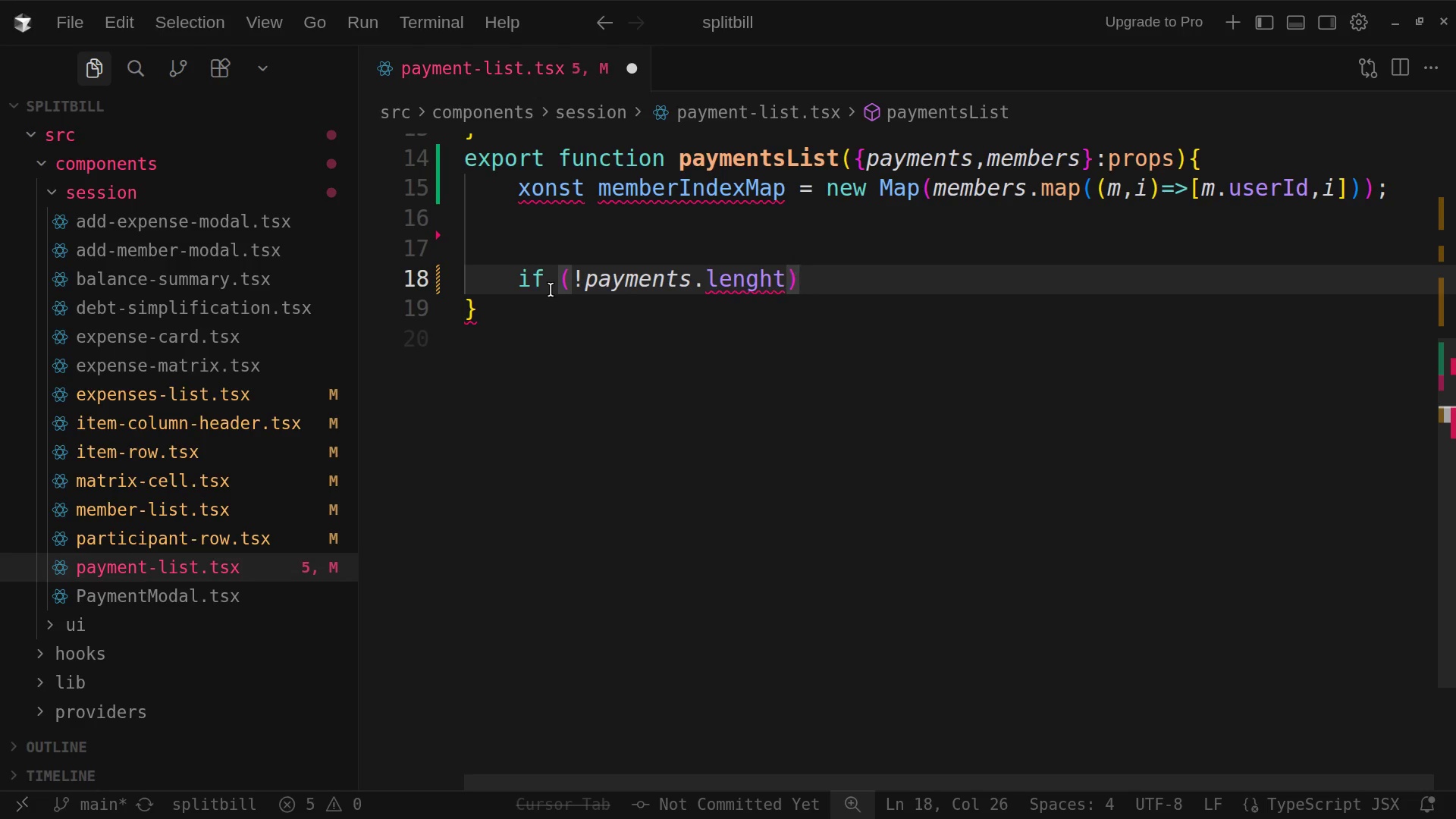 
left_click([759, 276])
 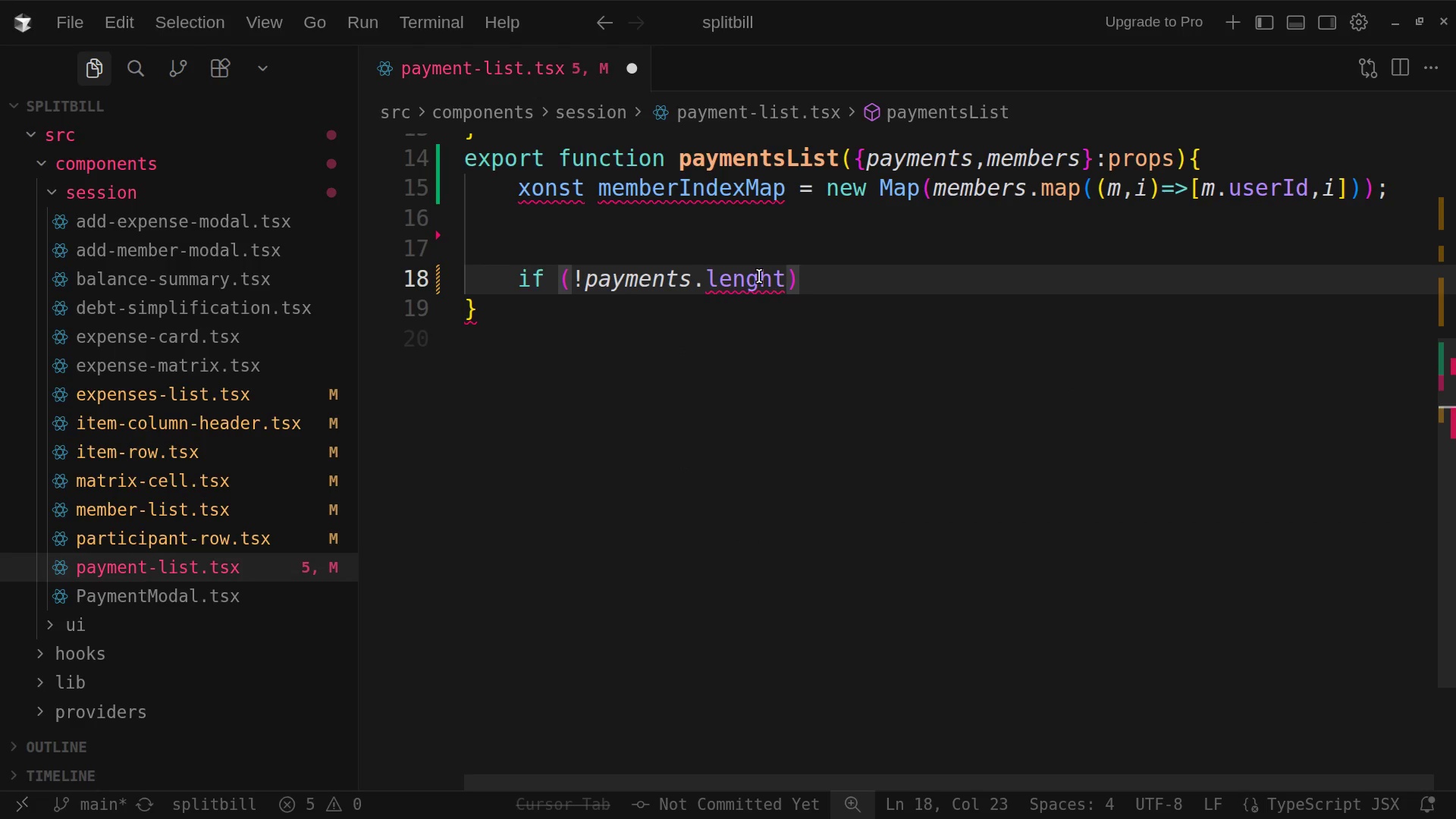 
key(T)
 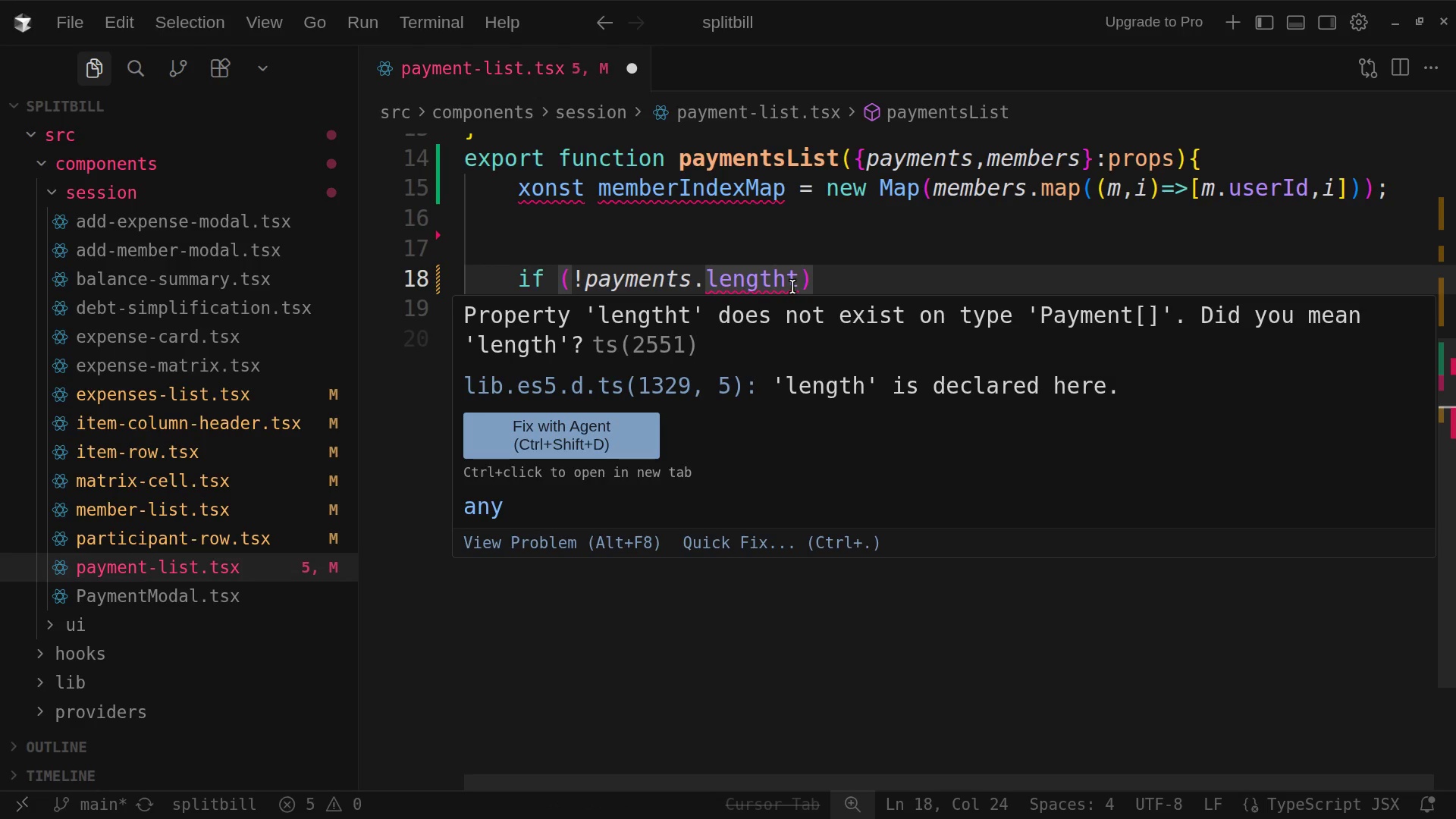 
left_click([797, 283])
 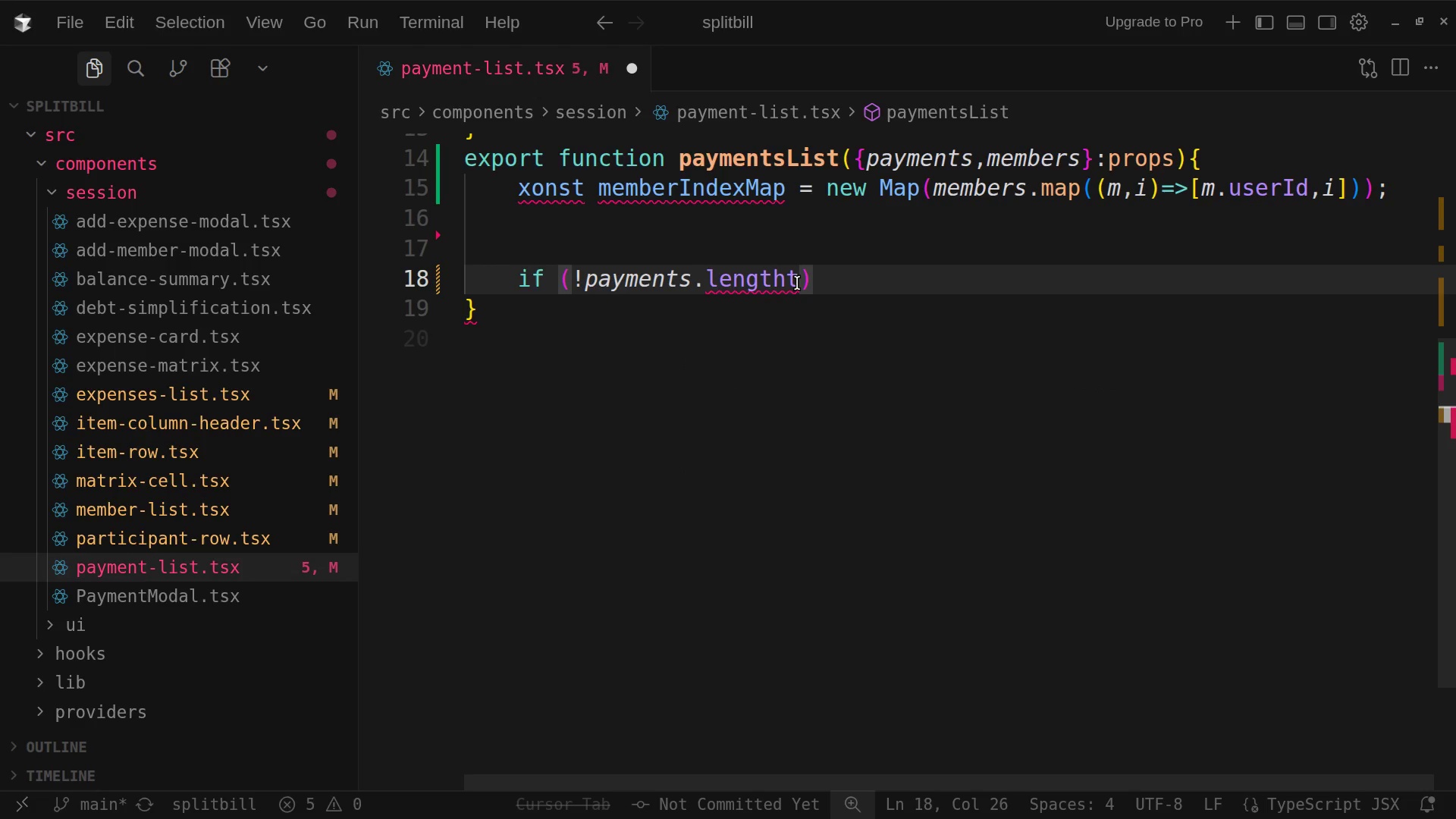 
key(Backspace)
 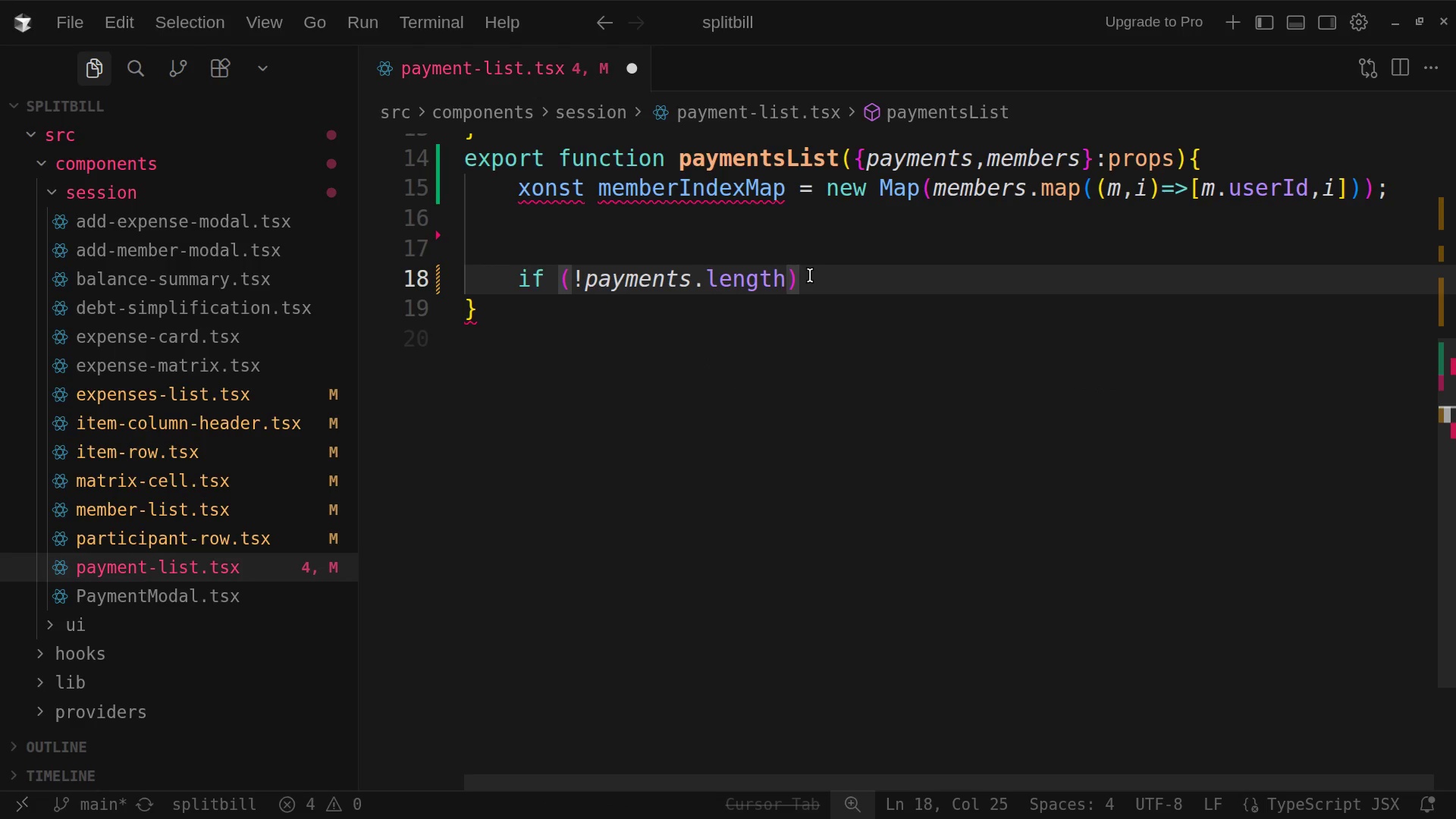 
left_click([811, 275])
 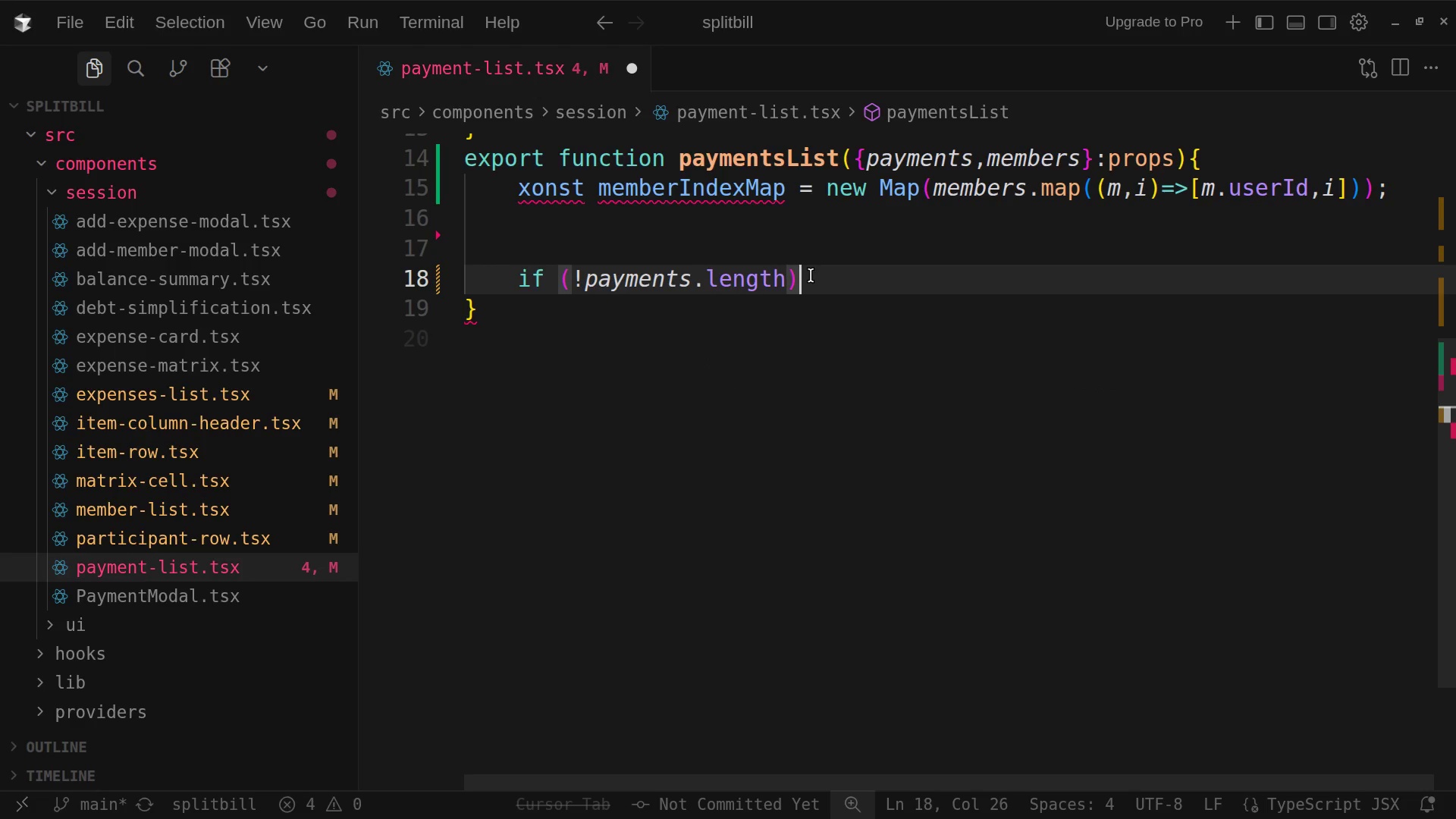 
type( retutn)
 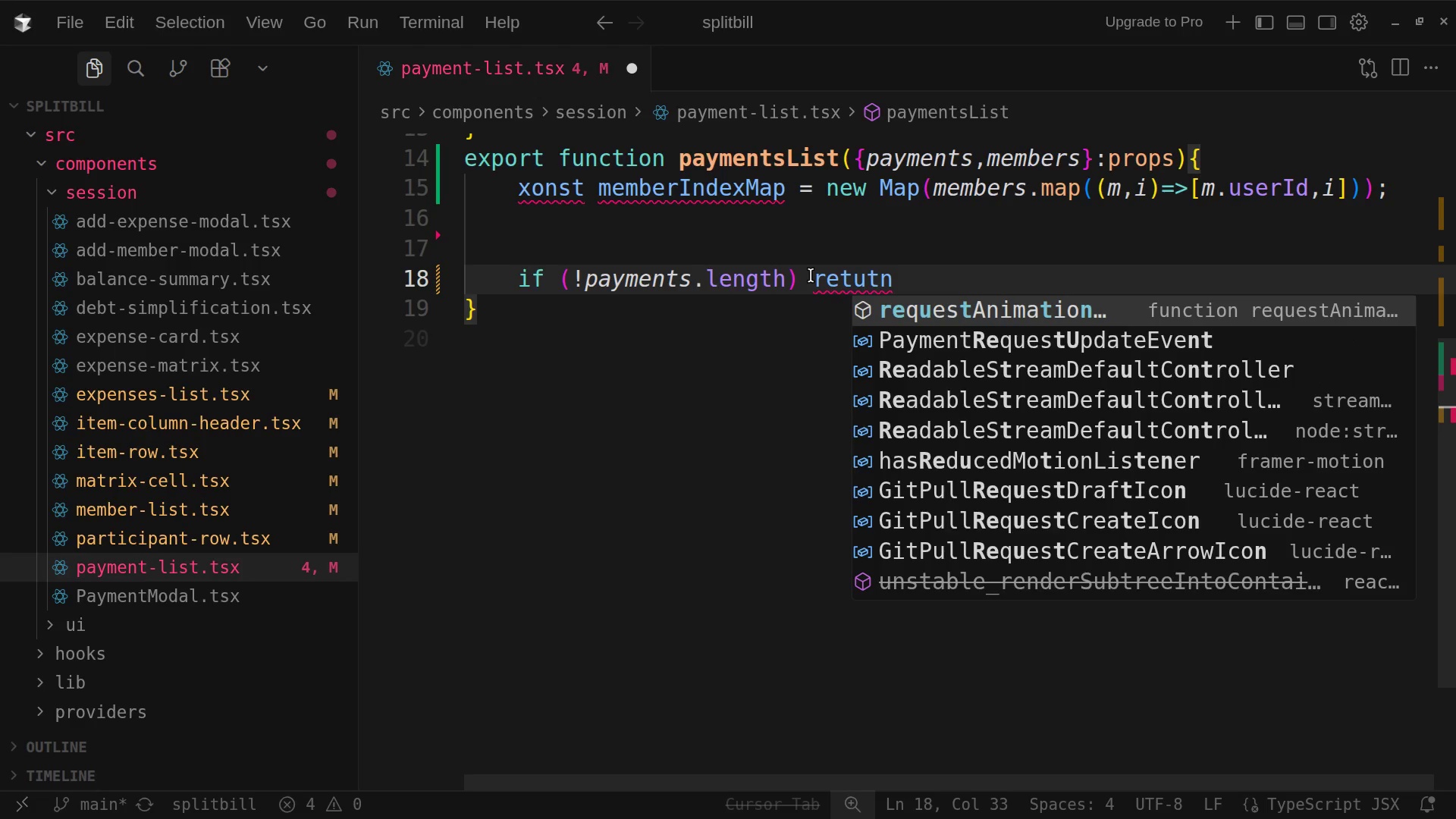 
wait(6.2)
 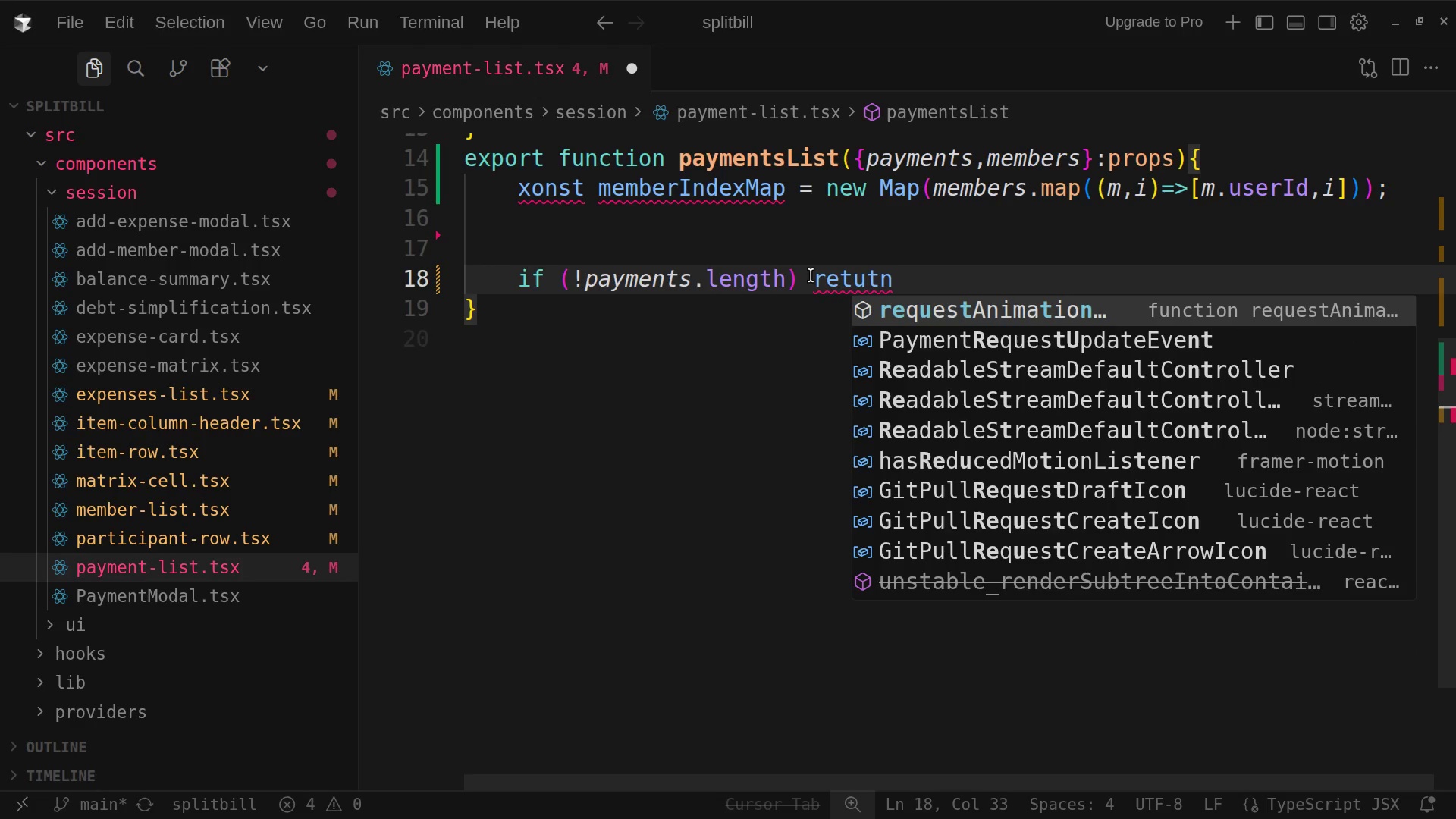 
type( null)
 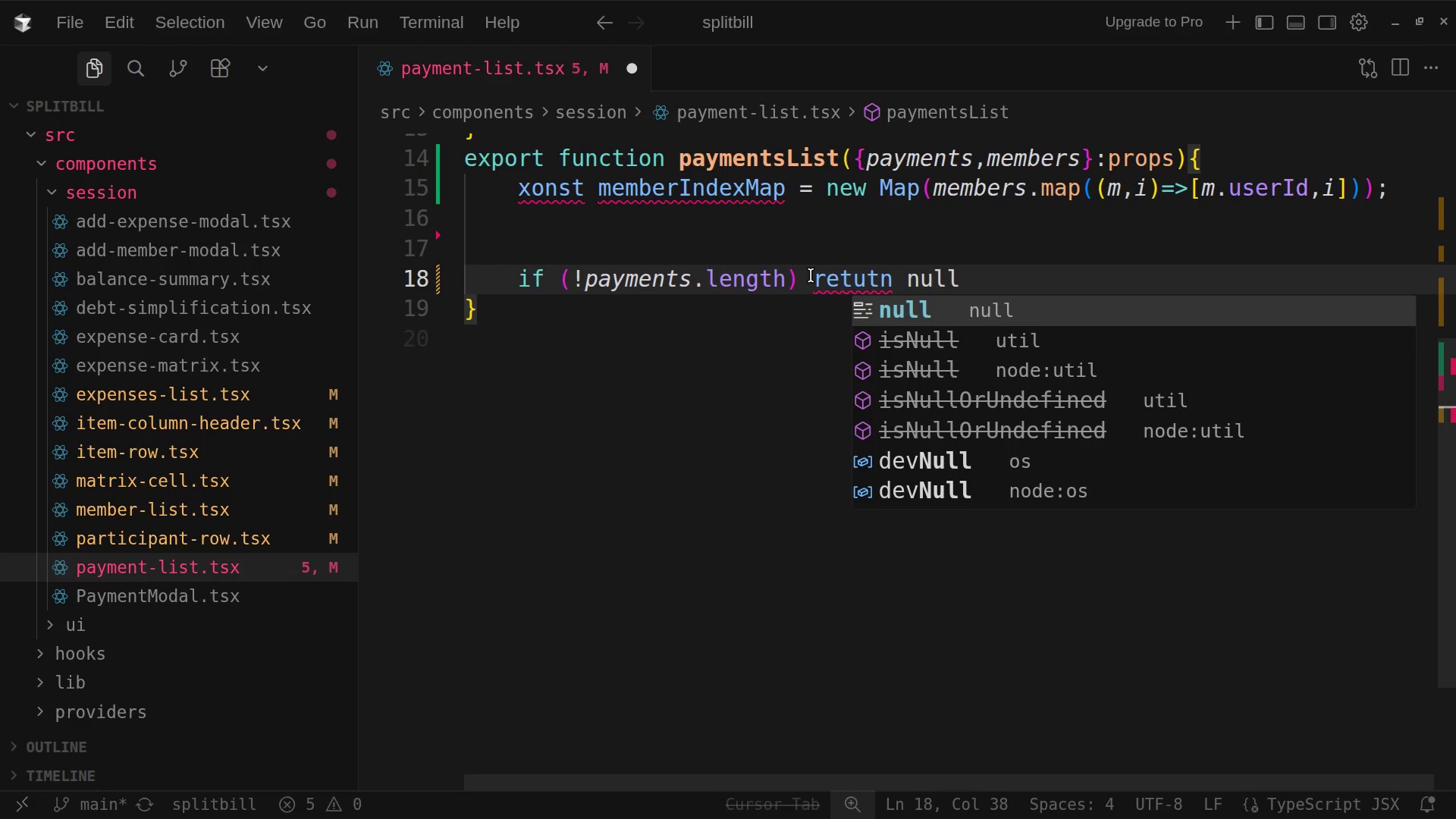 
key(Shift+Semicolon)
 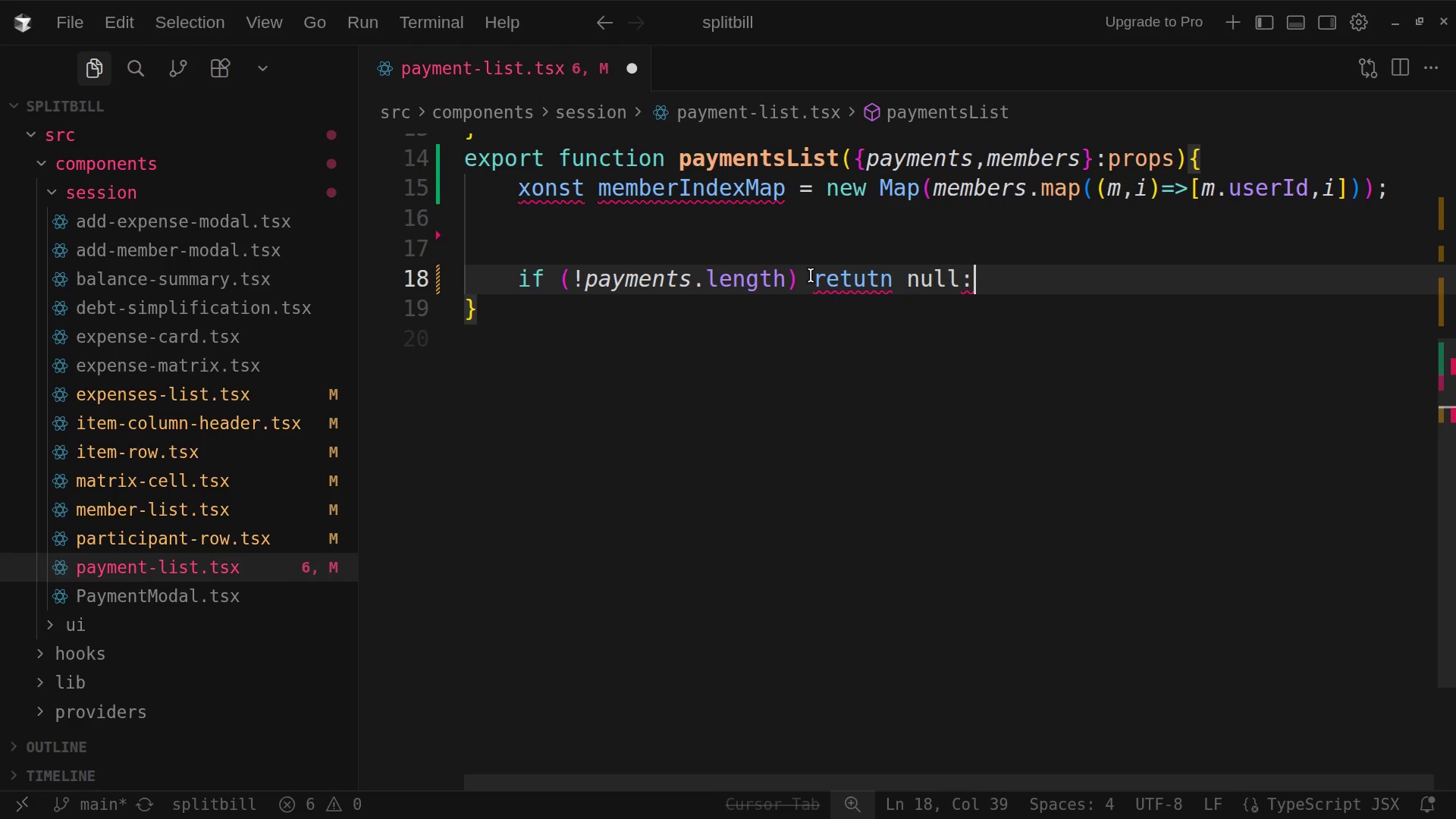 
key(Enter)
 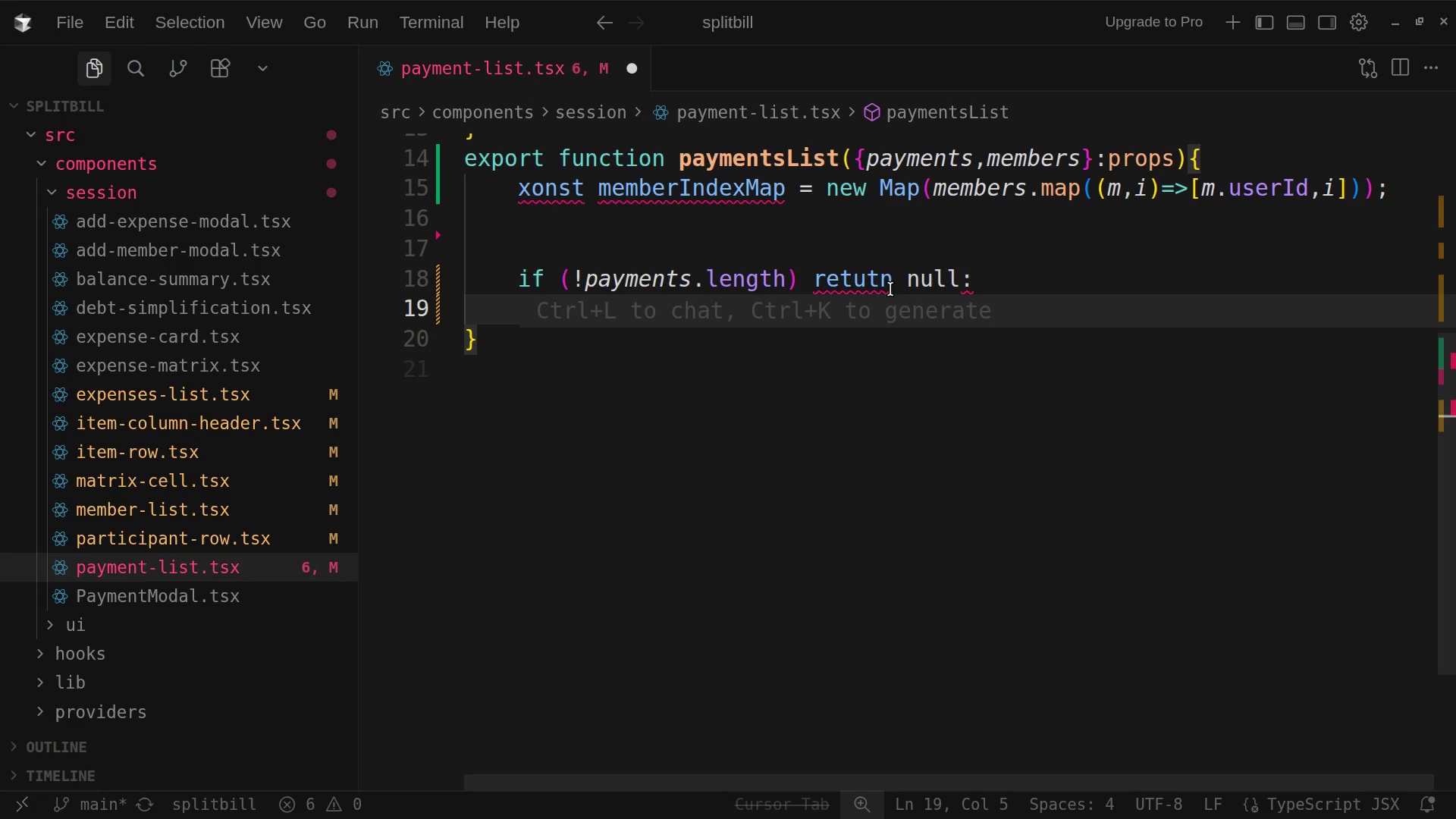 
wait(5.15)
 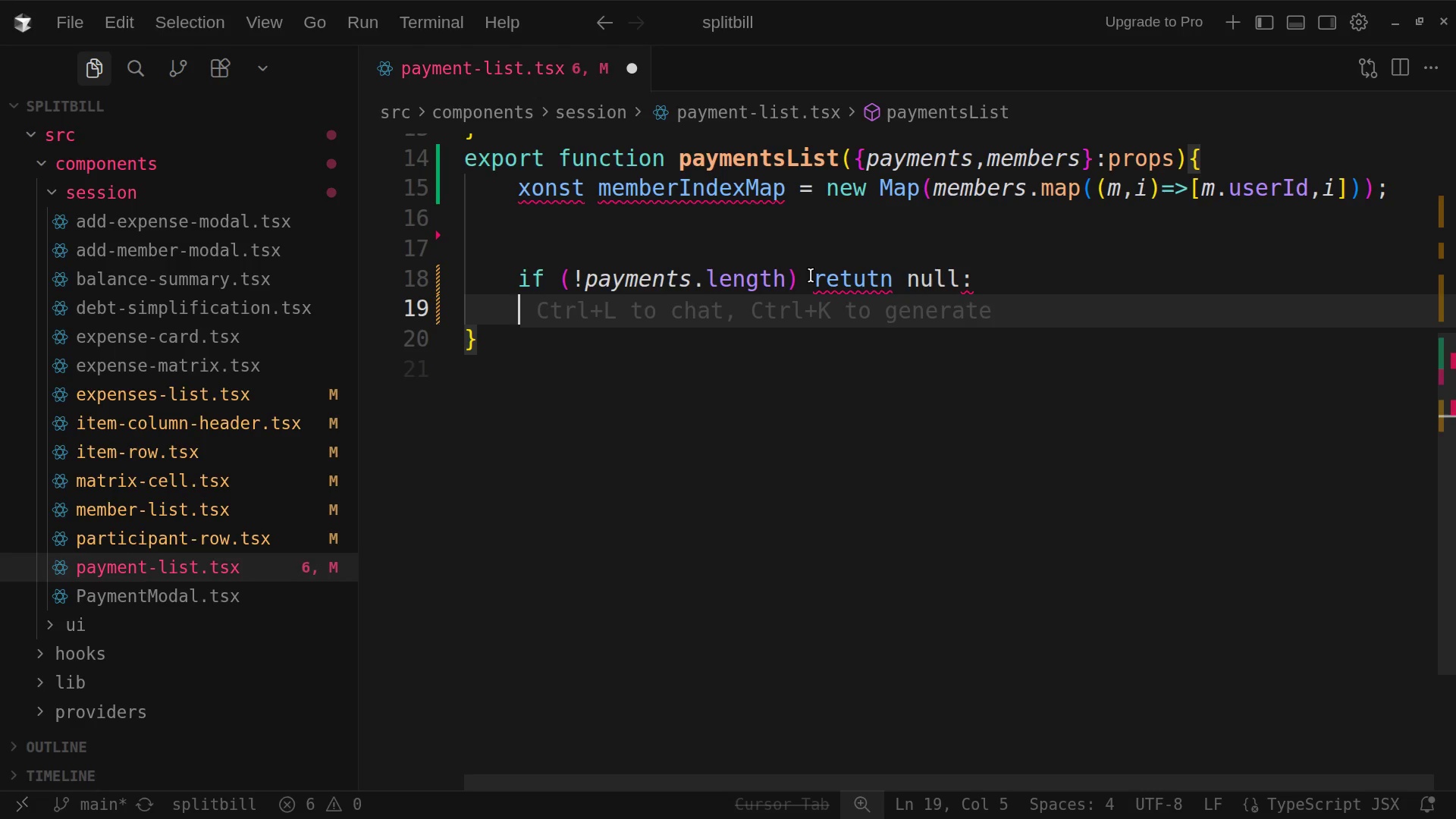 
mouse_move([843, 275])
 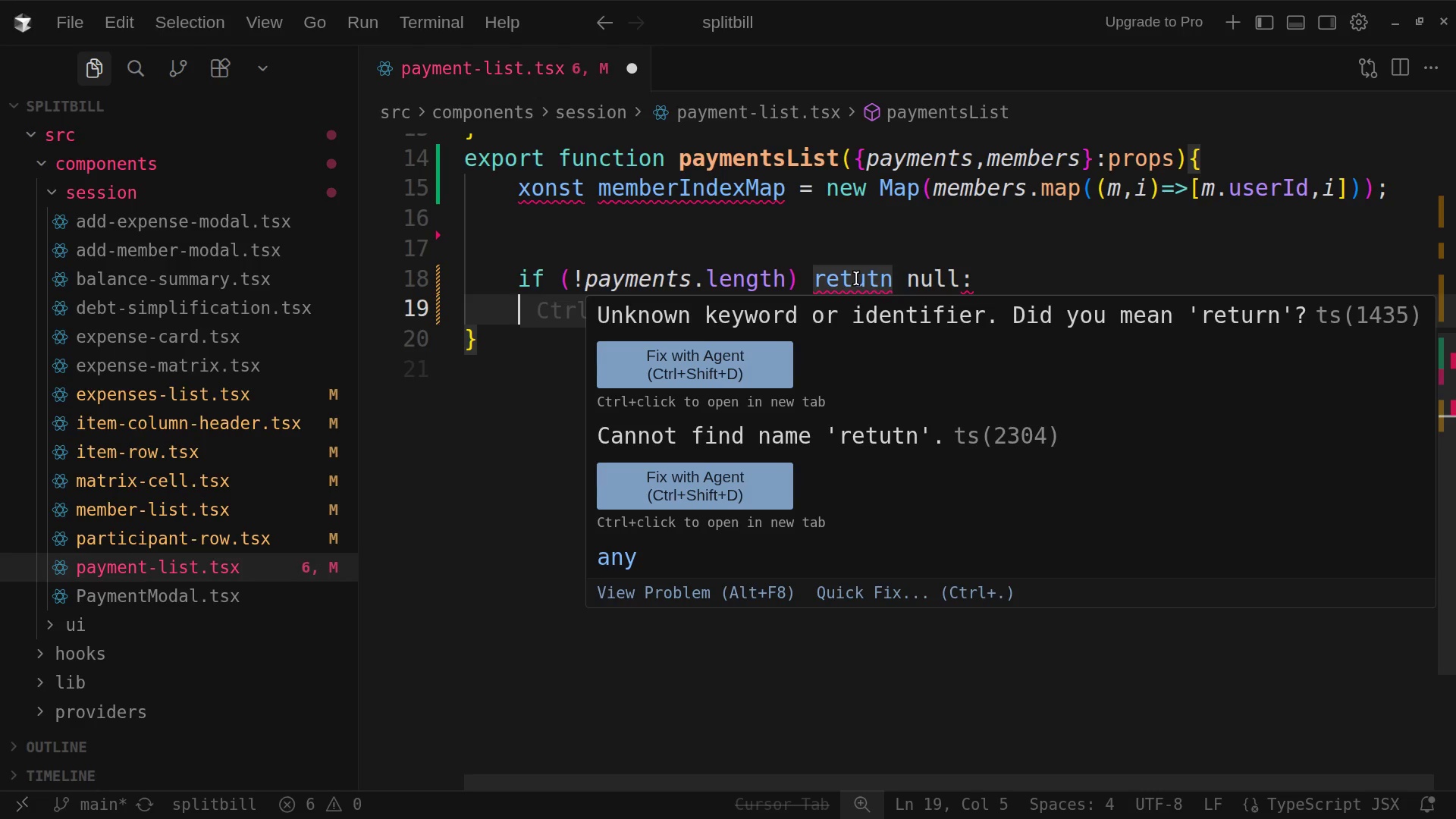 
wait(6.49)
 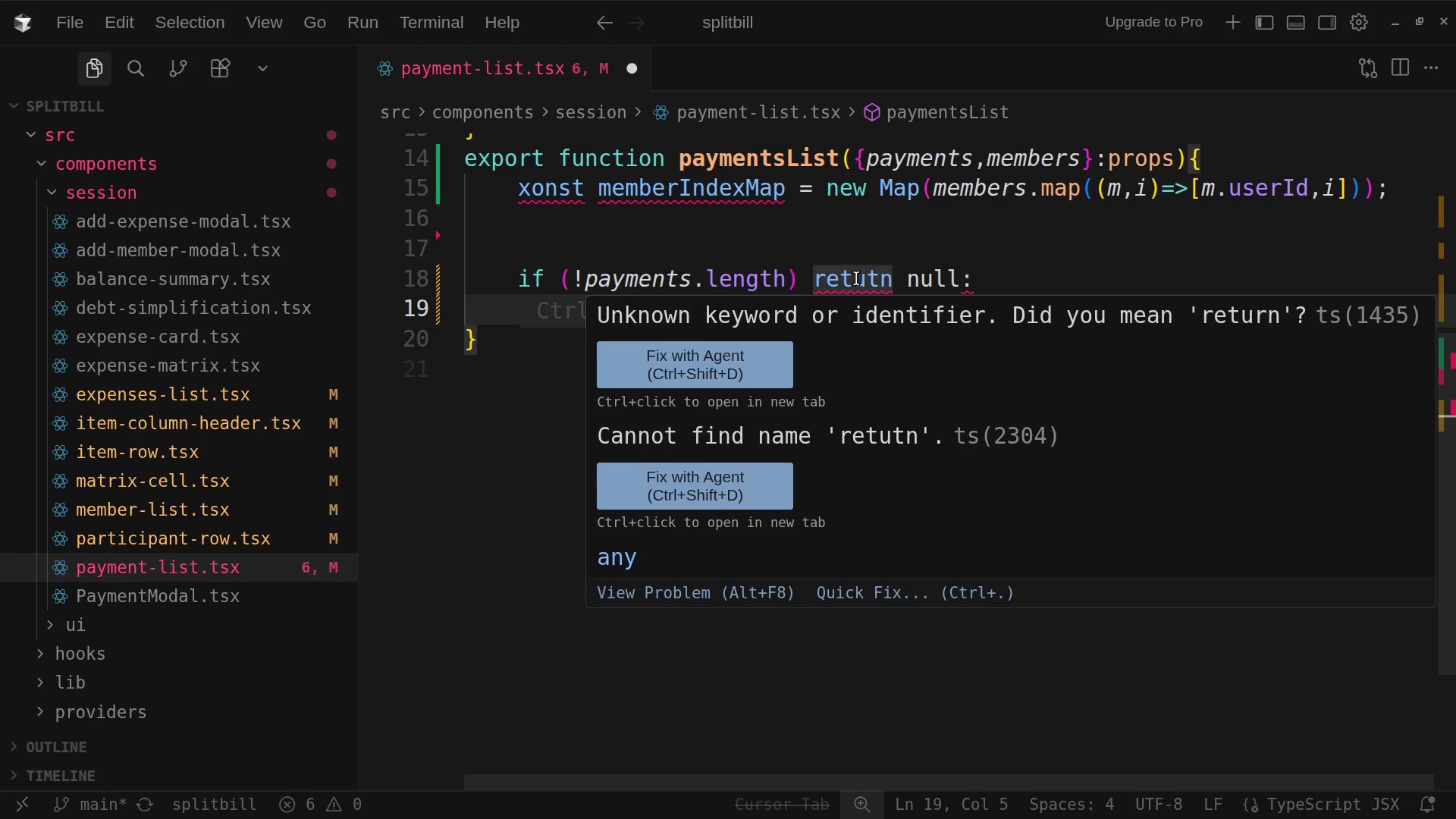 
left_click([856, 278])
 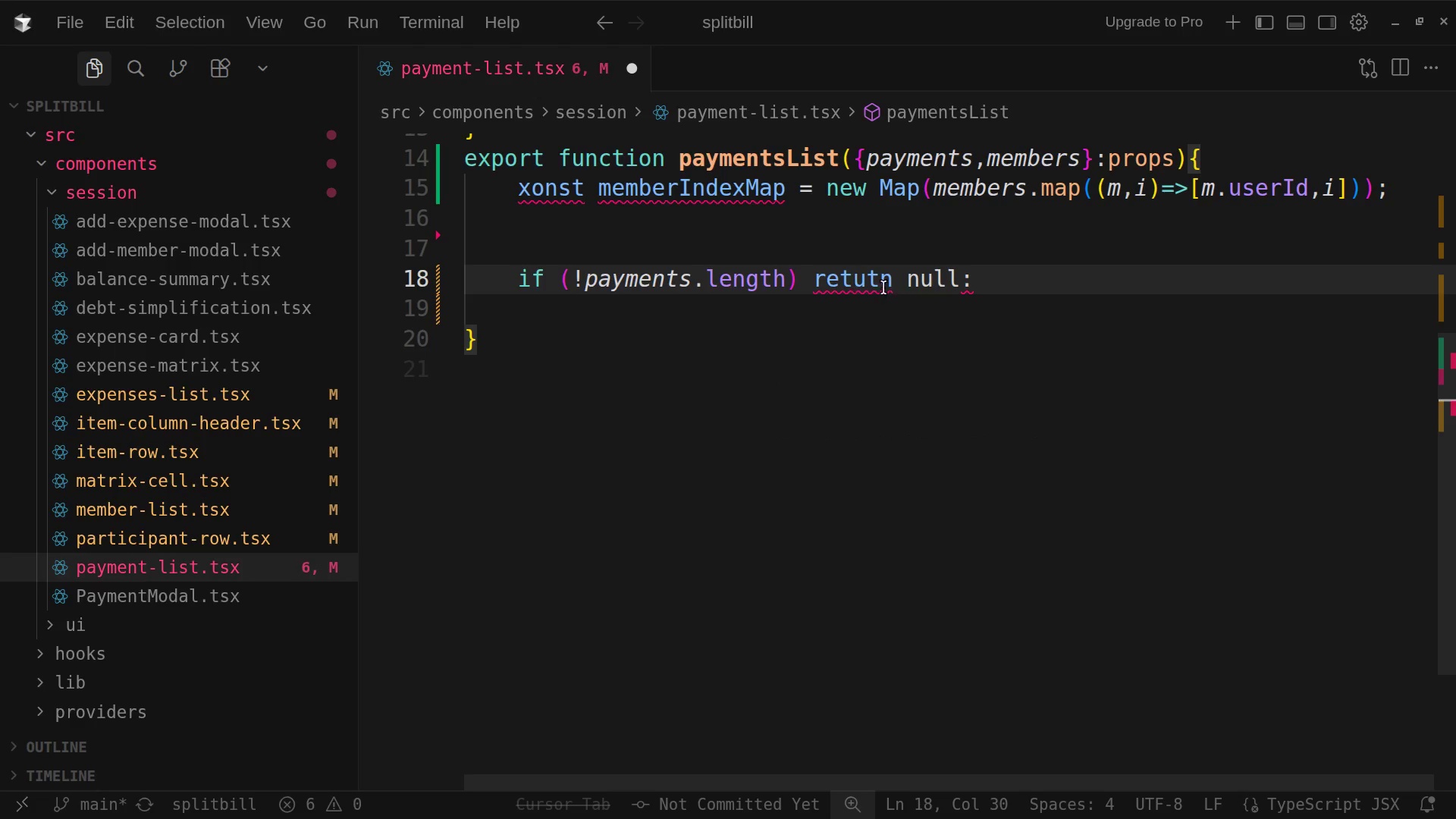 
left_click([877, 279])
 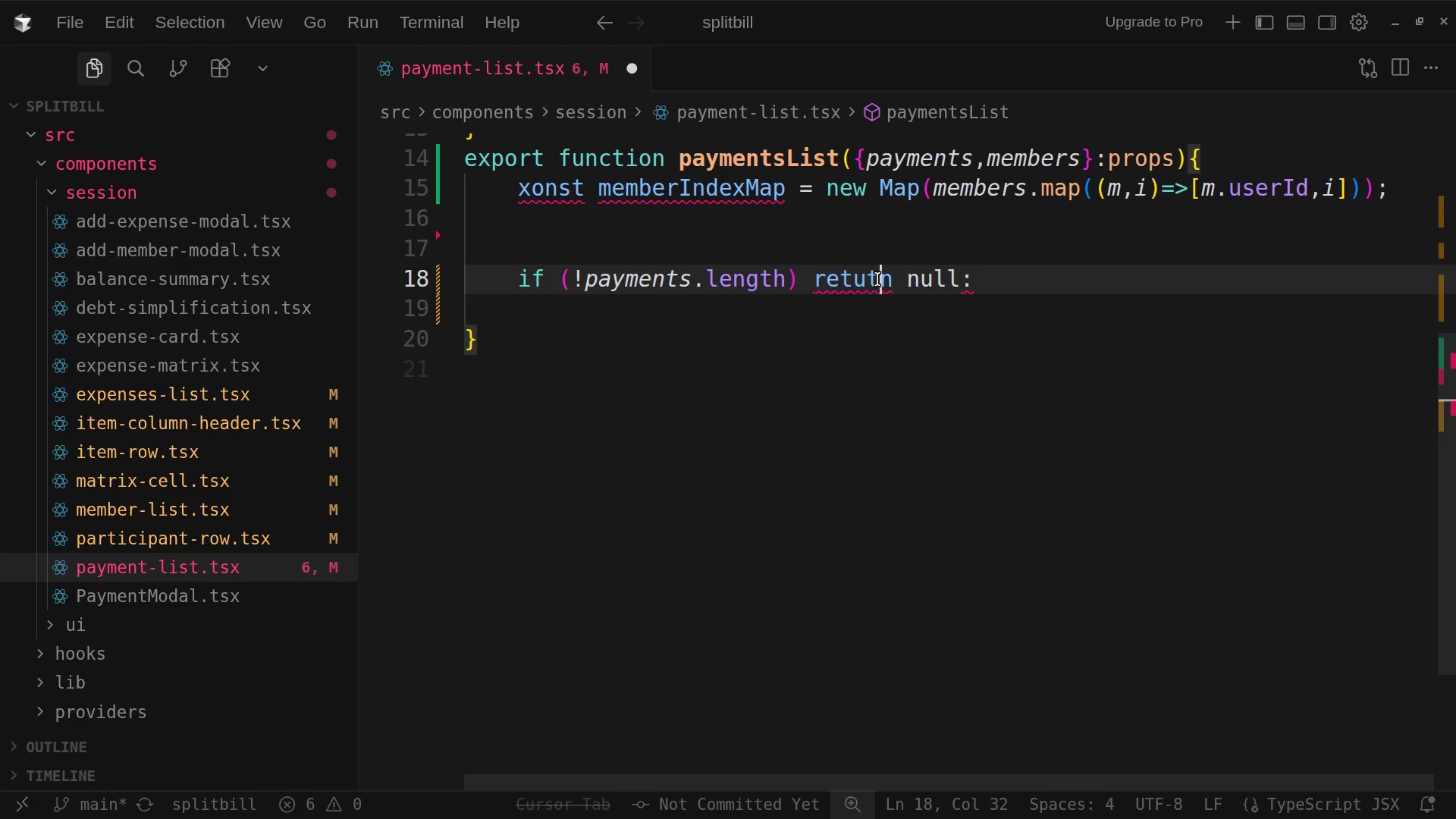 
key(Backspace)
 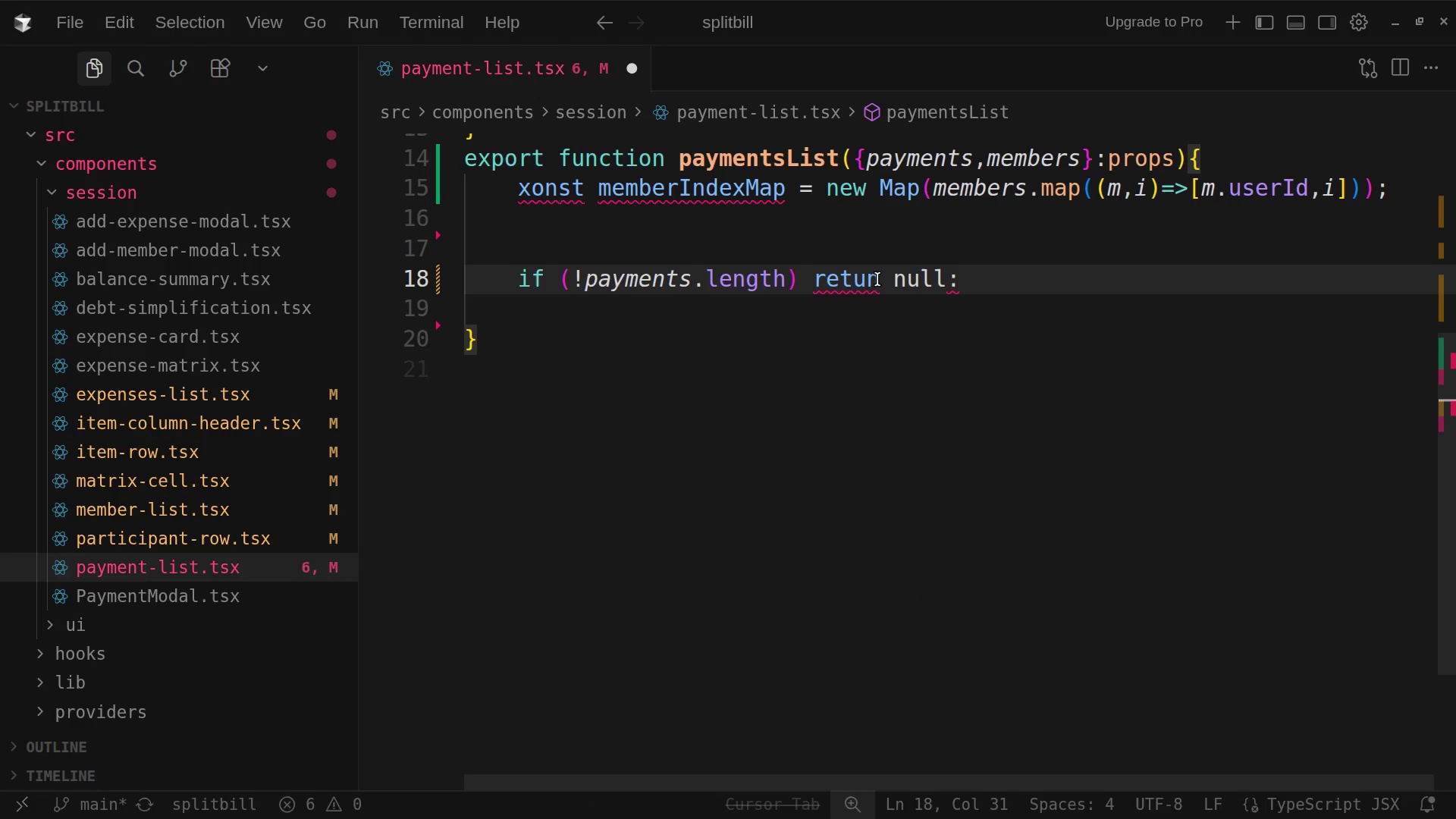 
key(R)
 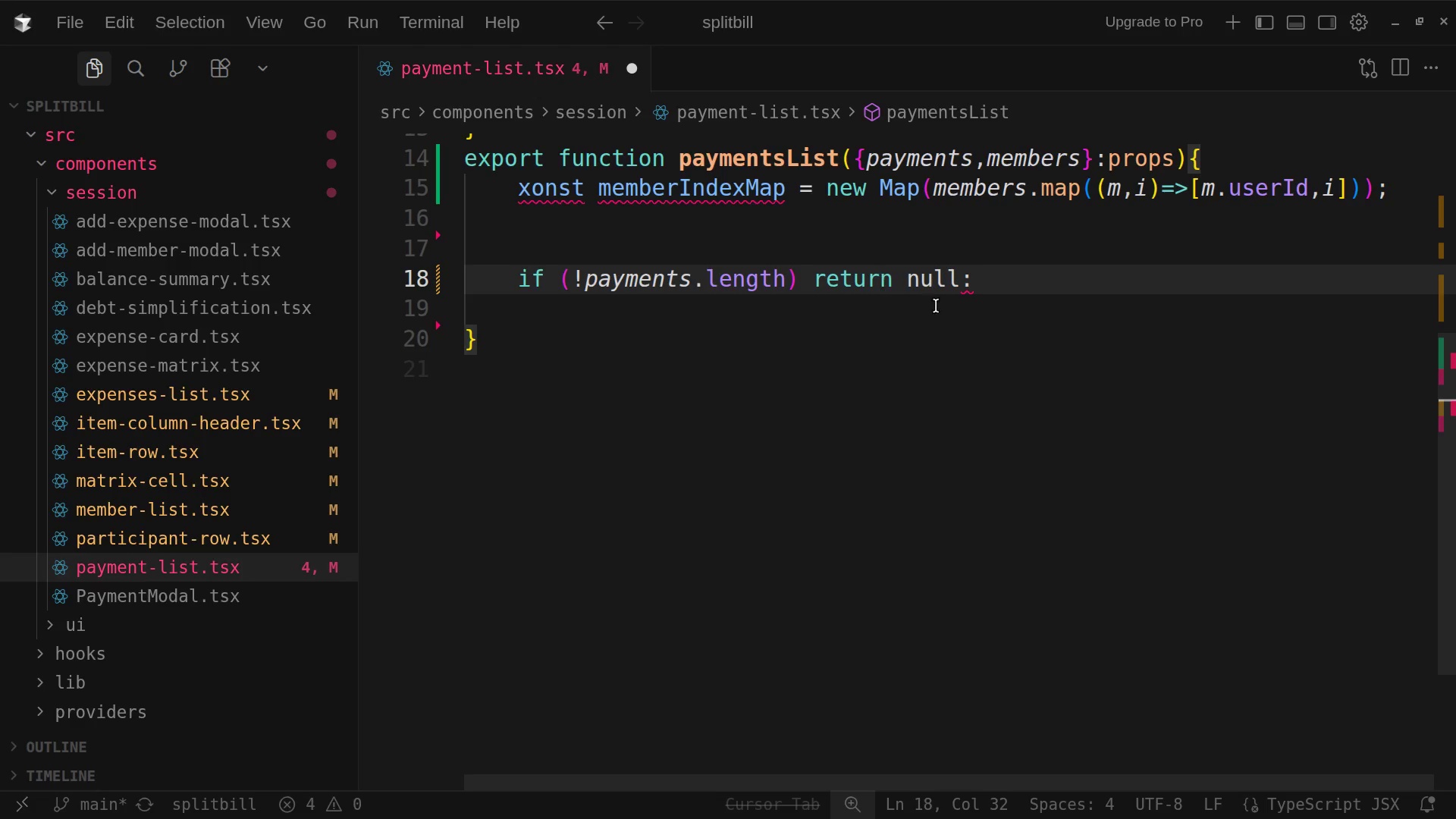 
mouse_move([978, 281])
 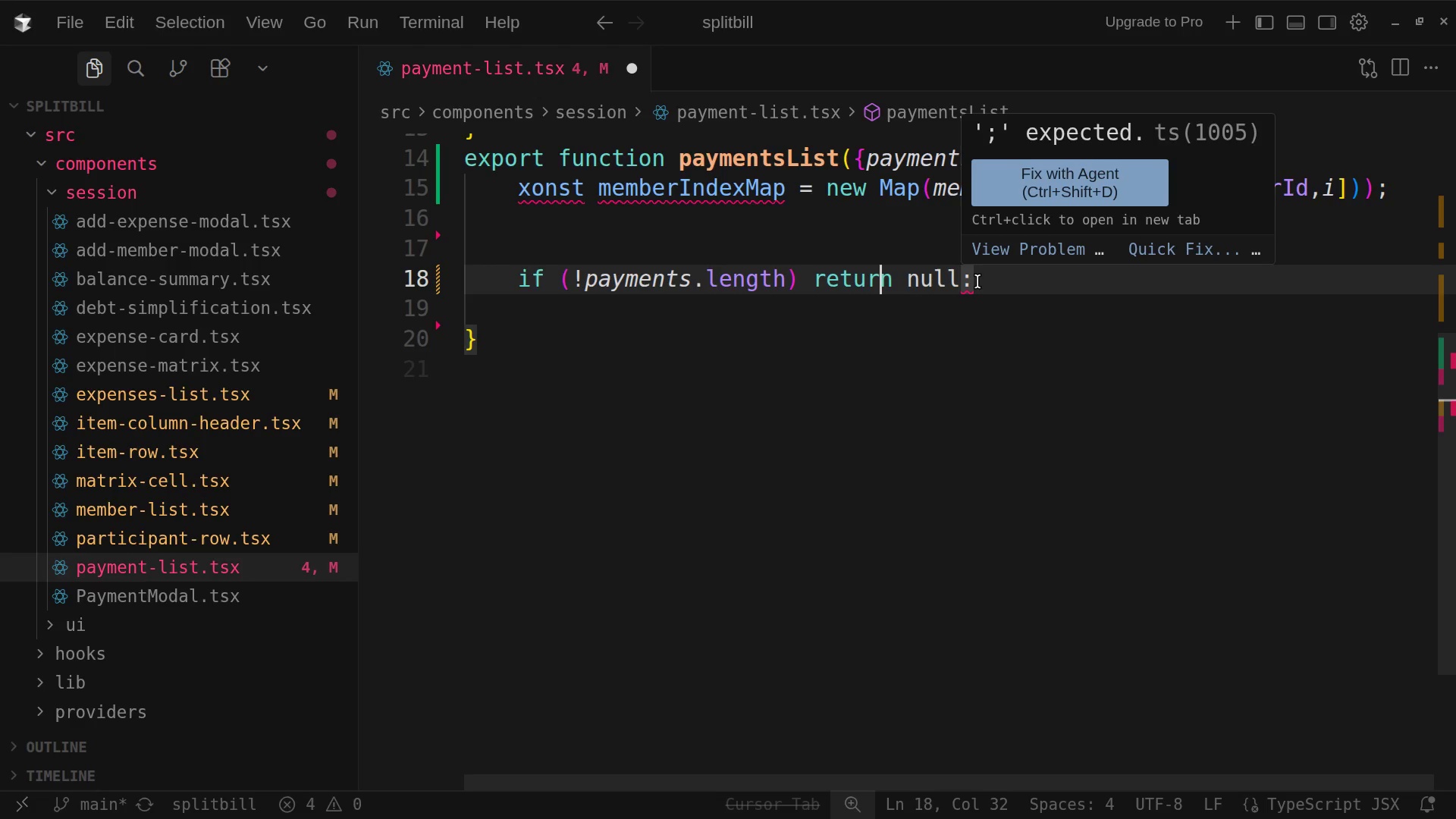 
key(Backspace)
 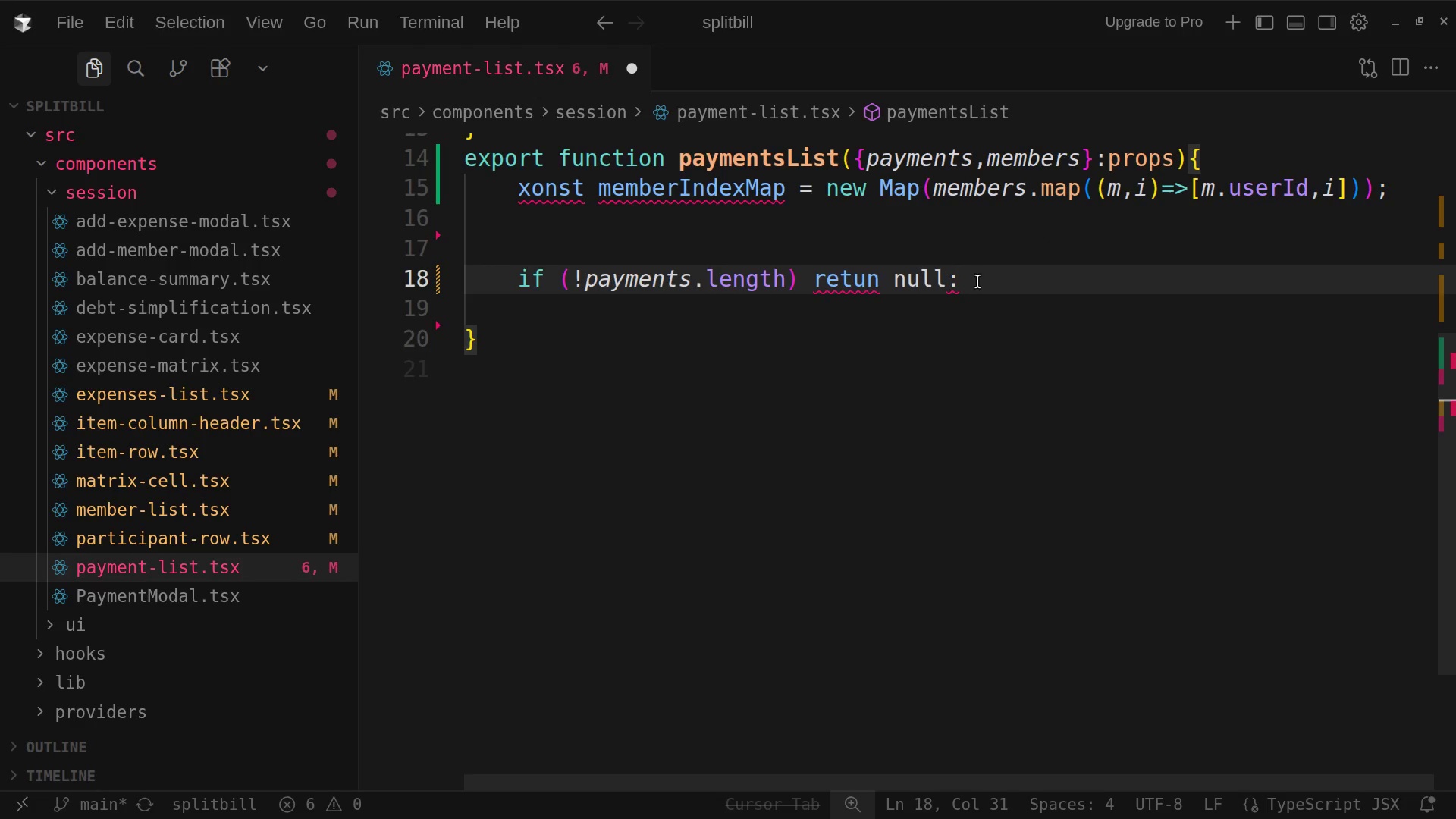 
key(Semicolon)
 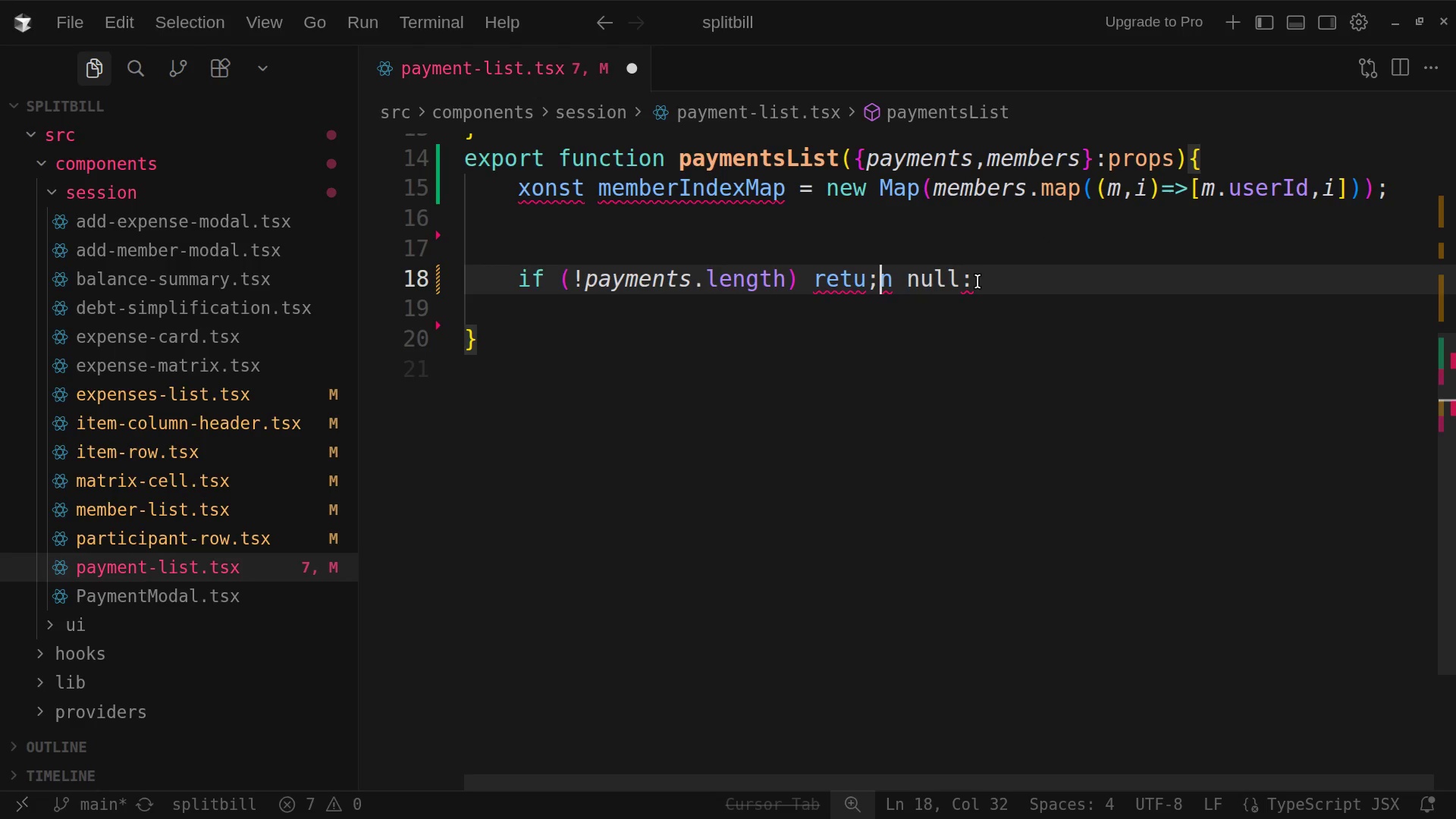 
key(Backspace)
 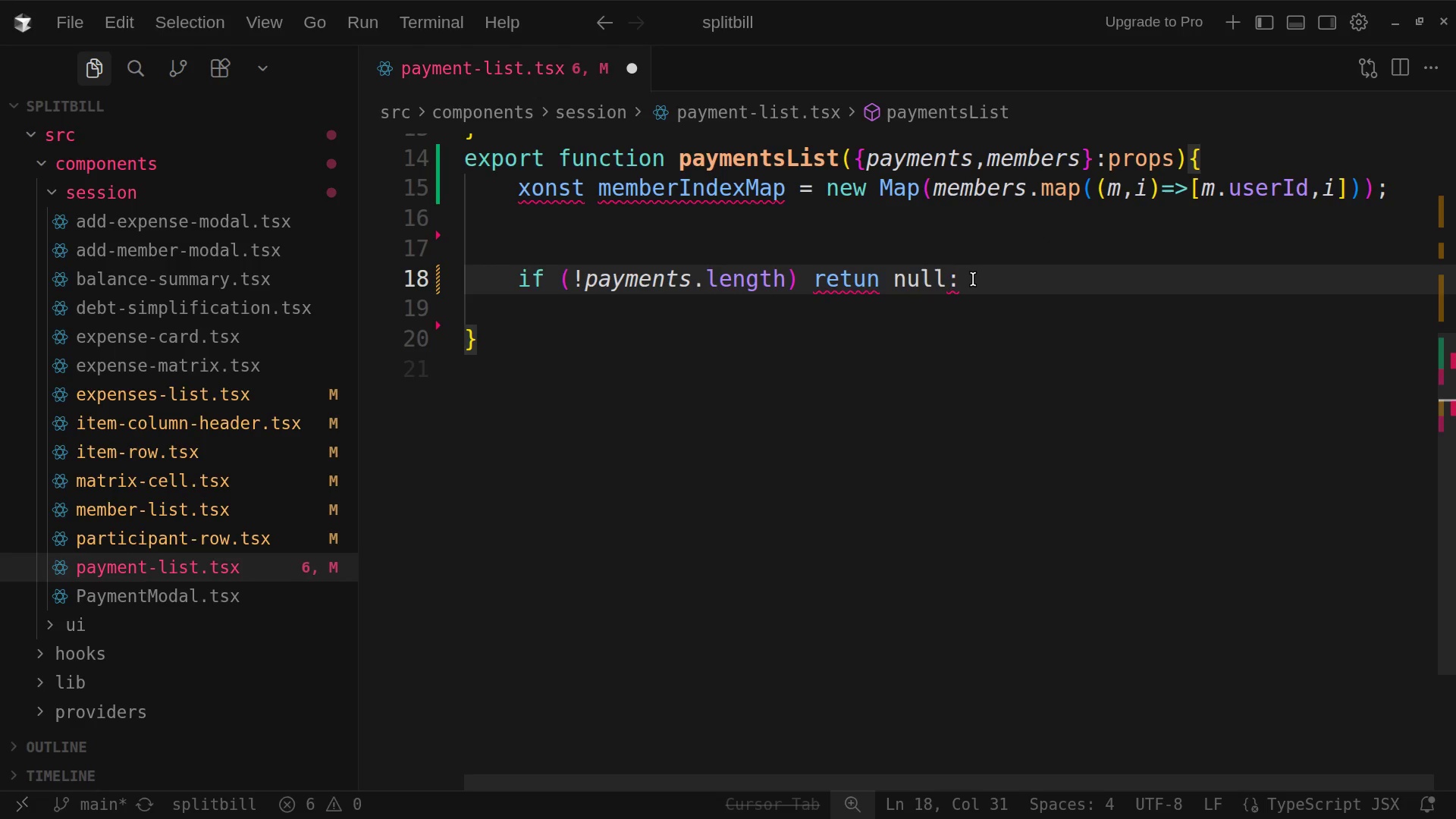 
left_click([972, 278])
 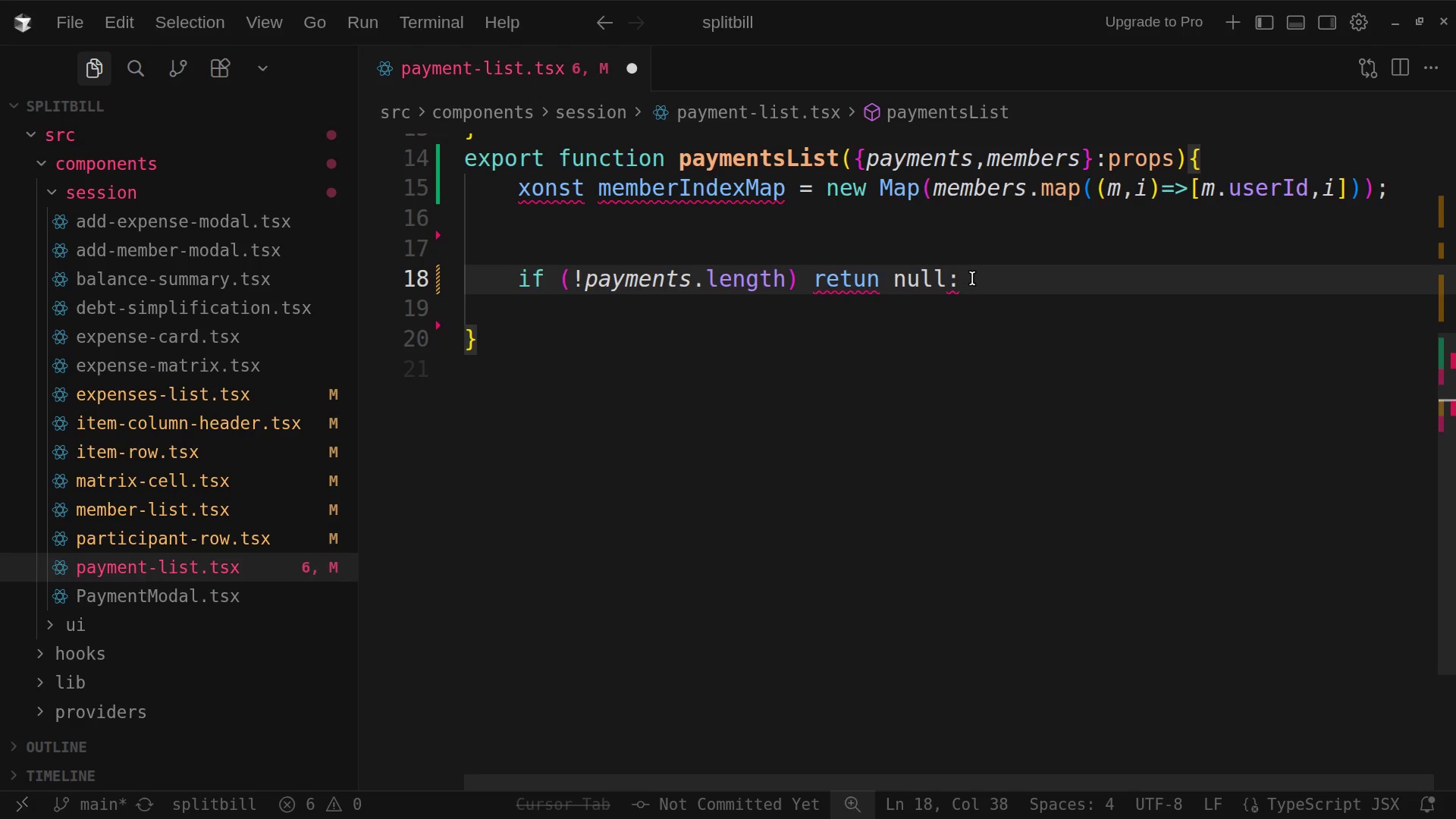 
key(Backspace)
 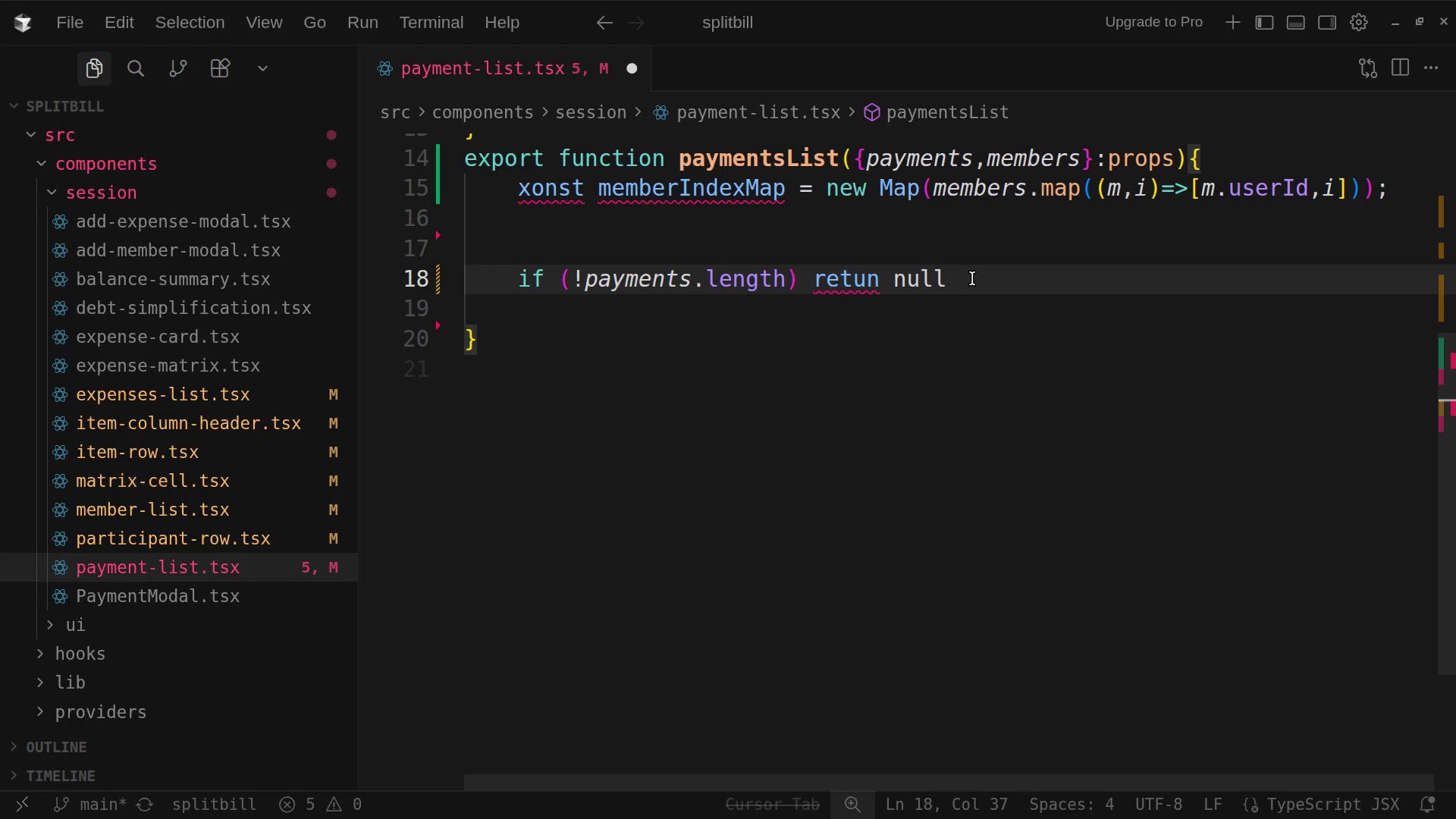 
key(Semicolon)
 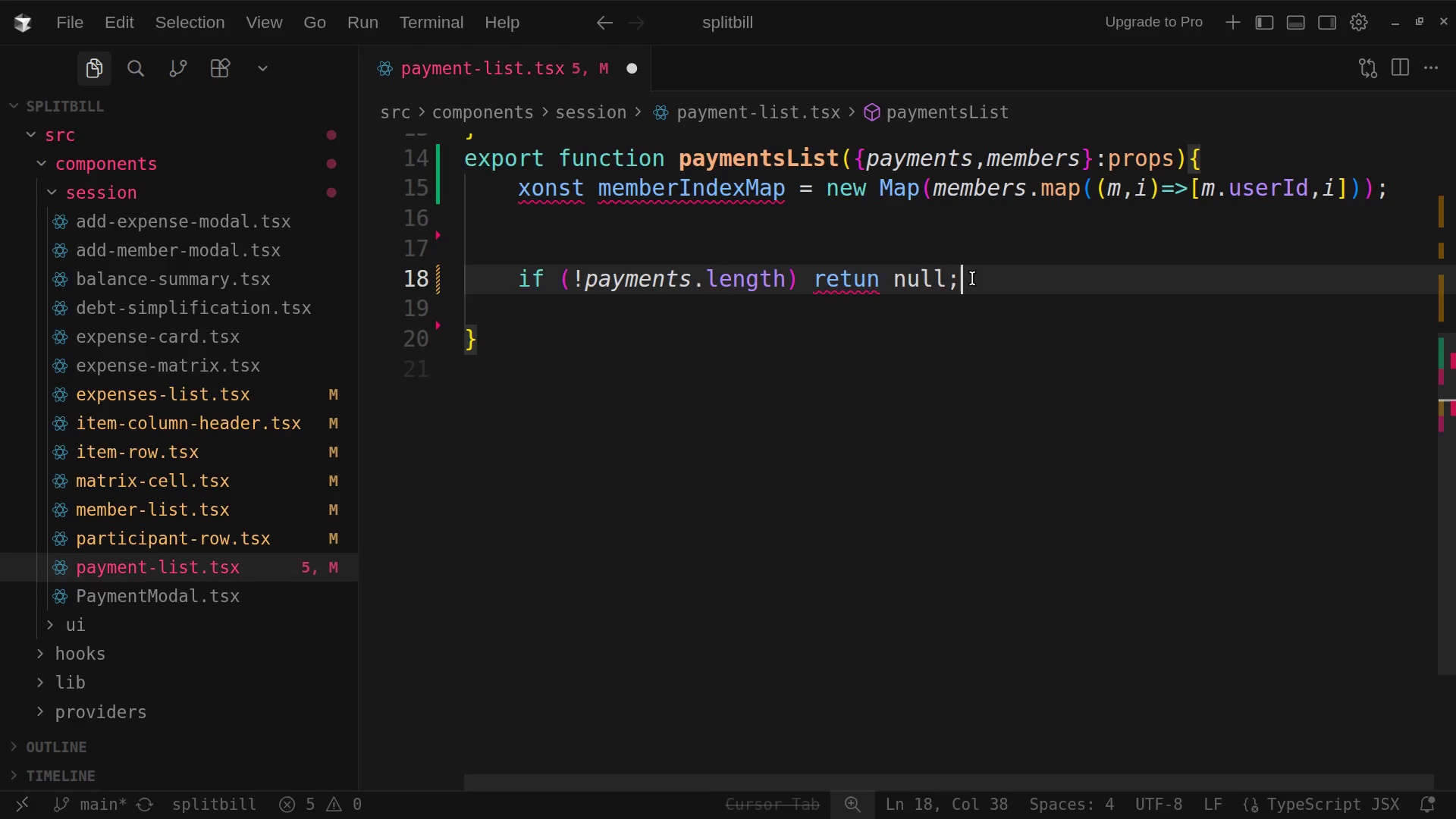 
wait(17.42)
 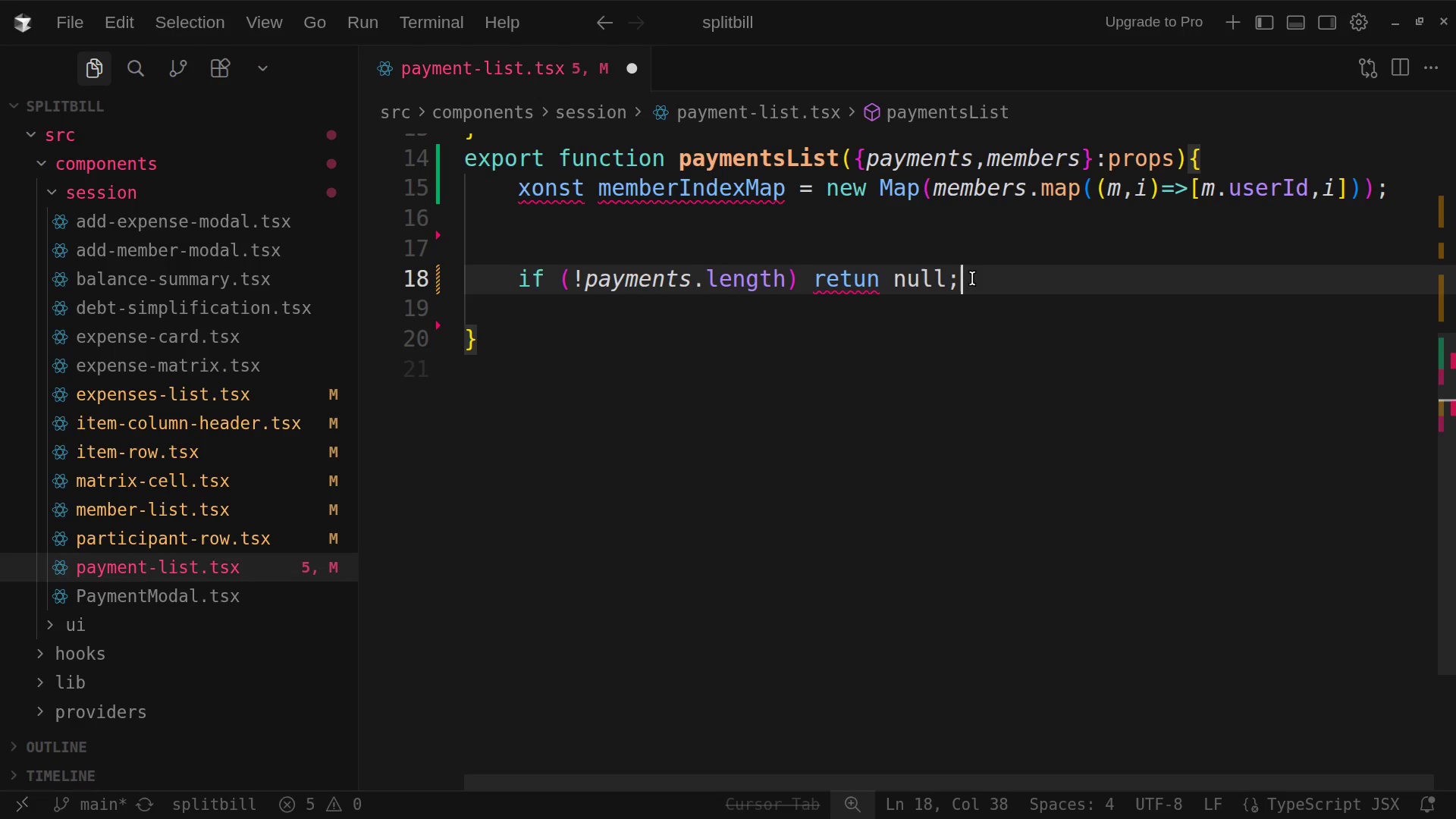 
key(Enter)
 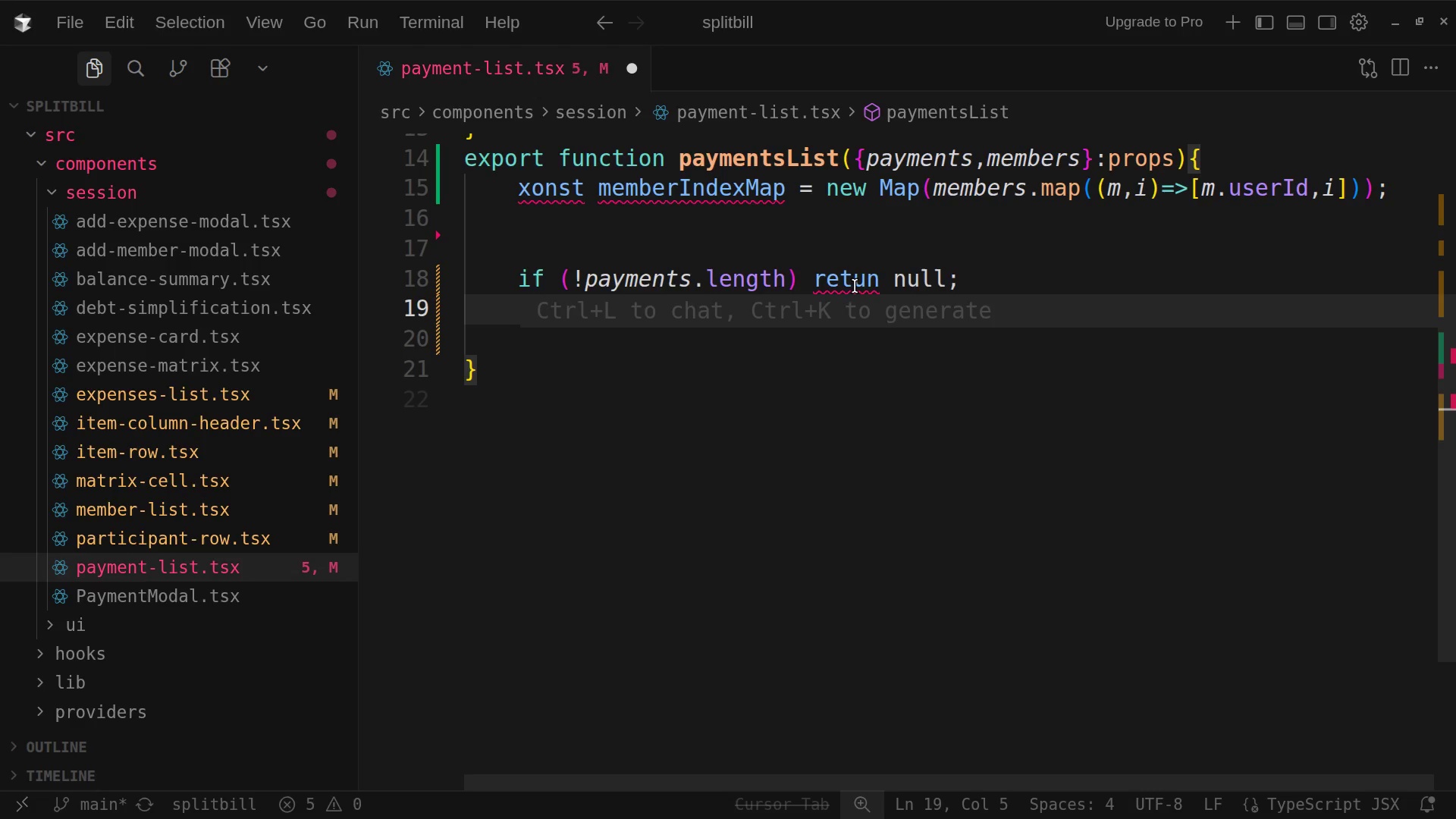 
left_click([859, 281])
 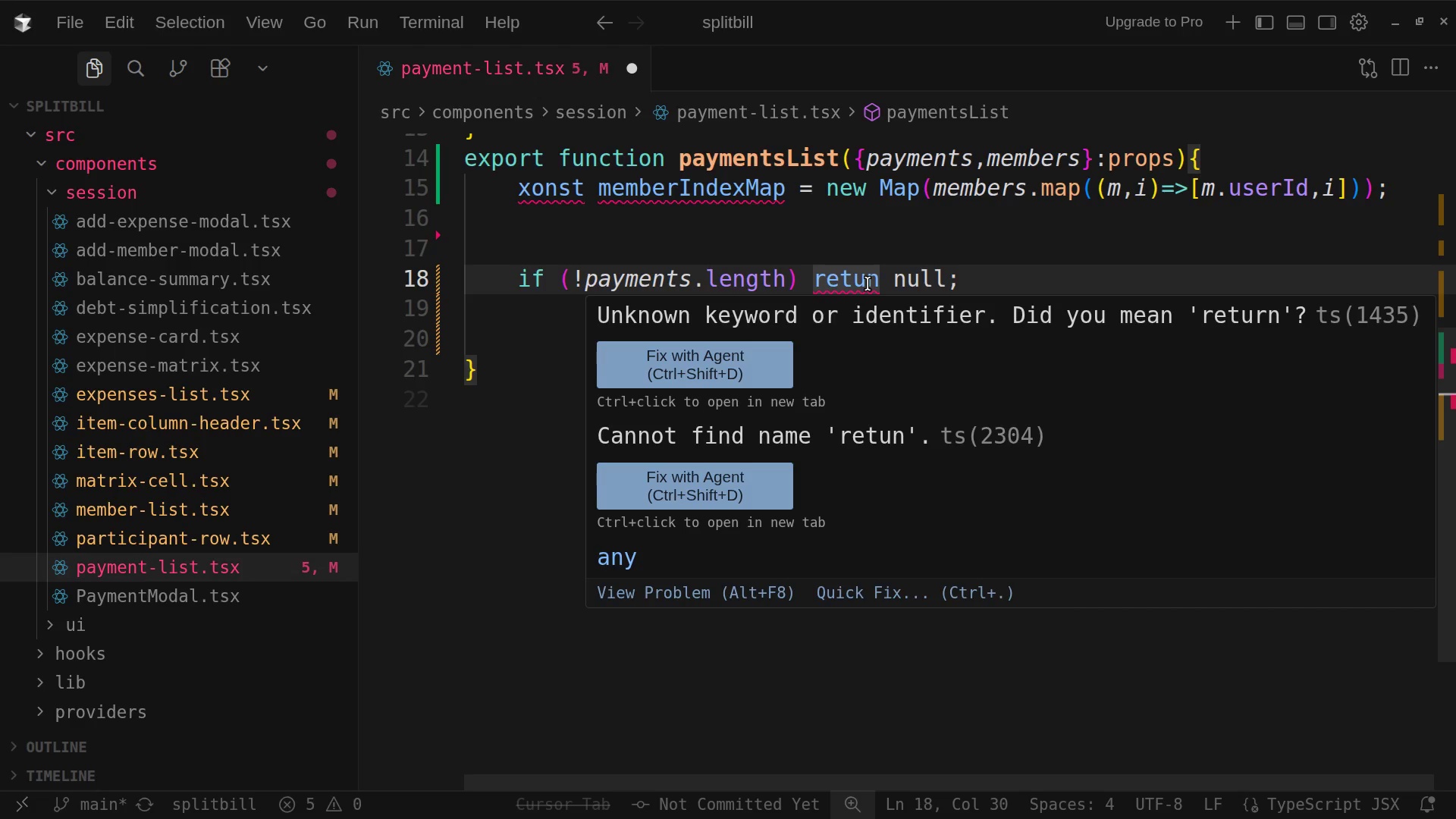 
left_click([868, 284])
 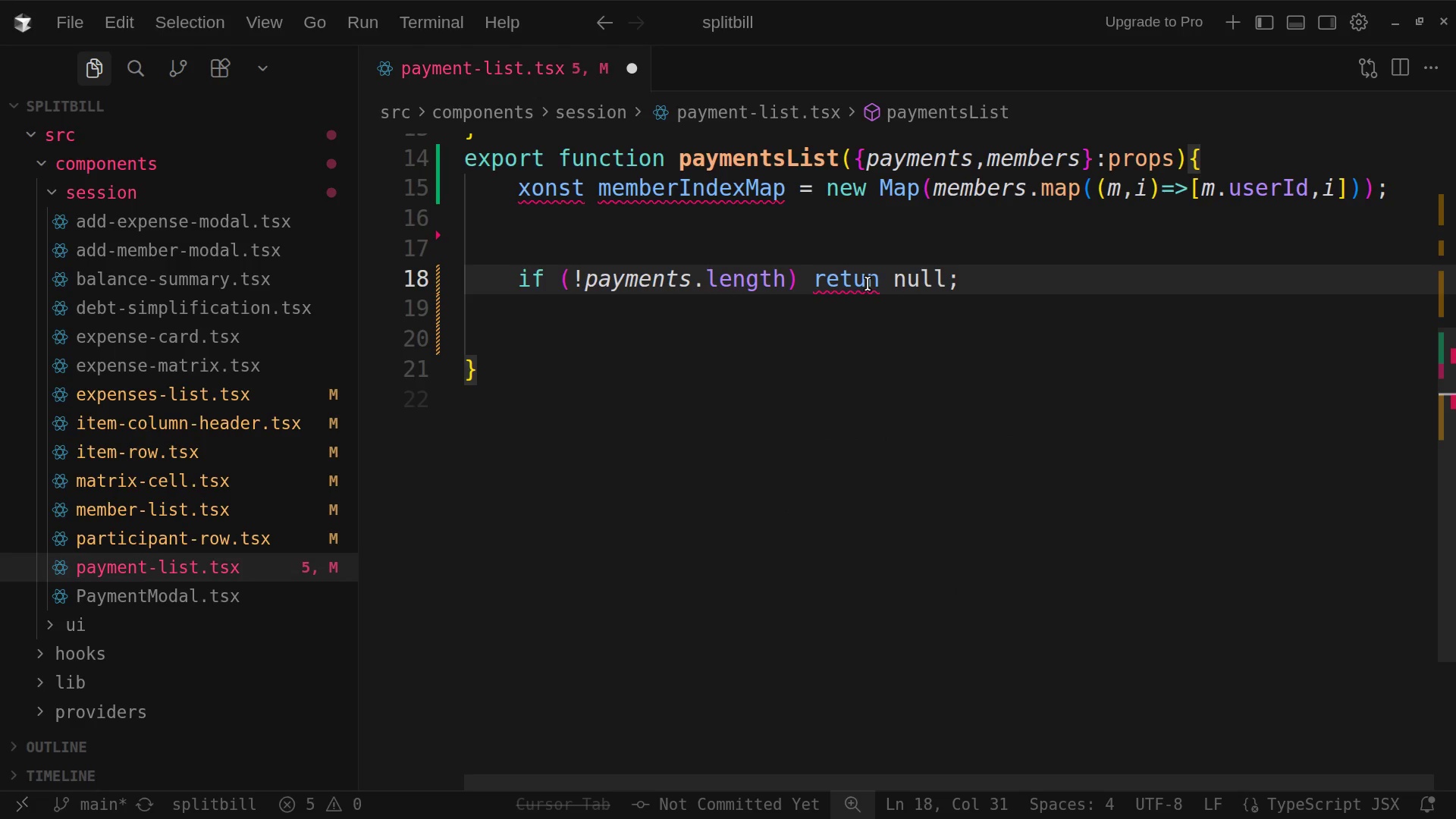 
key(R)
 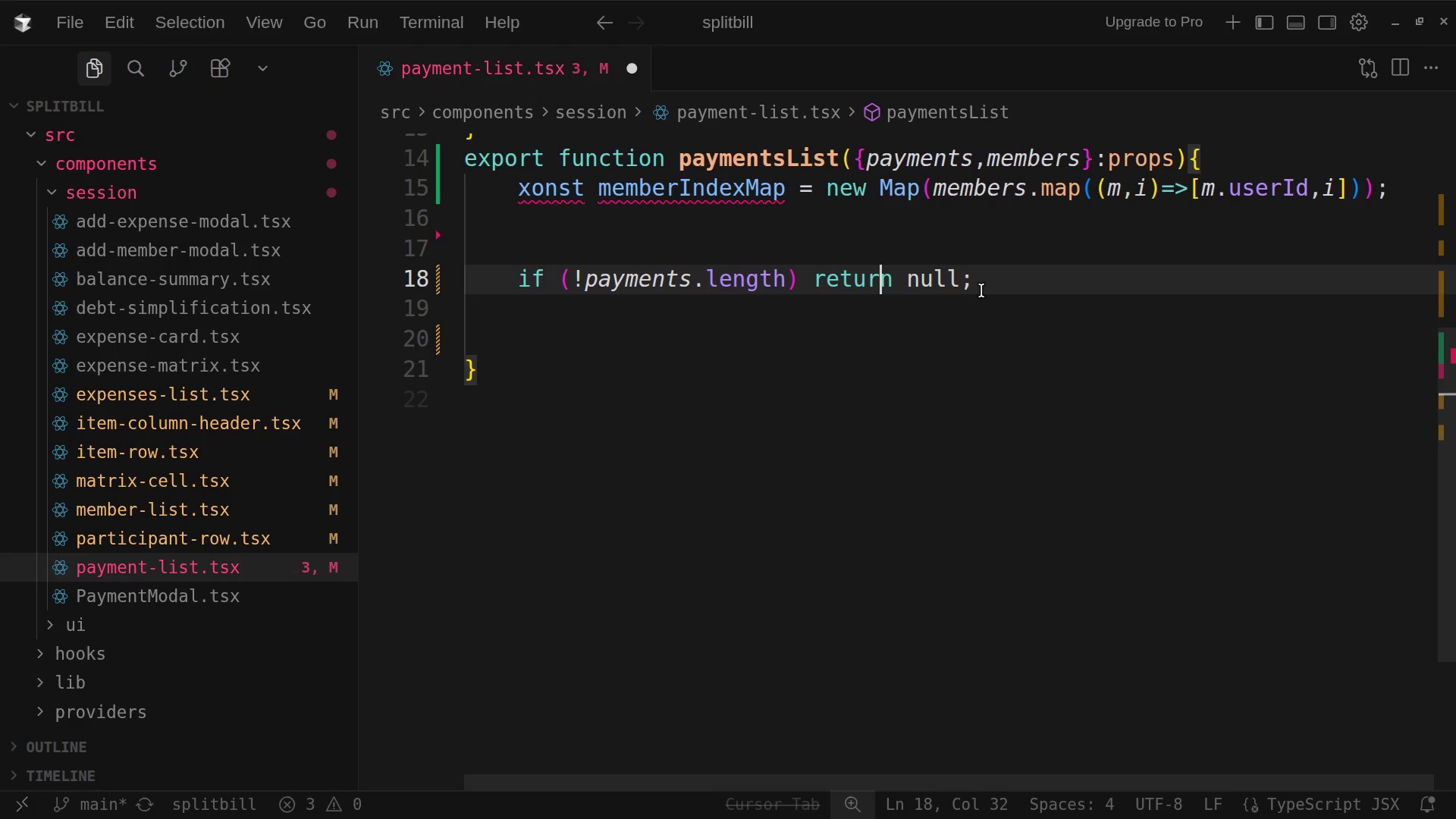 
wait(5.72)
 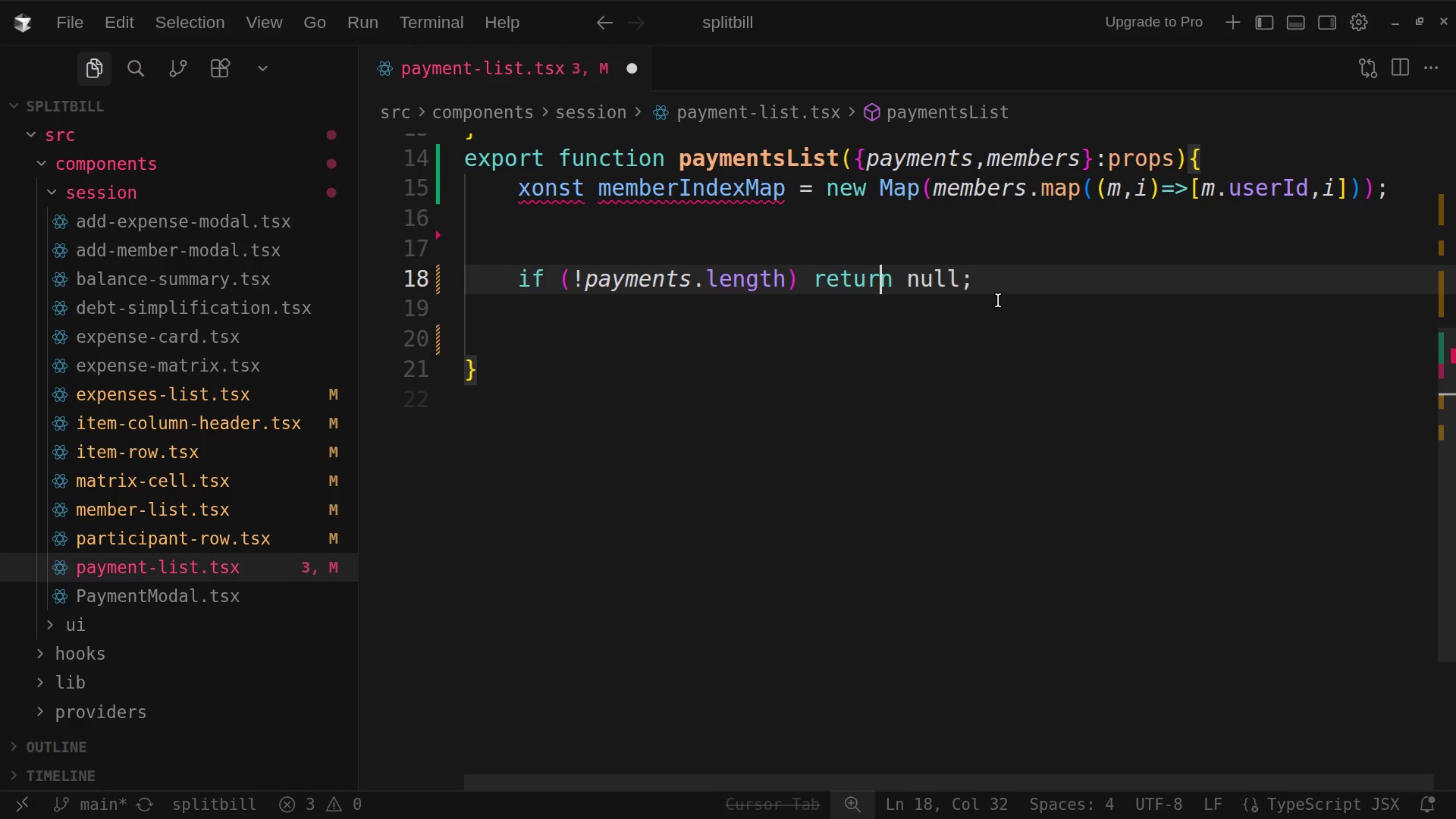 
left_click([981, 290])
 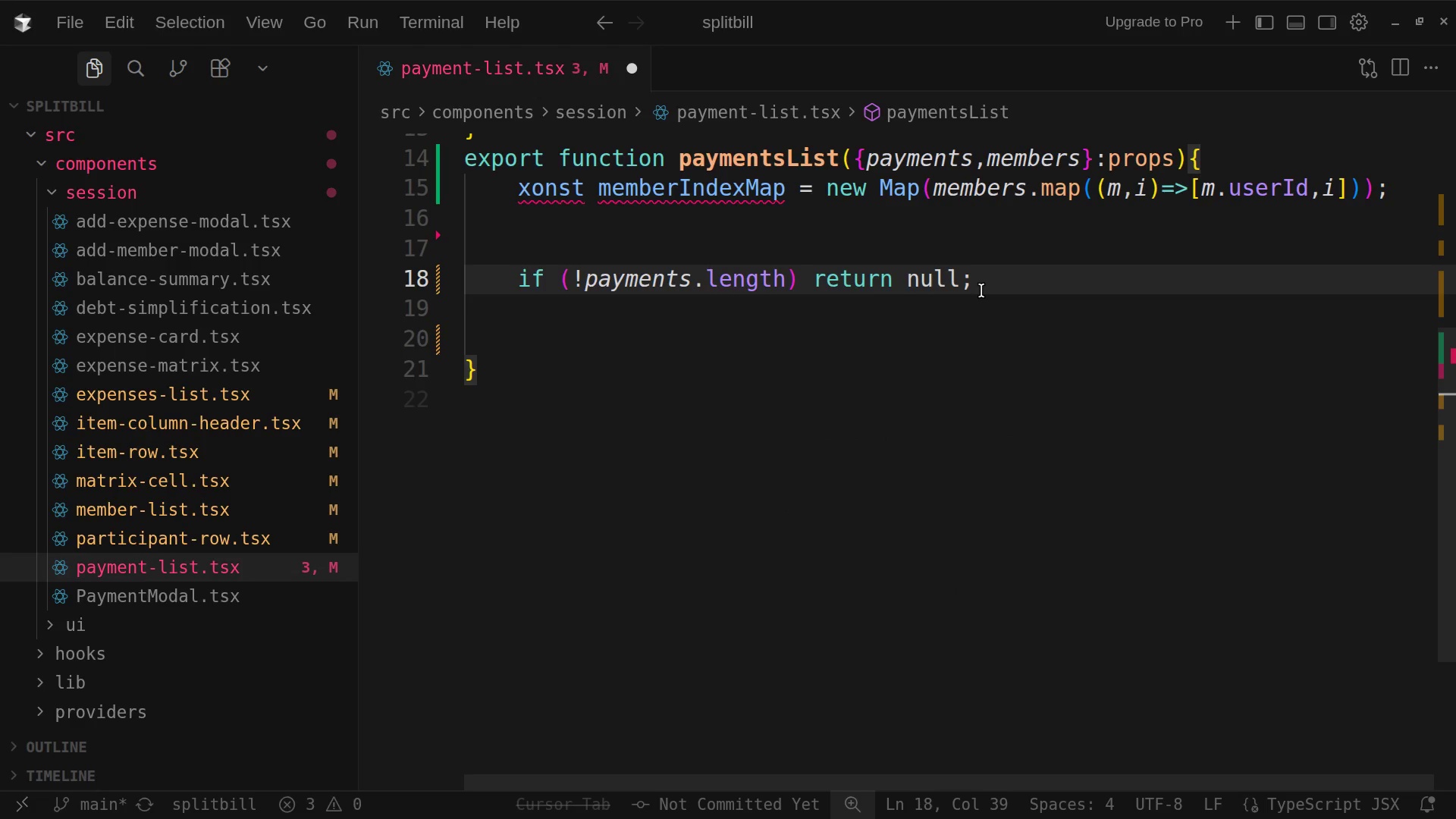 
key(Enter)
 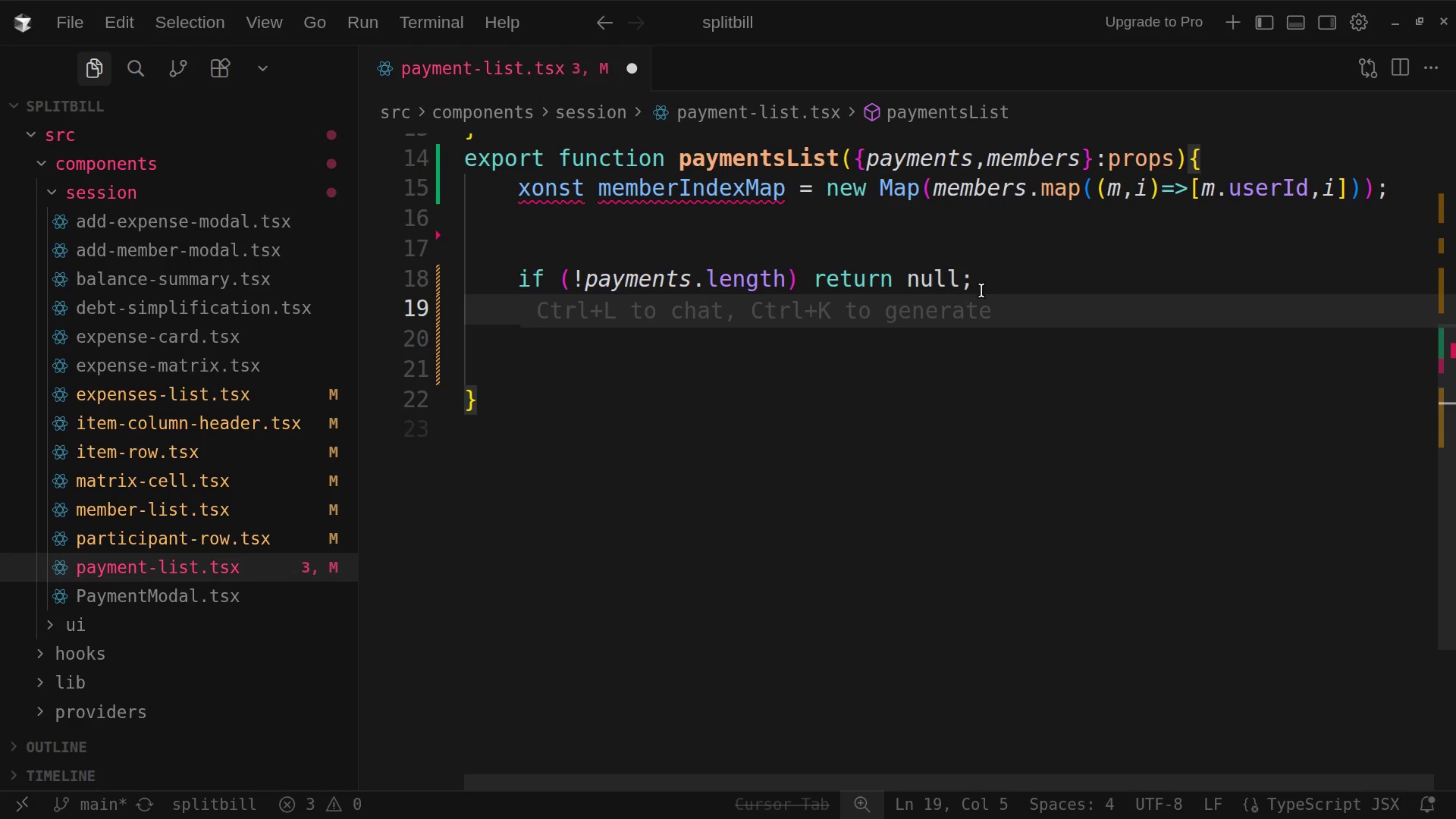 
wait(6.41)
 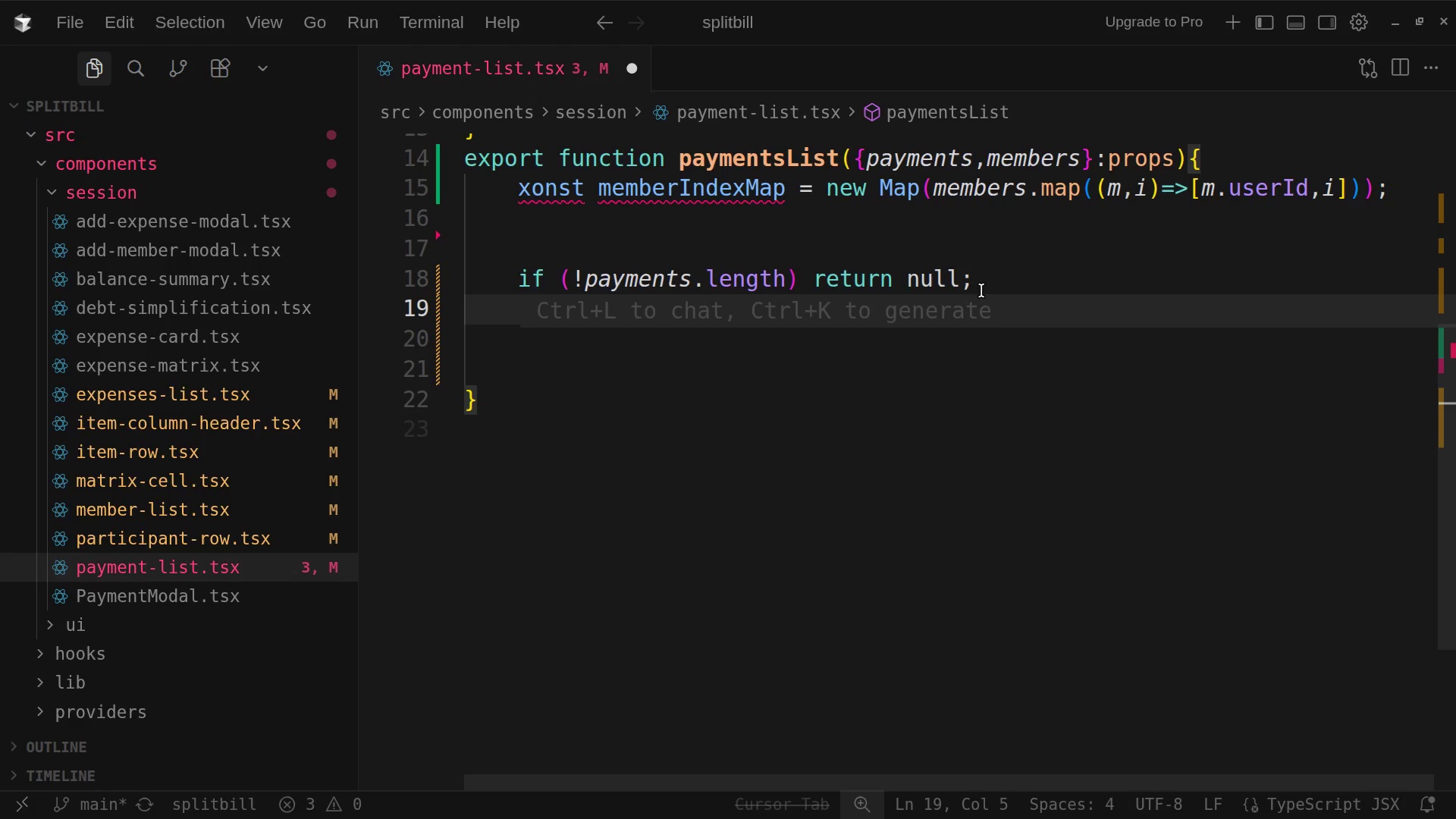 
key(Control+Z)
 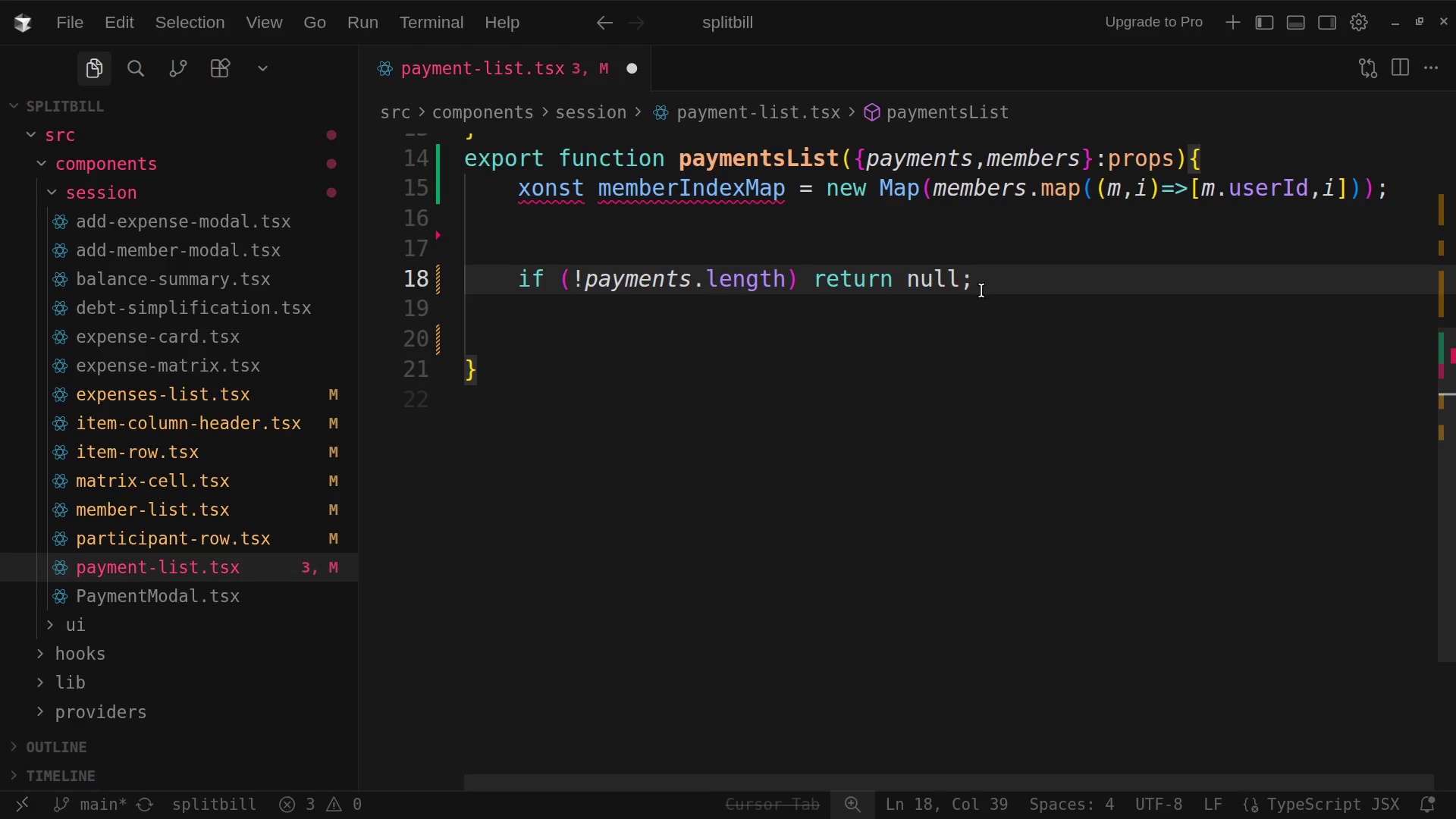 
key(Control+Z)
 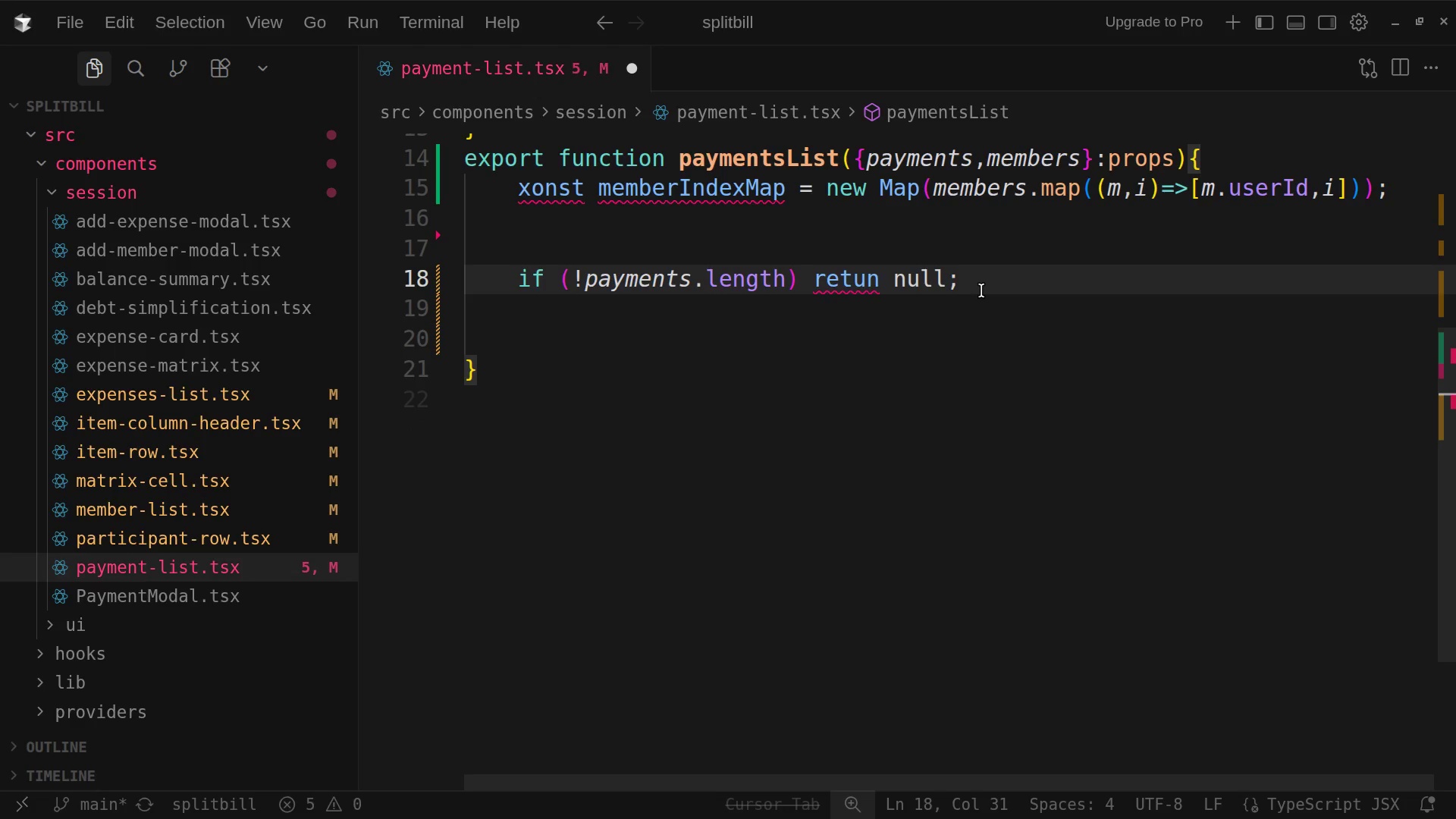 
key(Control+Z)
 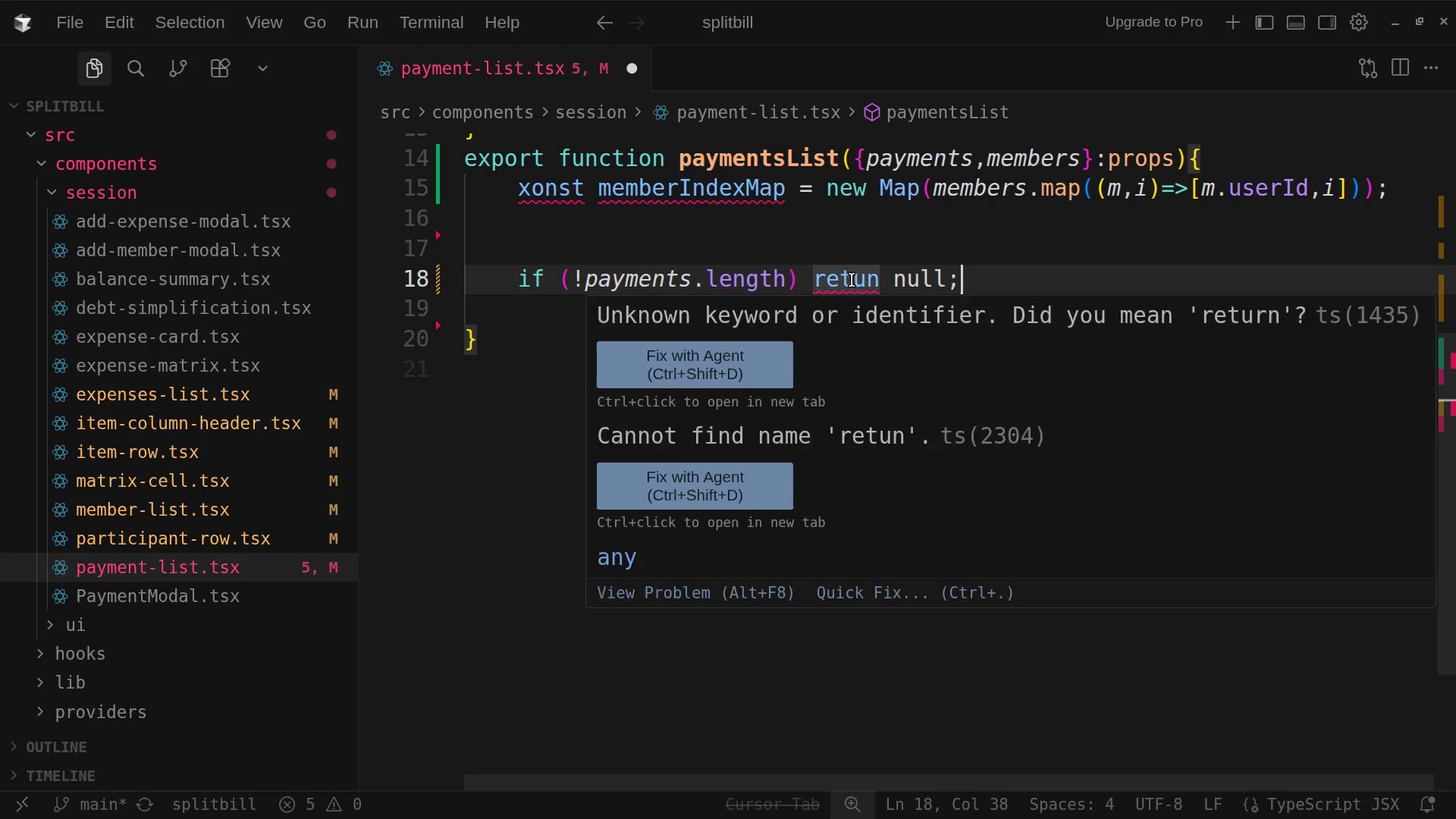 
wait(5.86)
 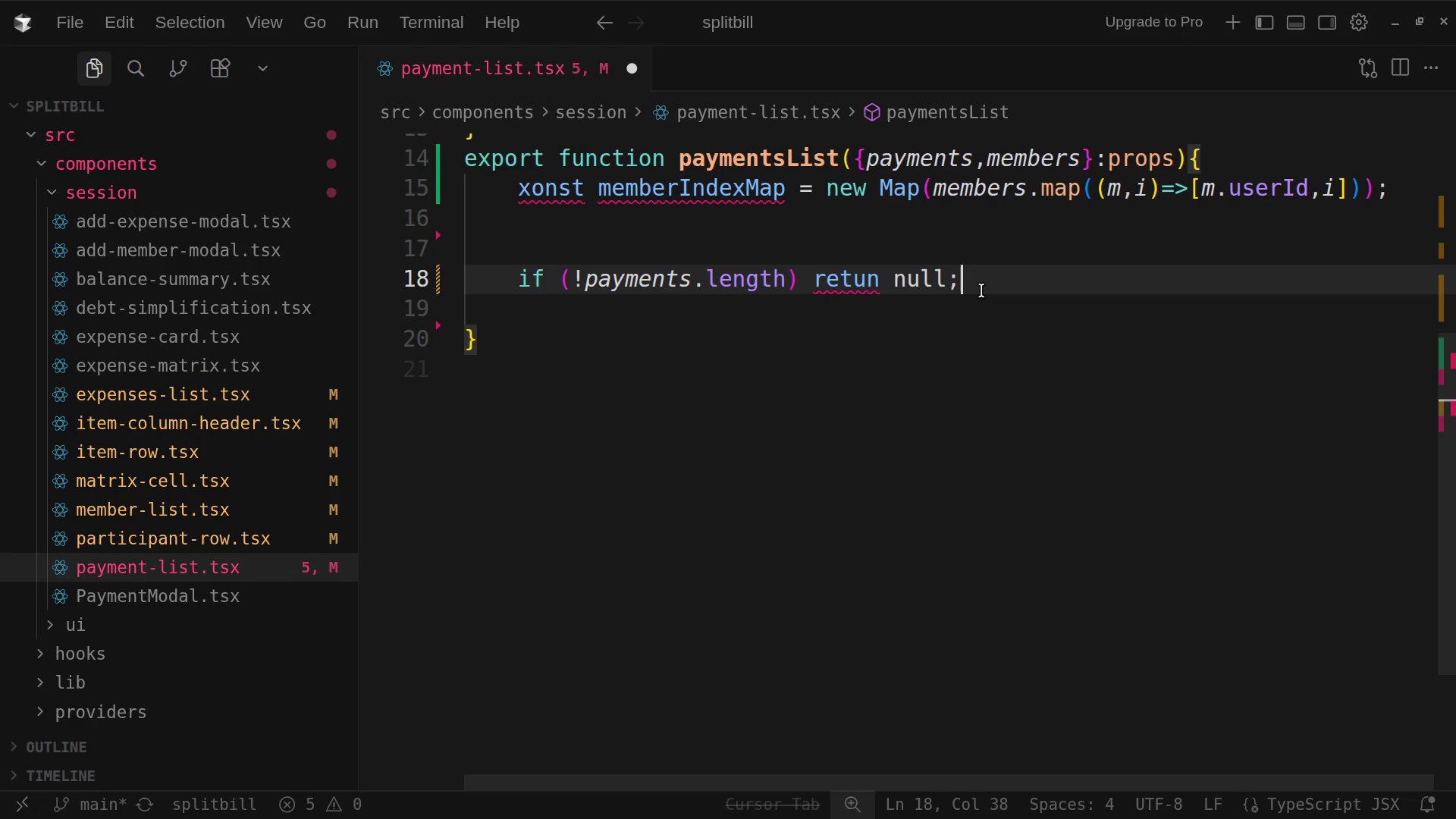 
left_click([872, 279])
 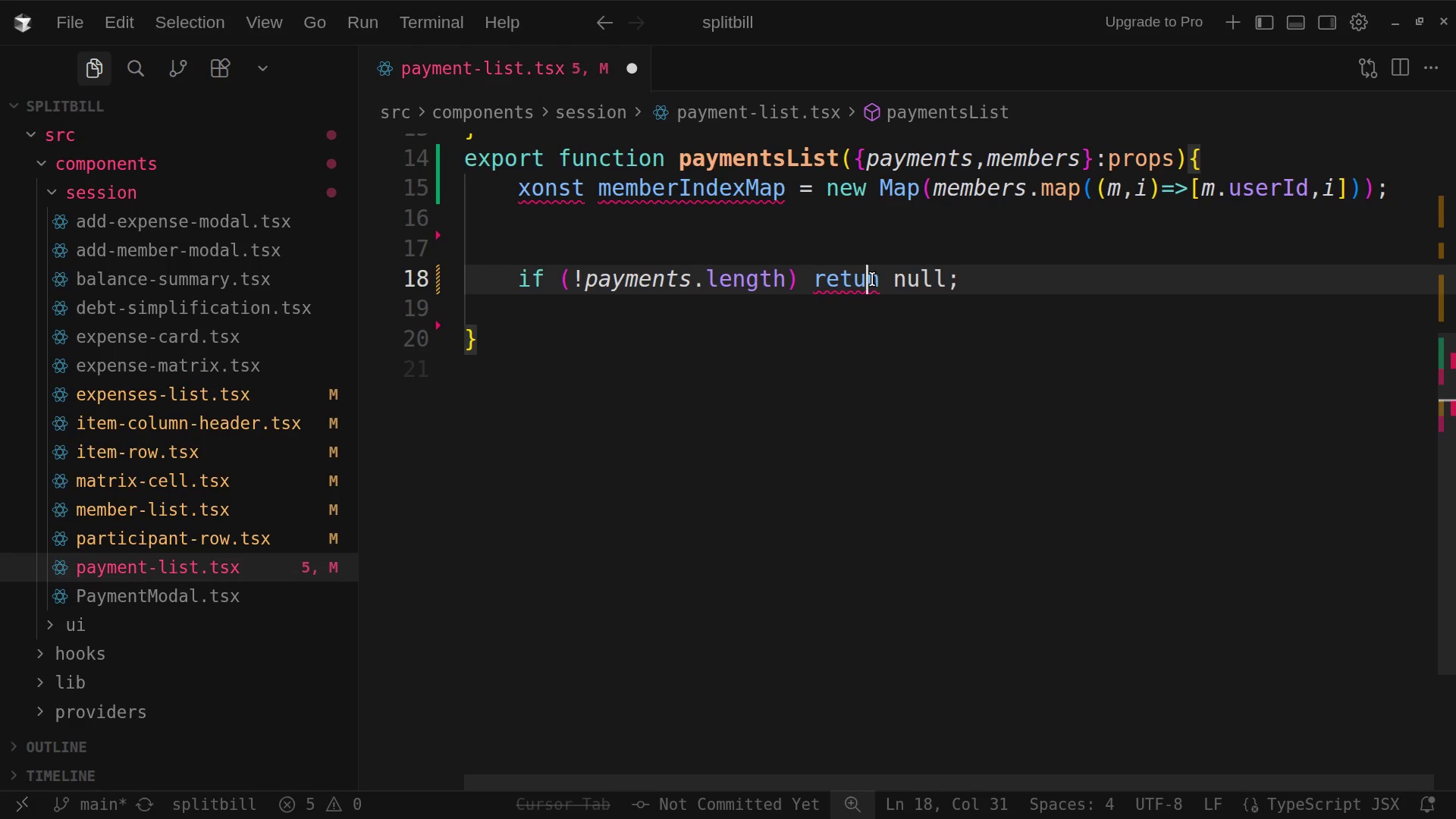 
left_click([872, 279])
 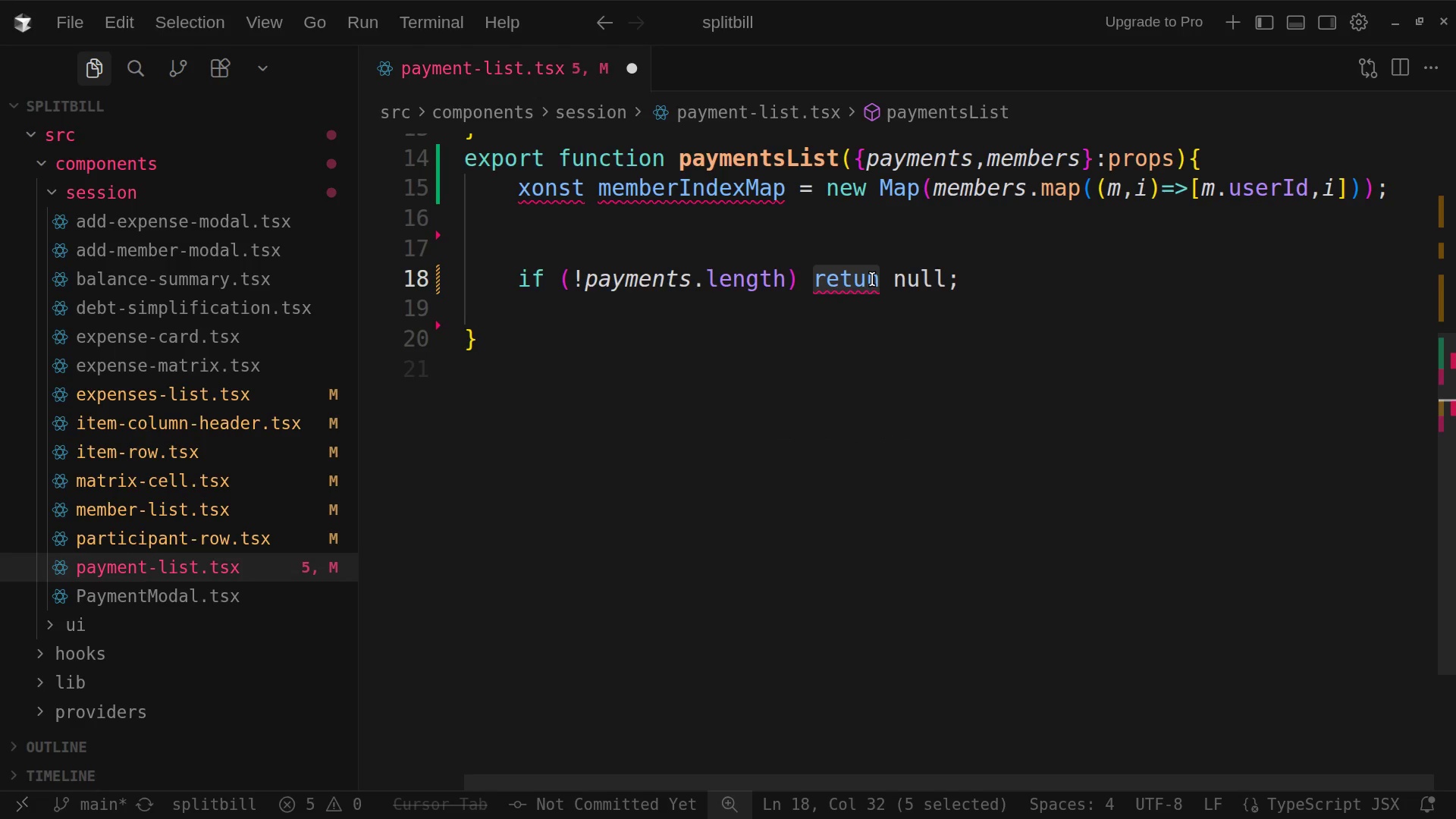 
key(R)
 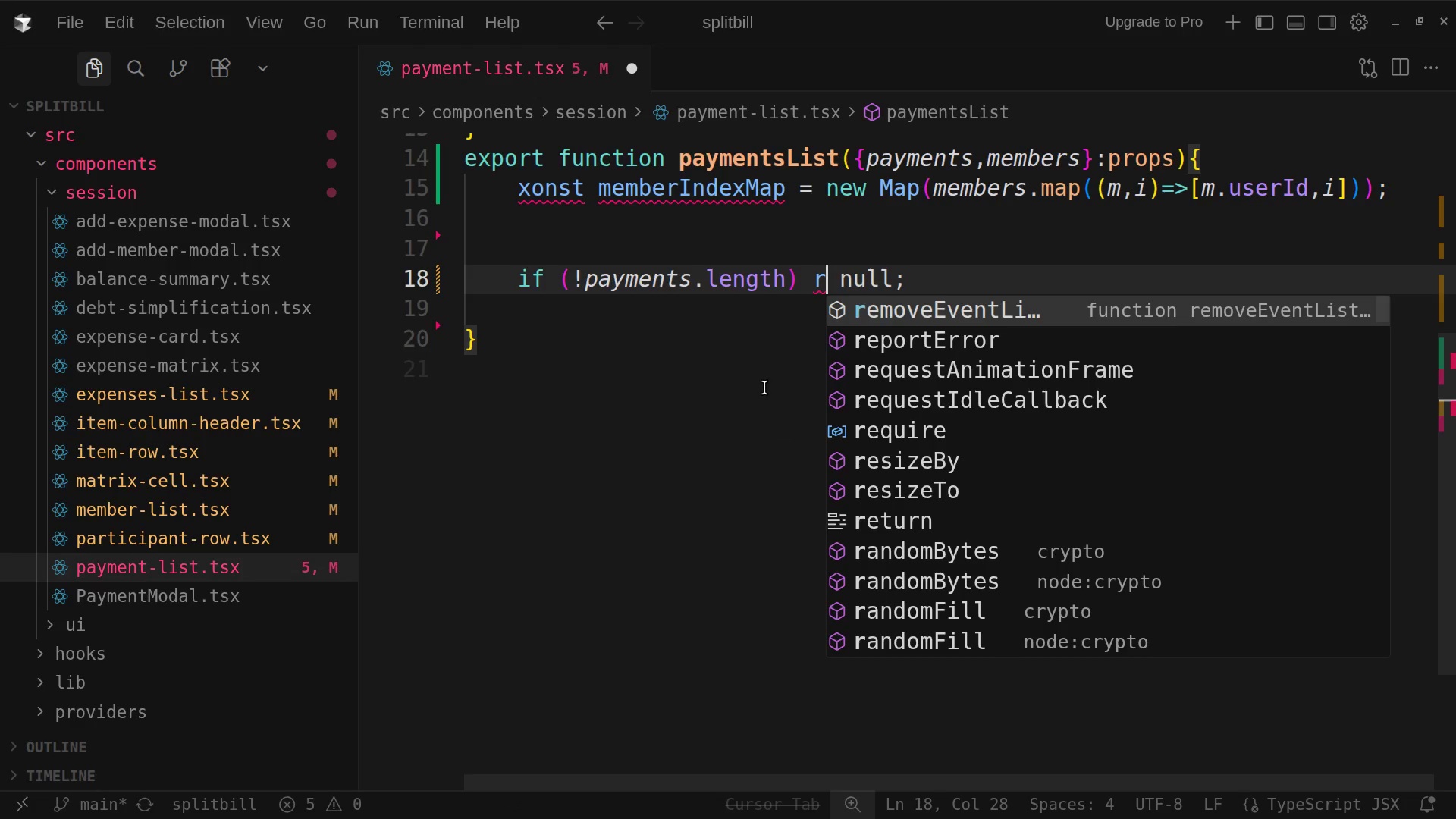 
left_click([721, 392])
 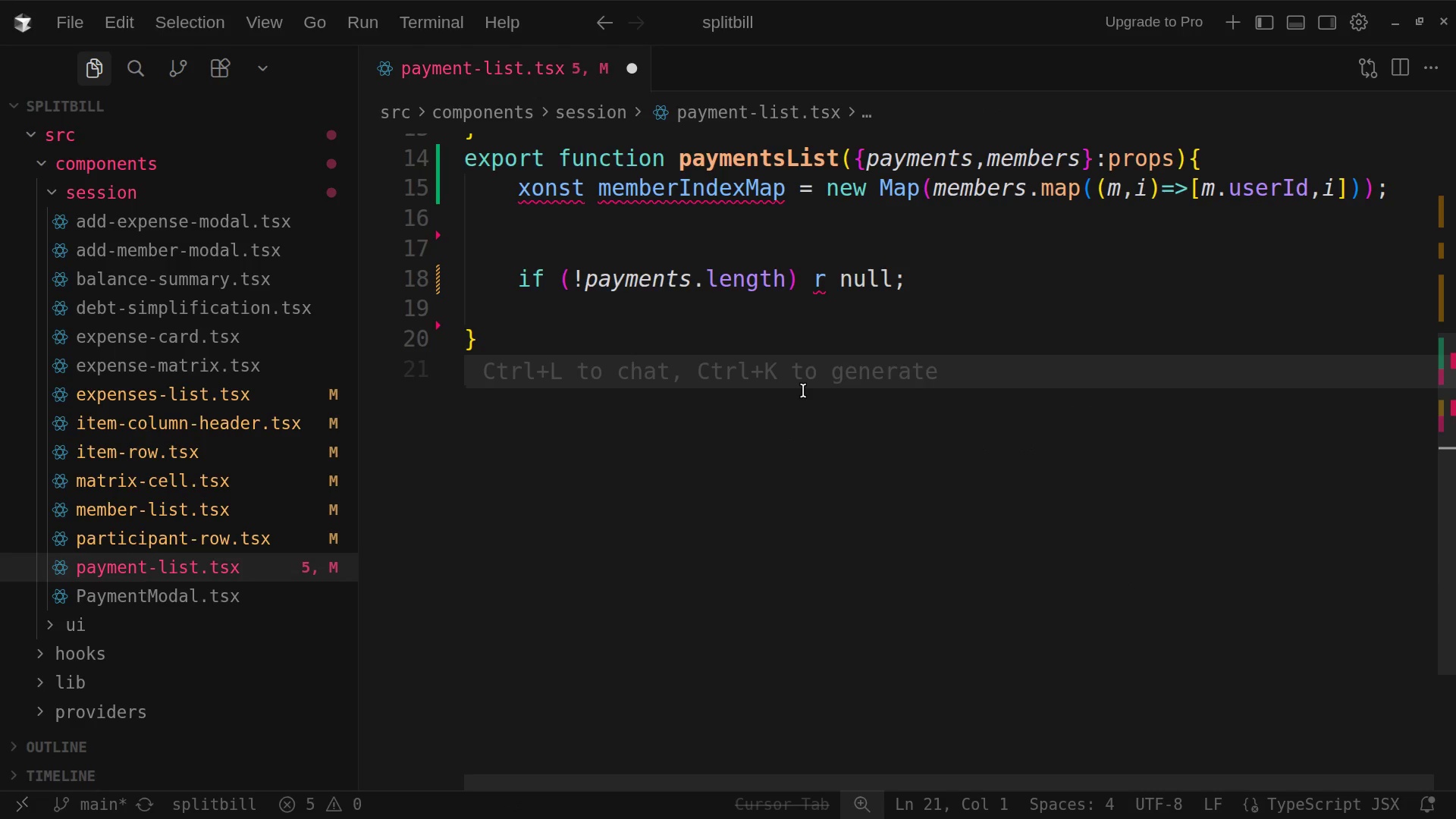 
key(Control+Z)
 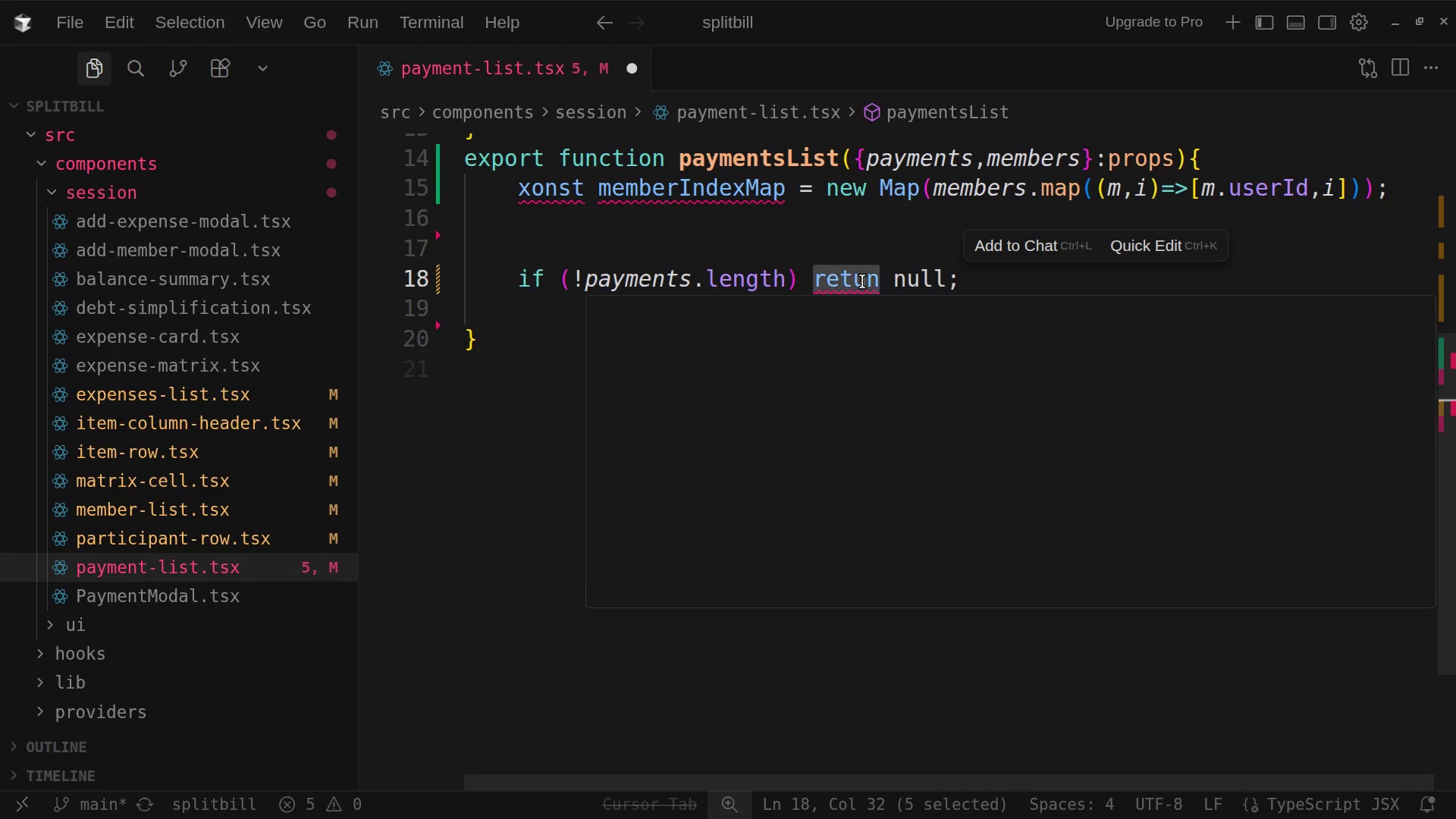 
left_click([865, 279])
 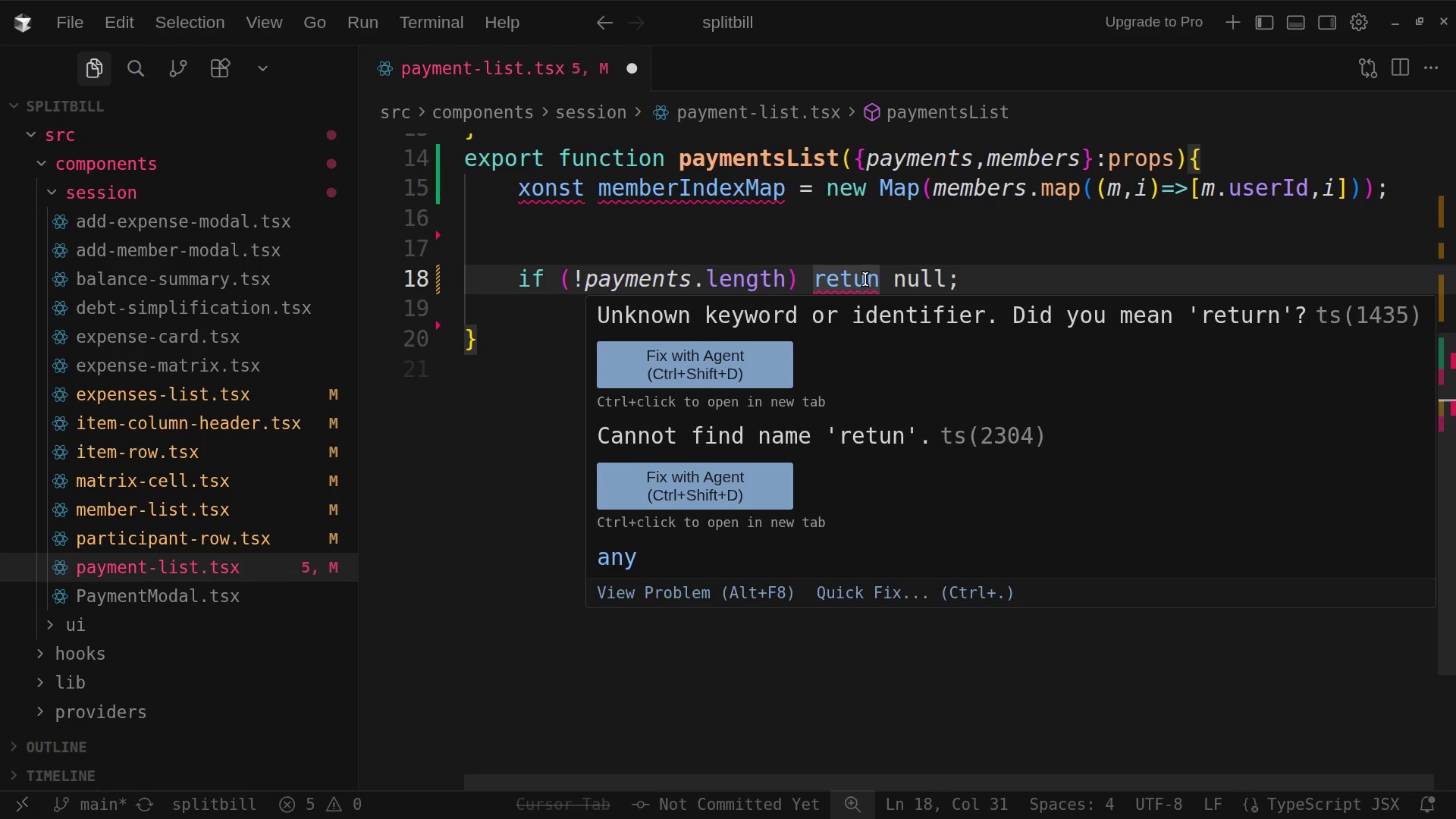 
key(R)
 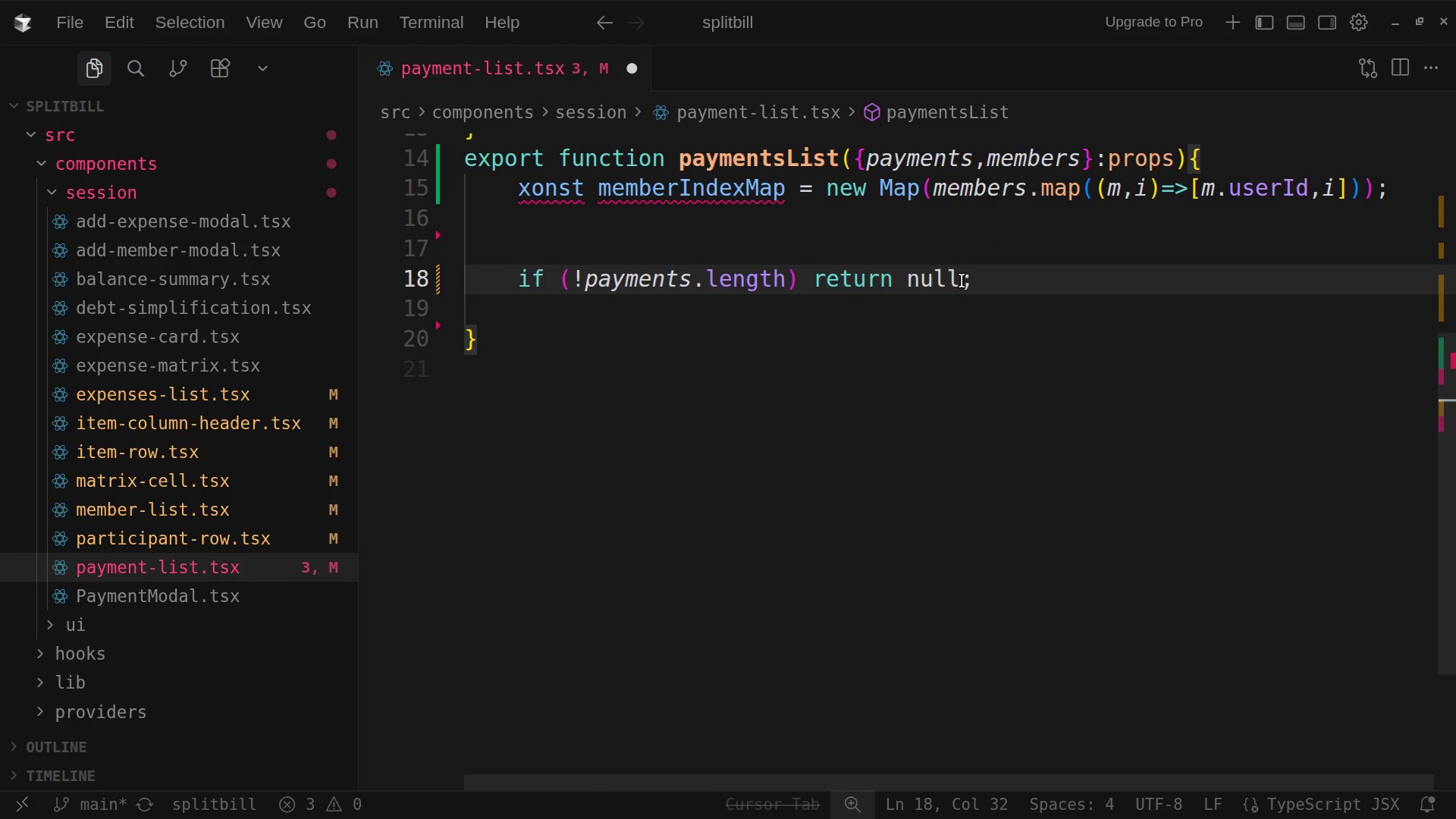 
wait(7.66)
 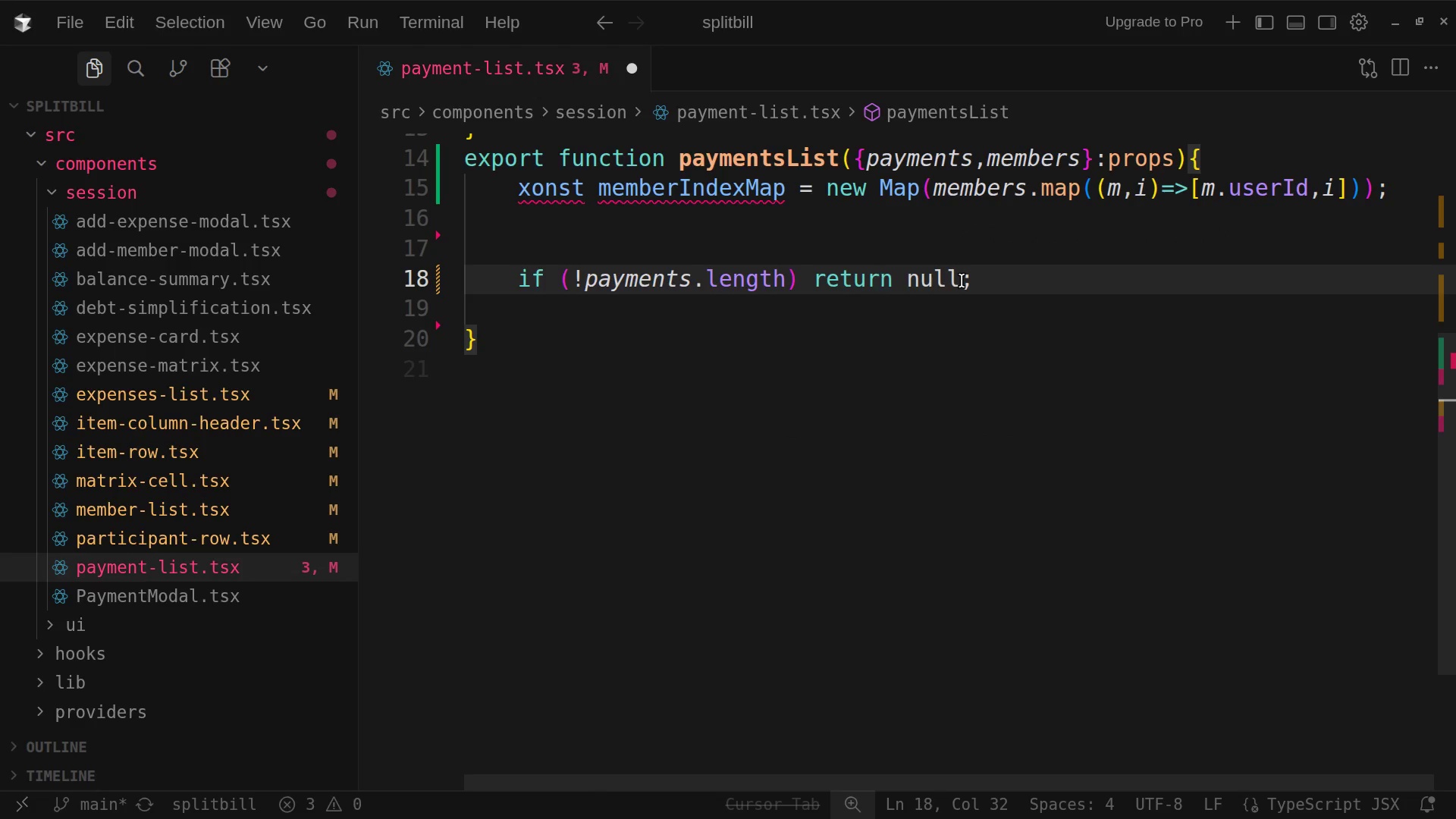 
left_click([1003, 284])
 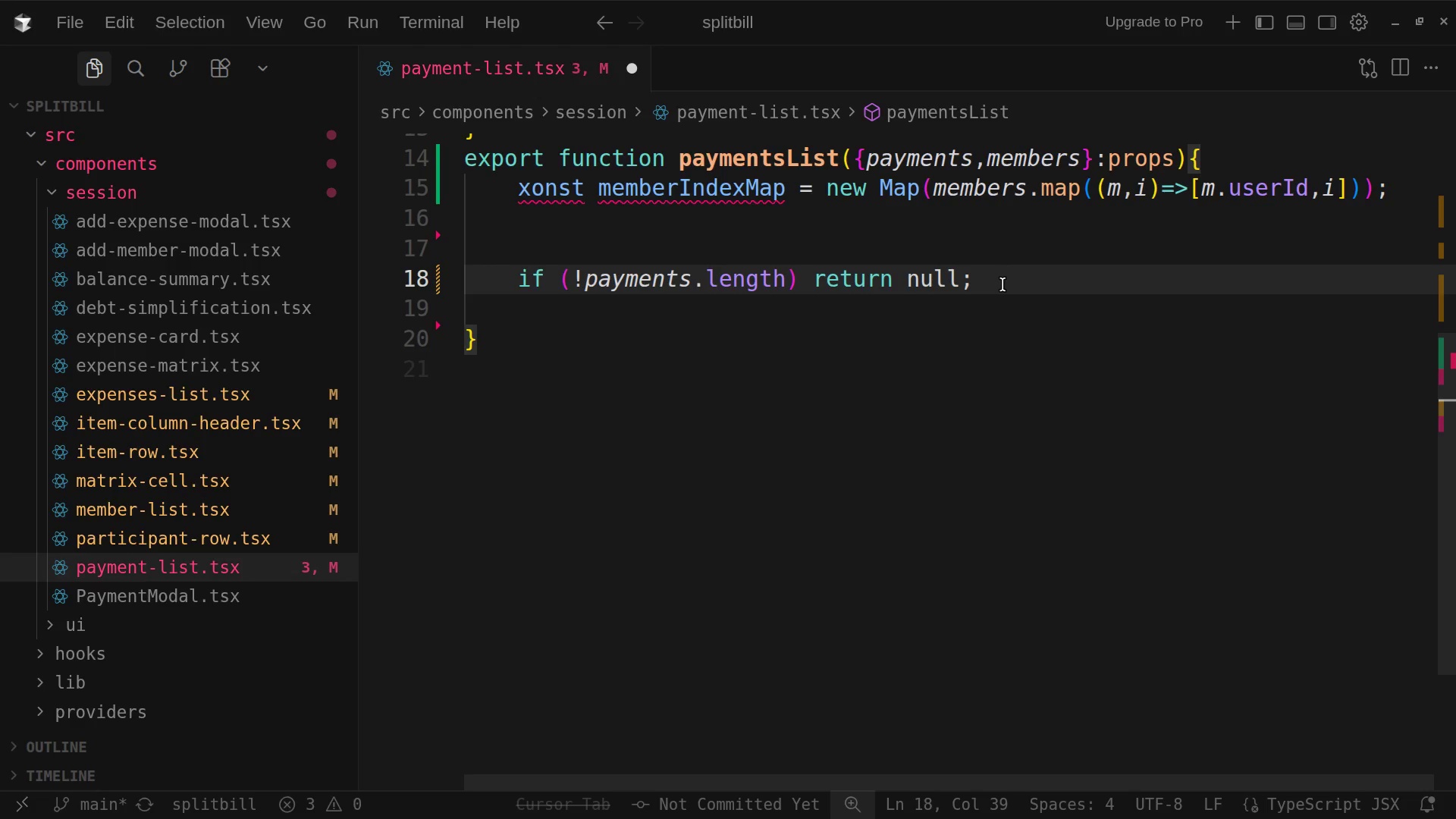 
key(Enter)
 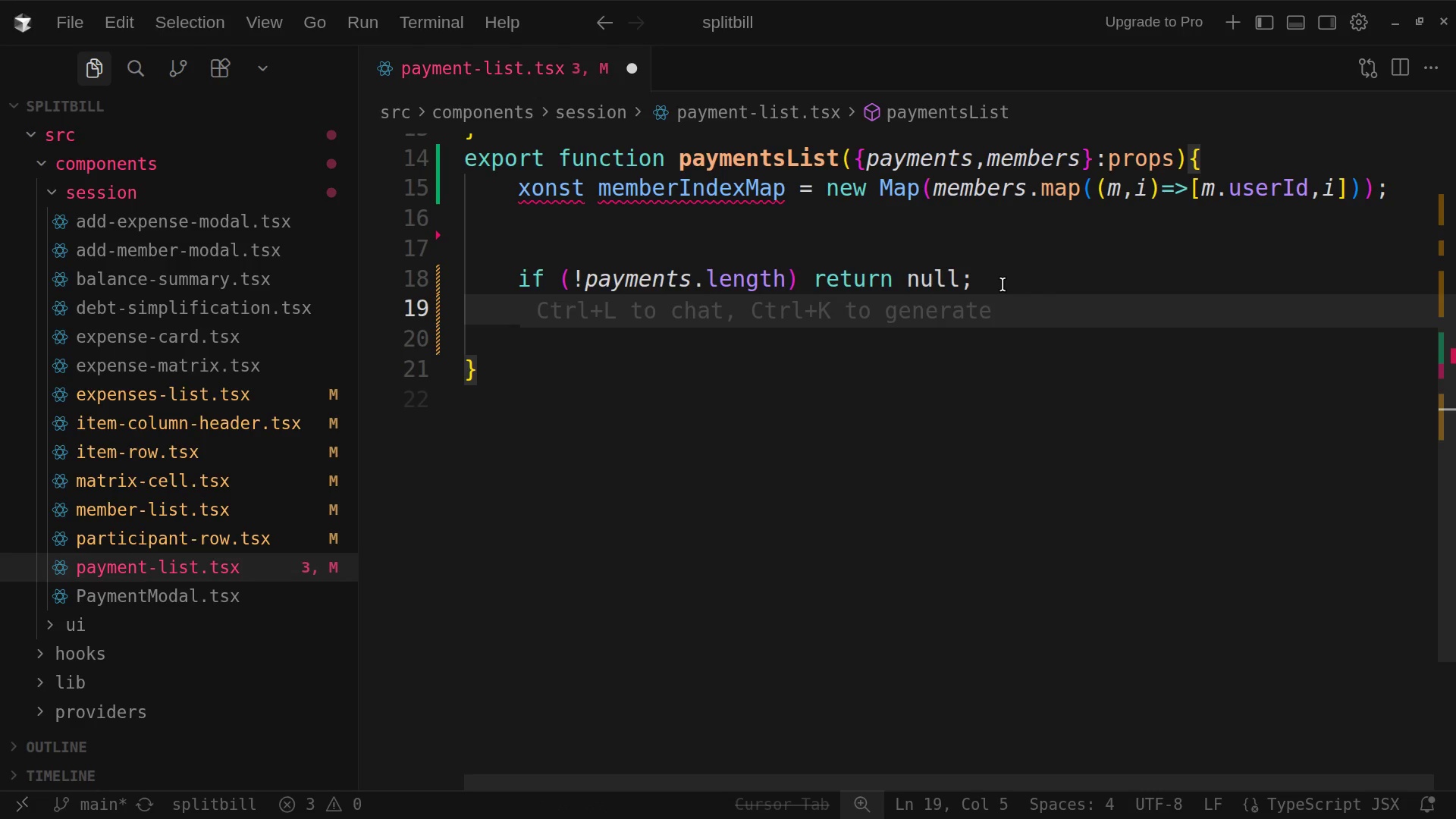 
wait(13.99)
 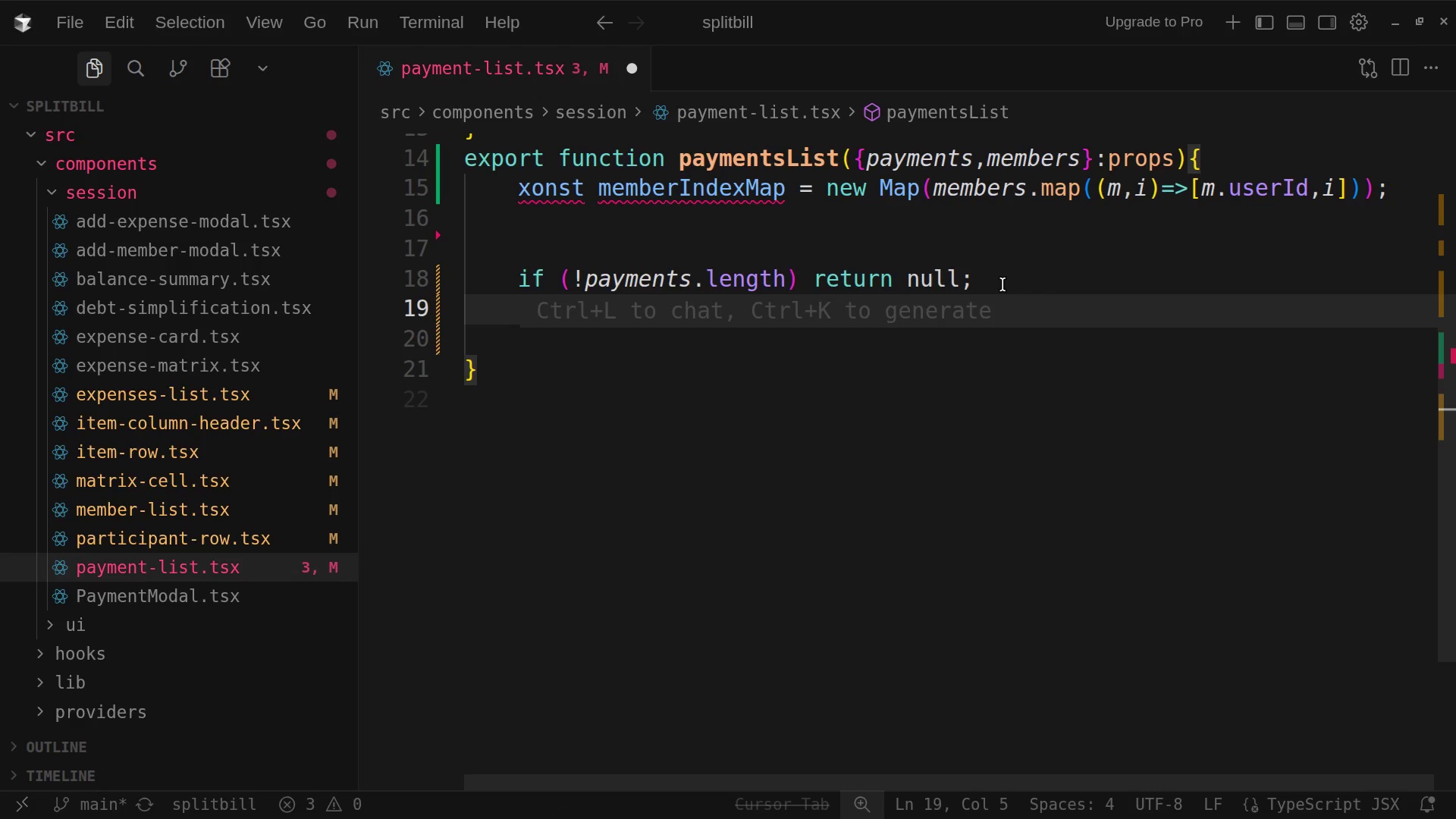 
key(Enter)
 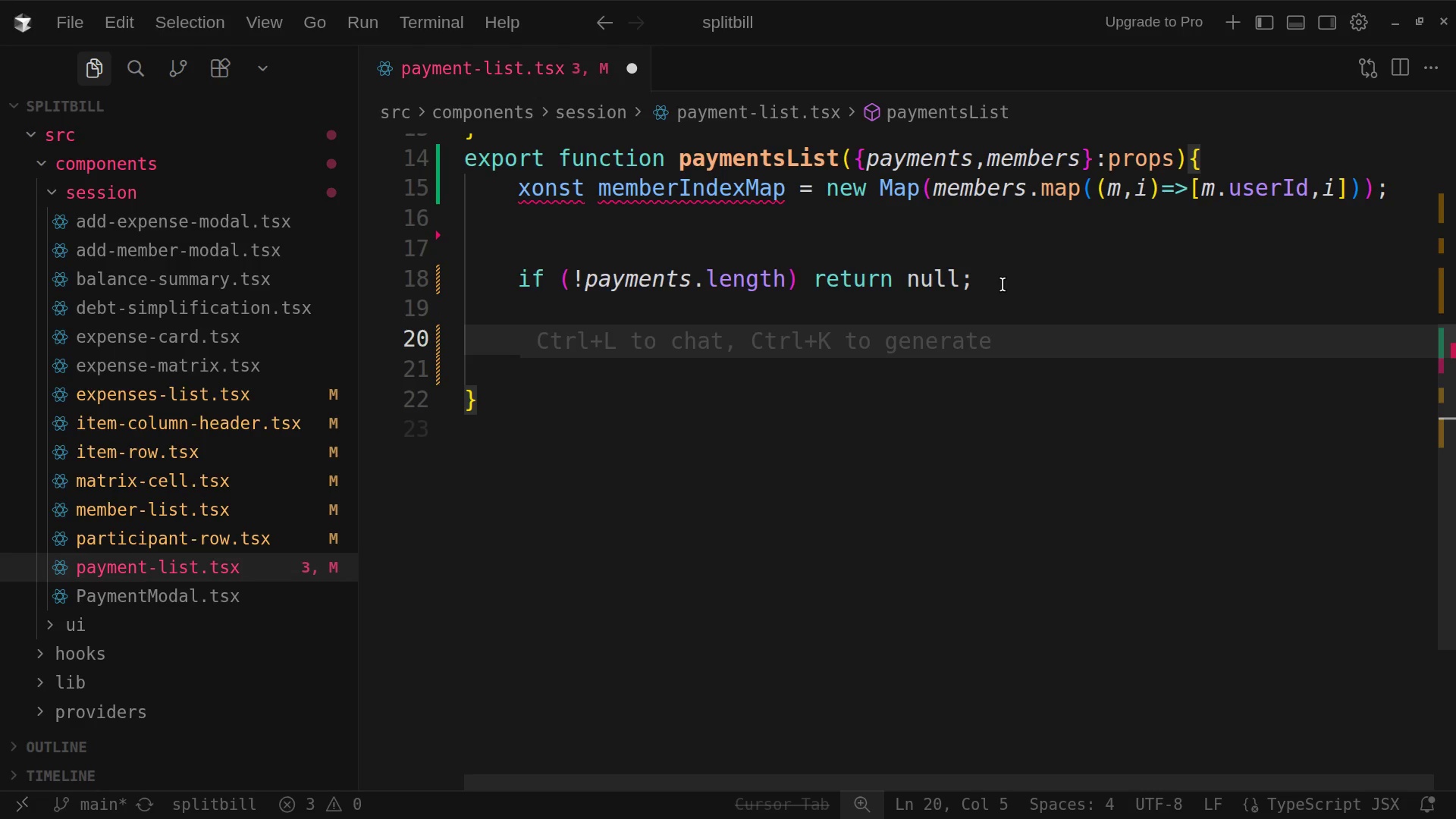 
type(ret)
 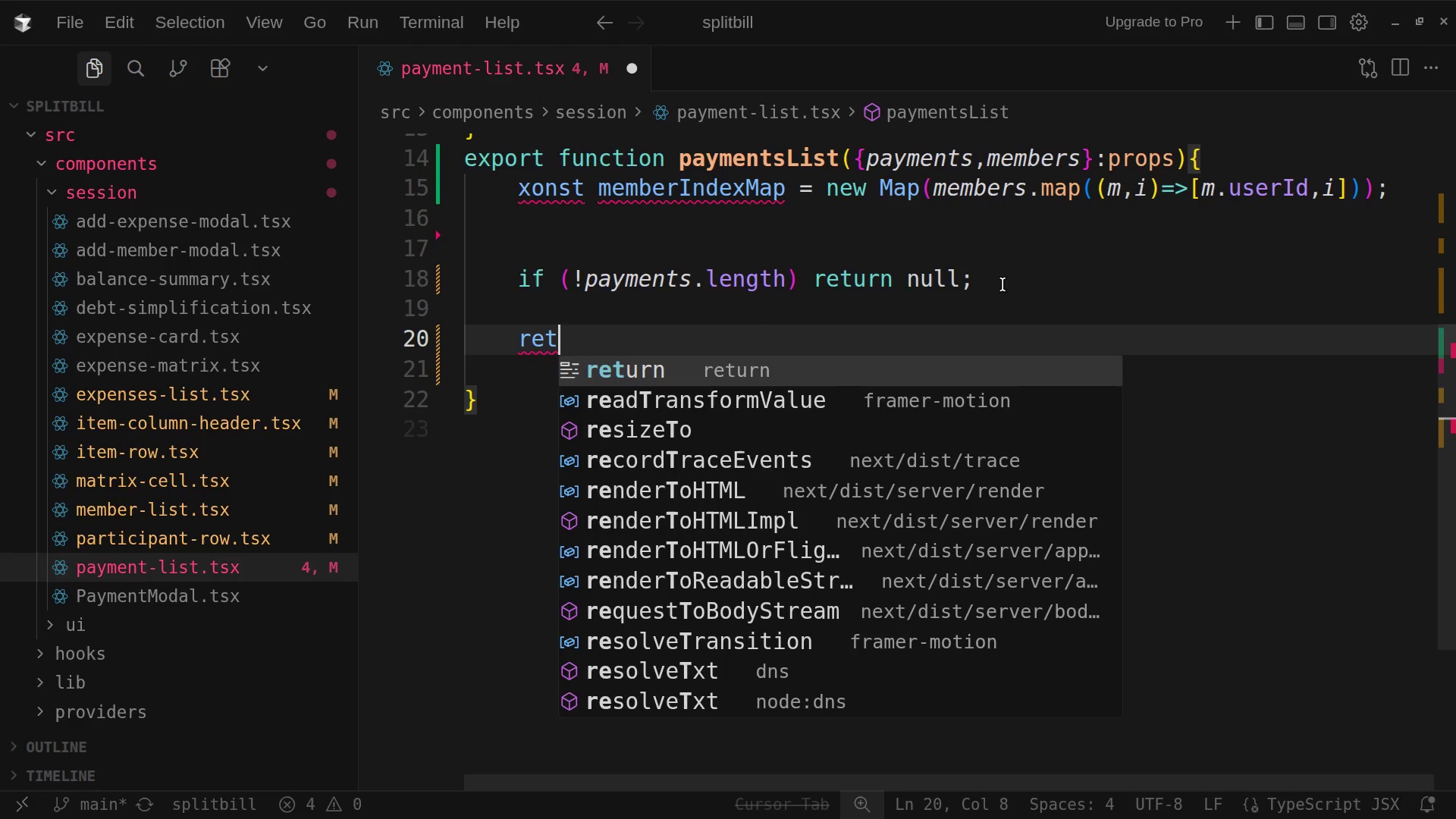 
type(urn ()
 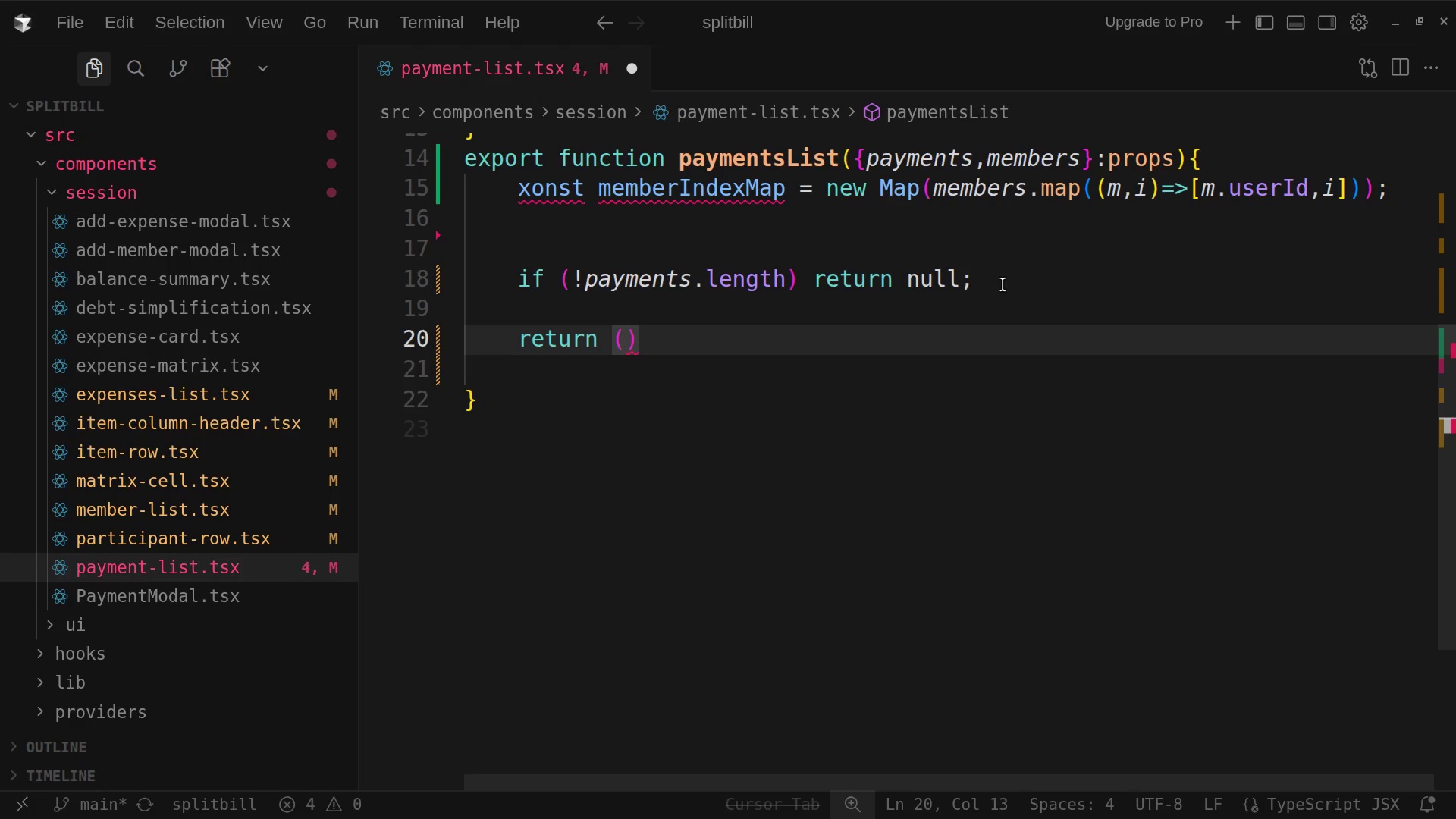 
key(Enter)
 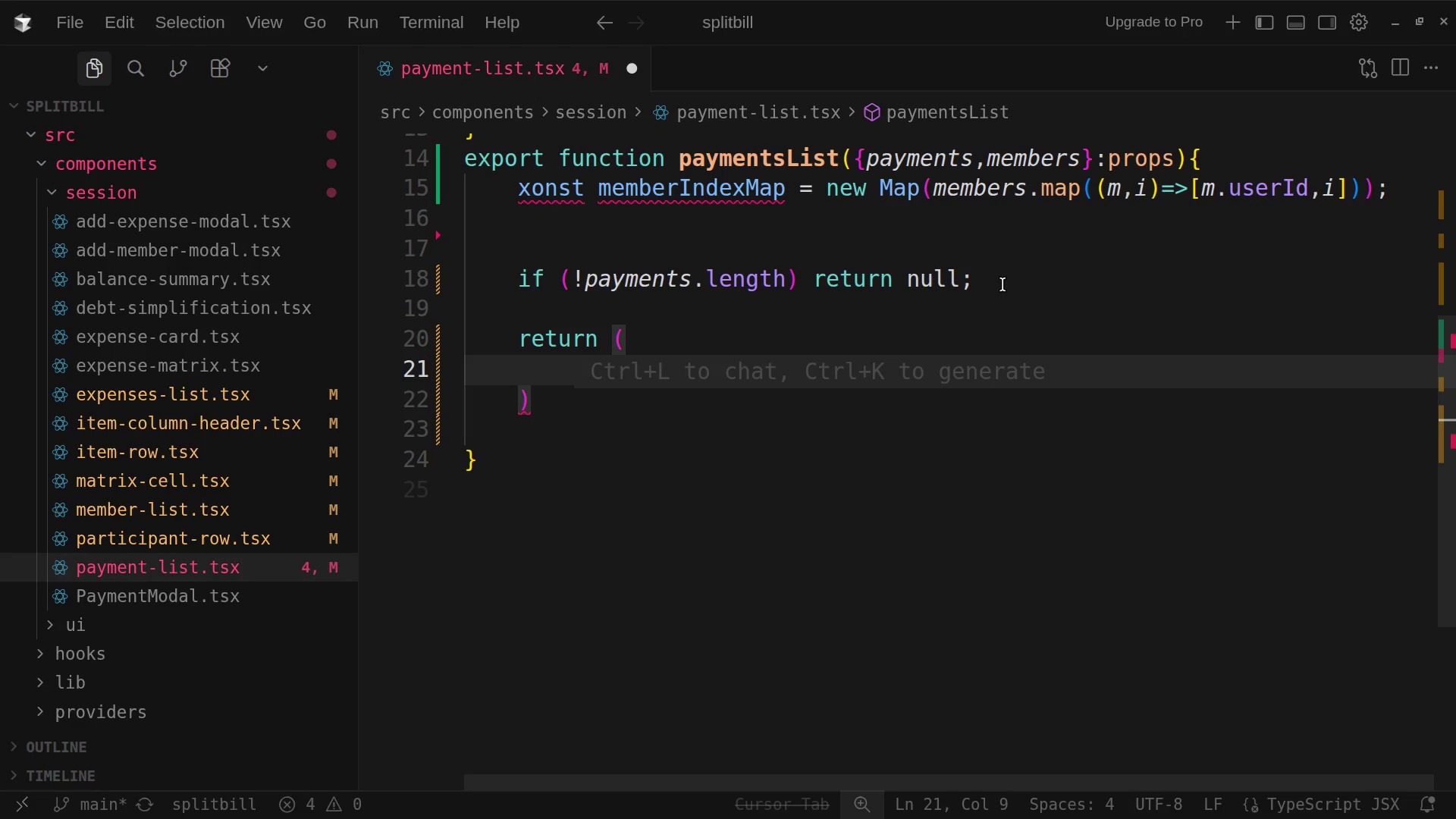 
wait(23.64)
 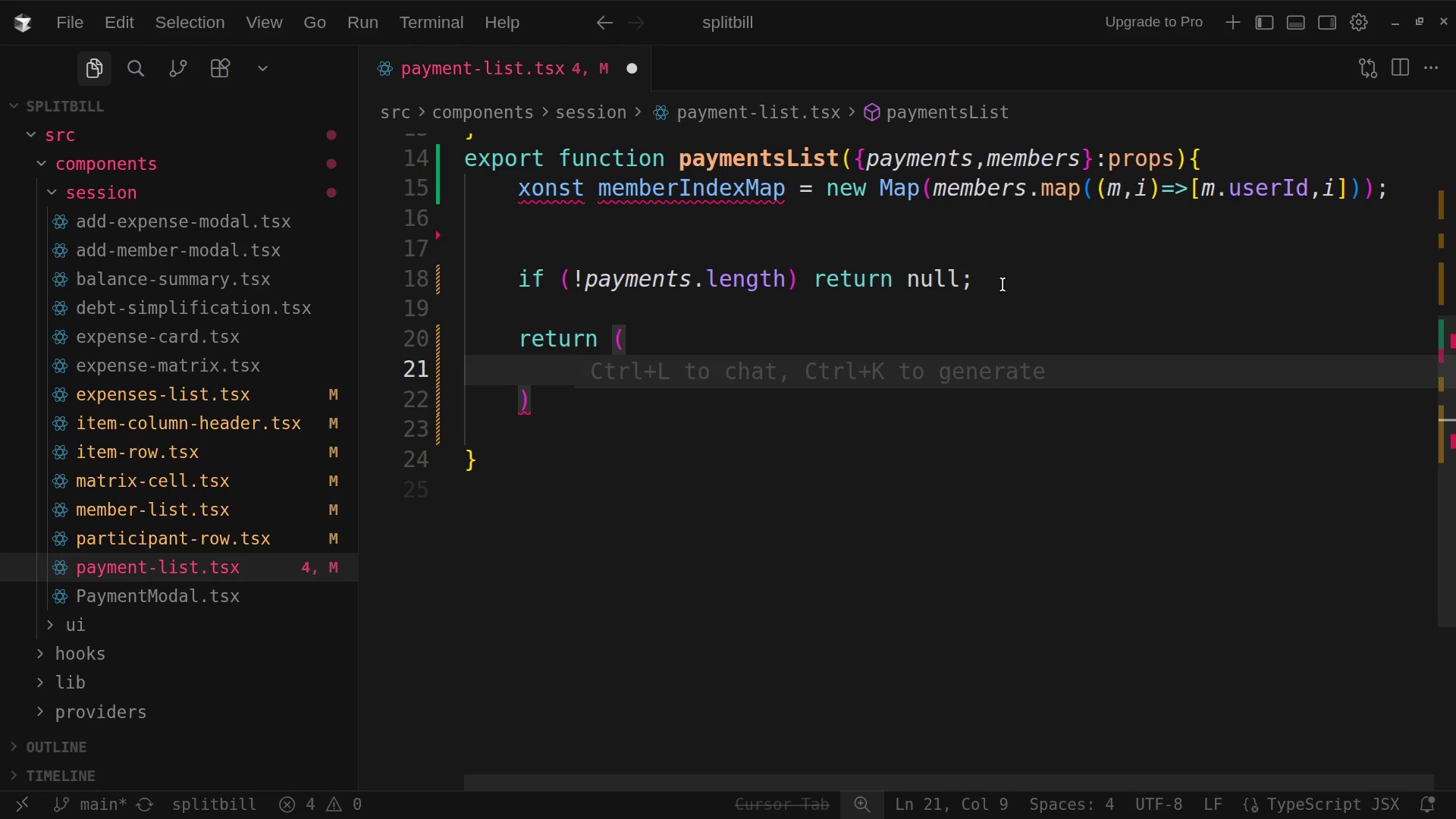 
mouse_move([538, 409])
 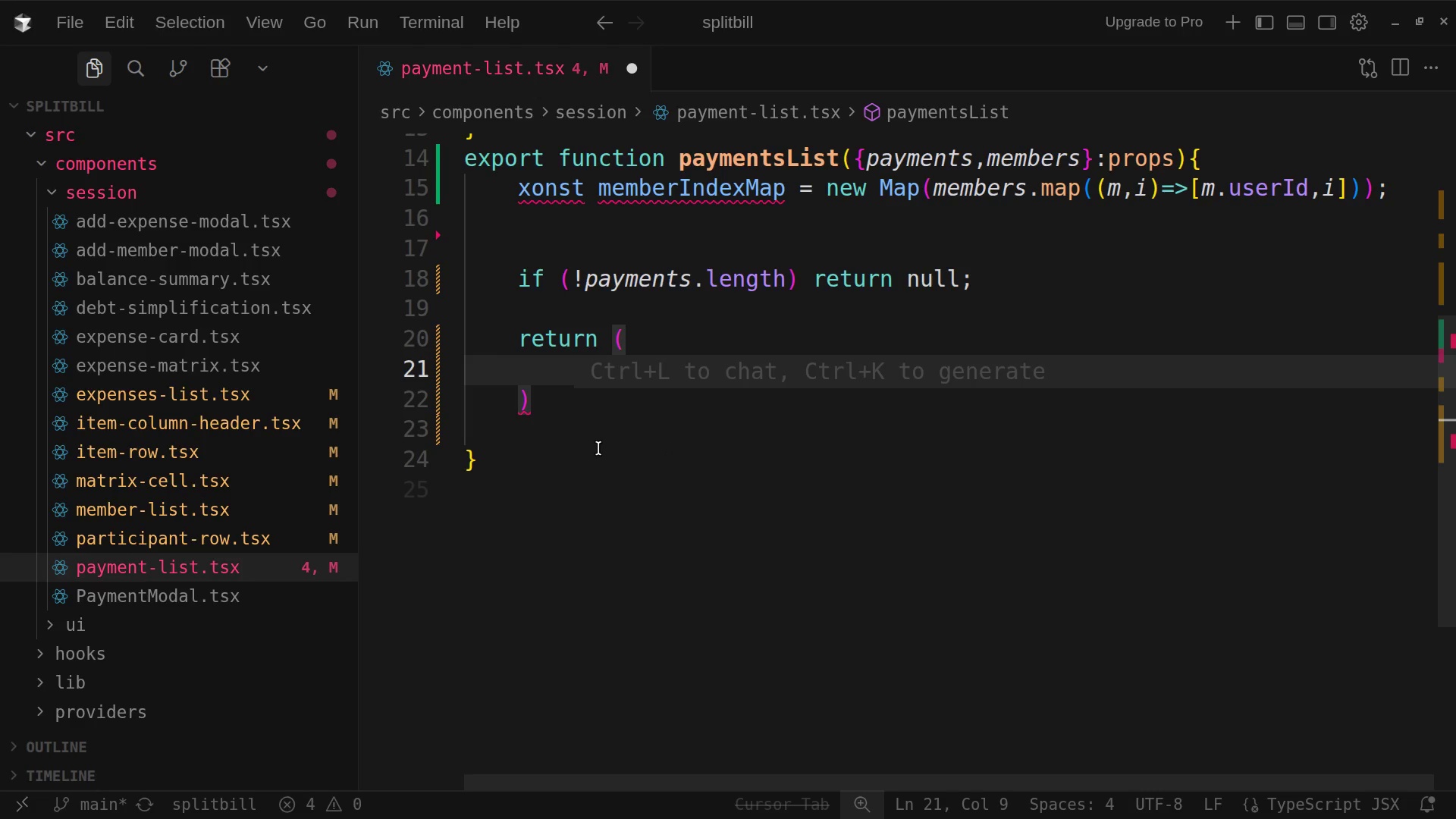 
left_click([598, 448])
 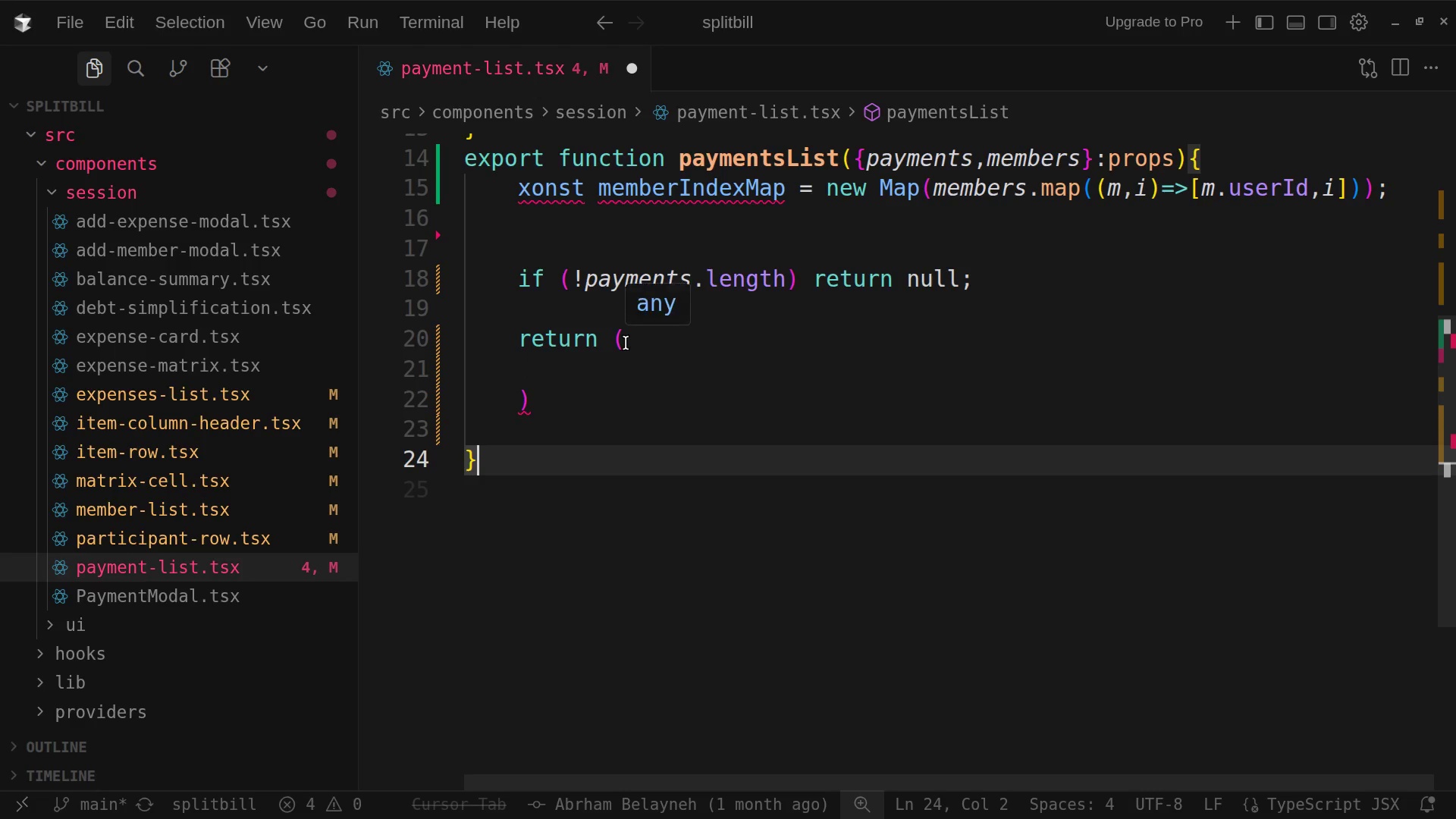 
left_click([626, 343])
 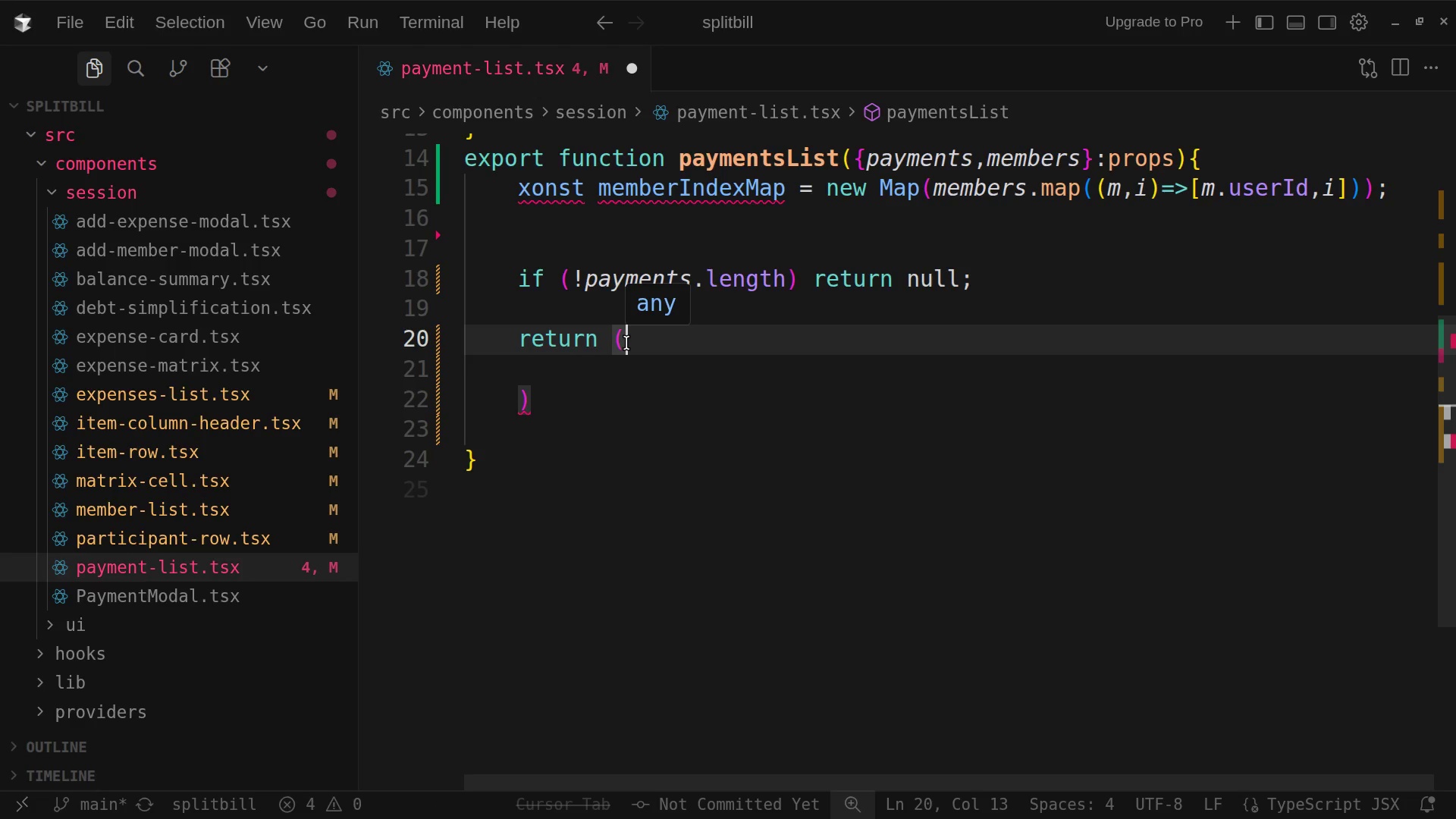 
key(Enter)
 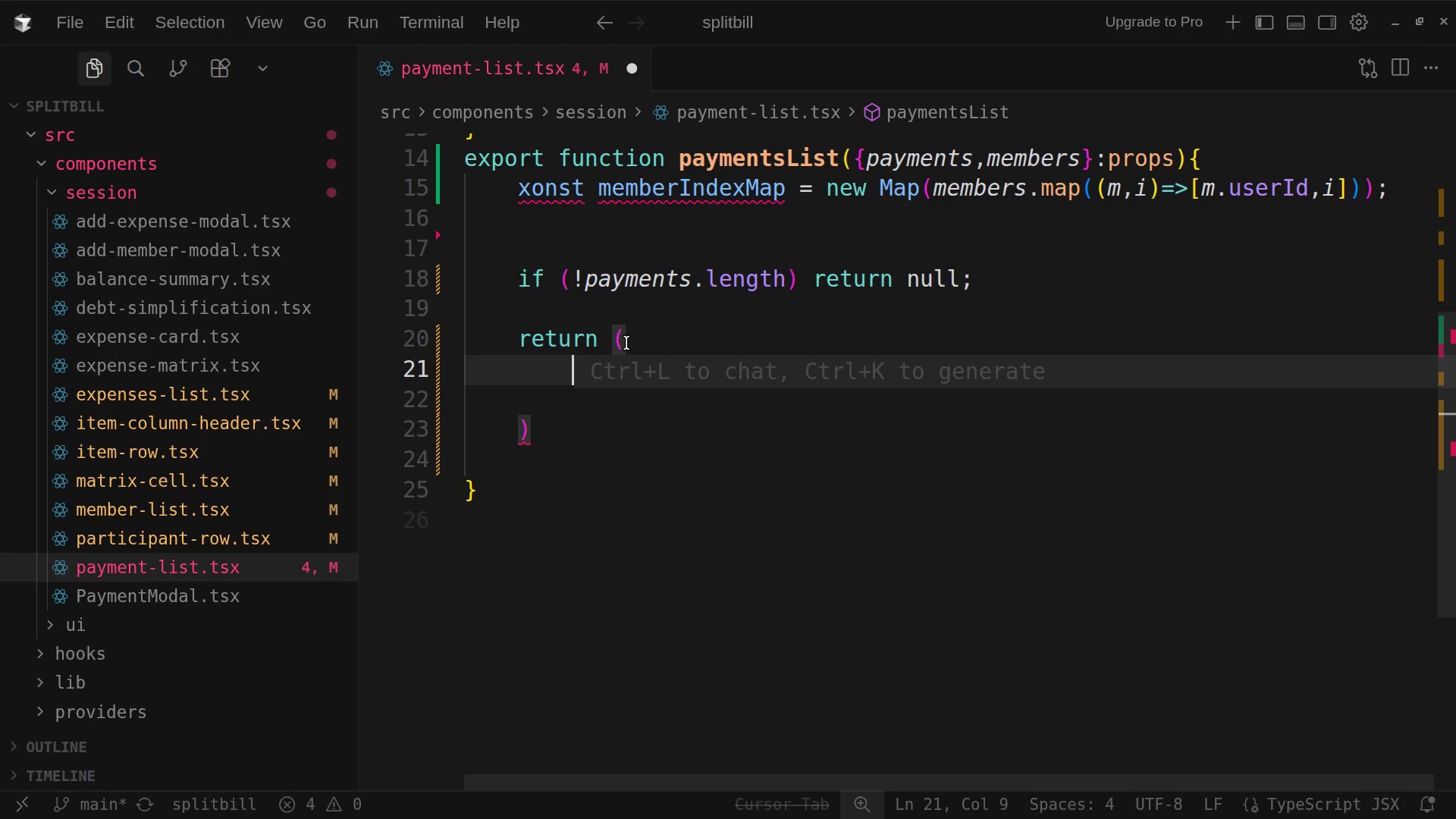 
key(Shift+Comma)
 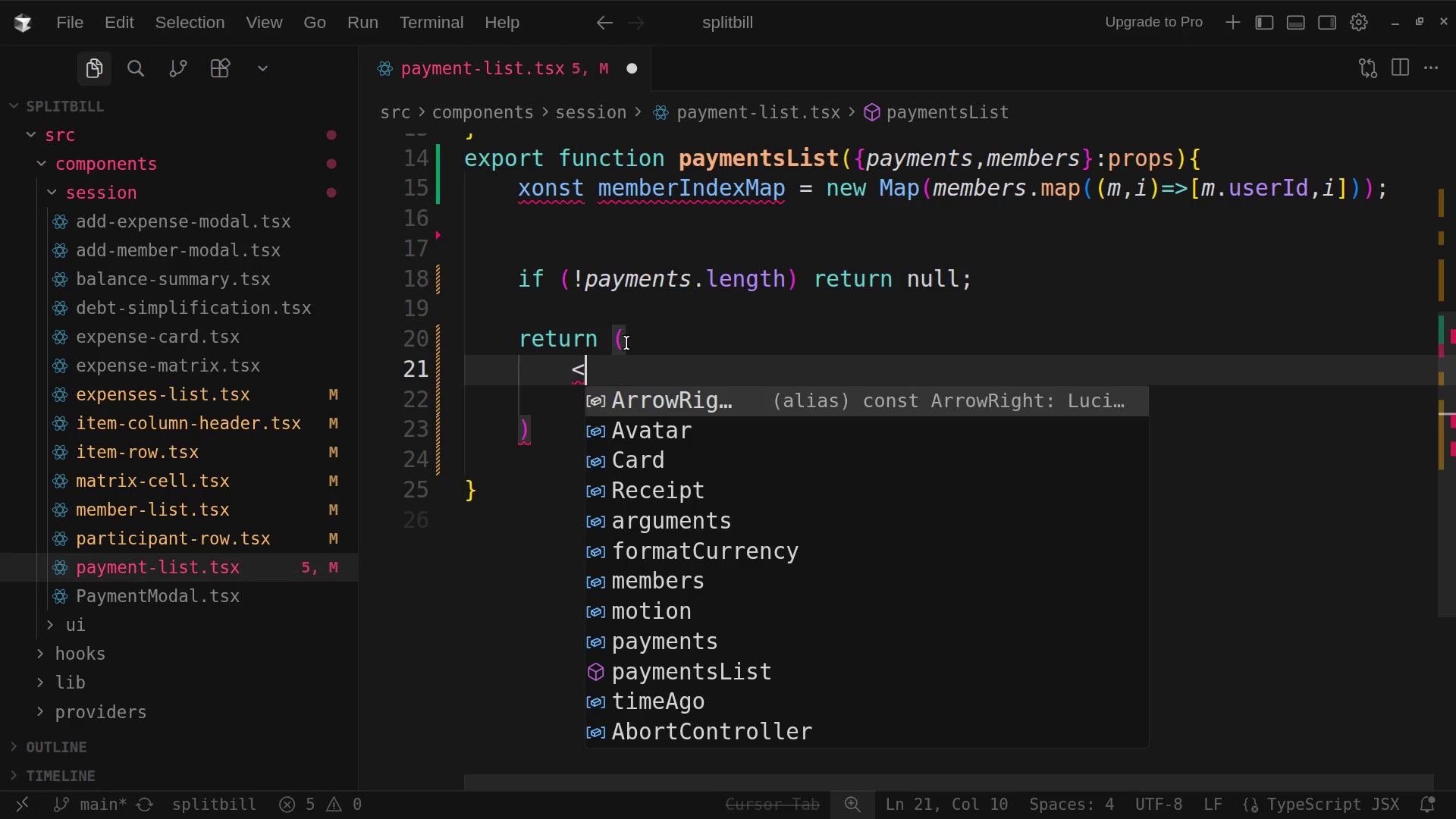 
wait(16.54)
 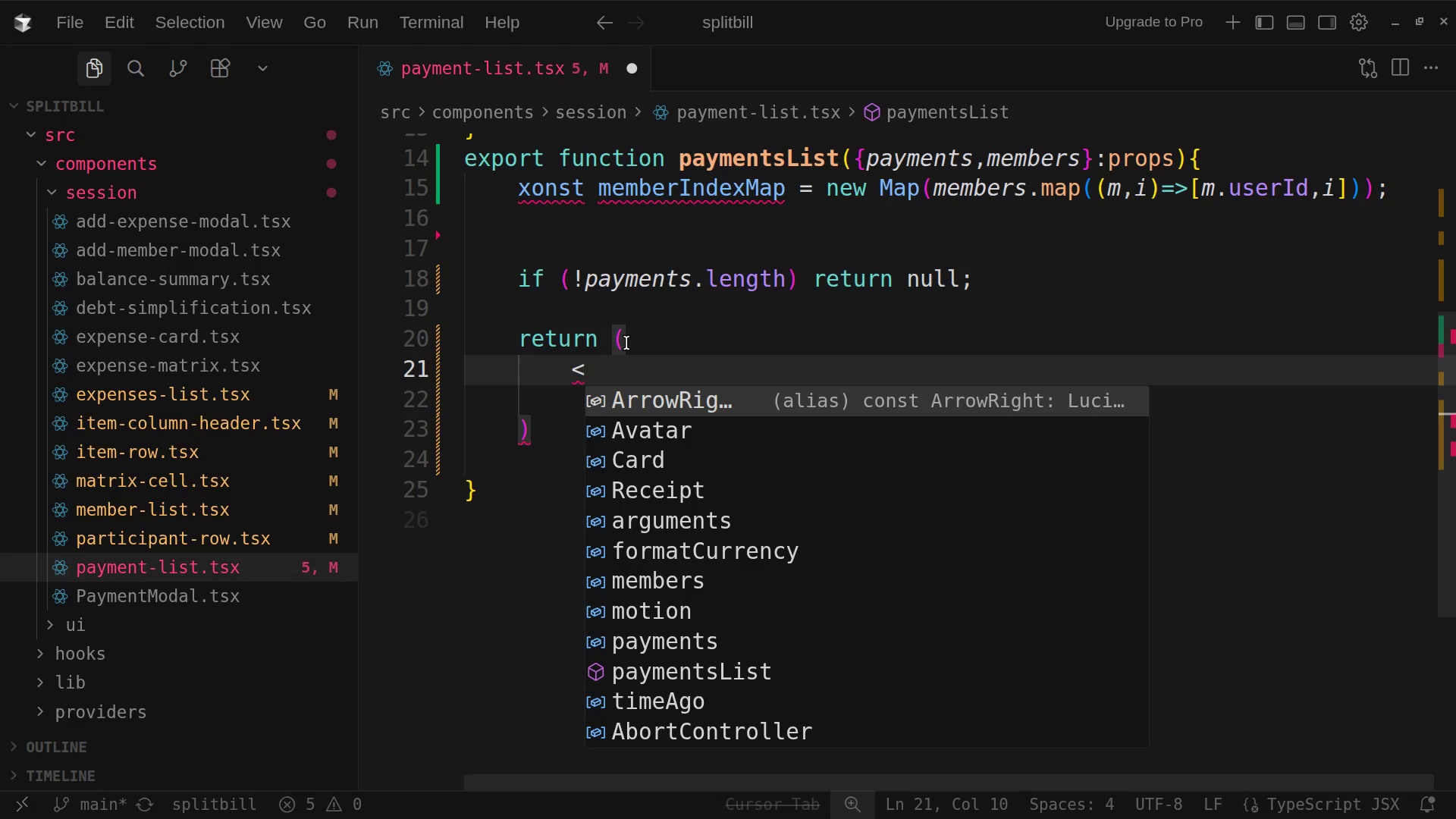 
type(Card)
 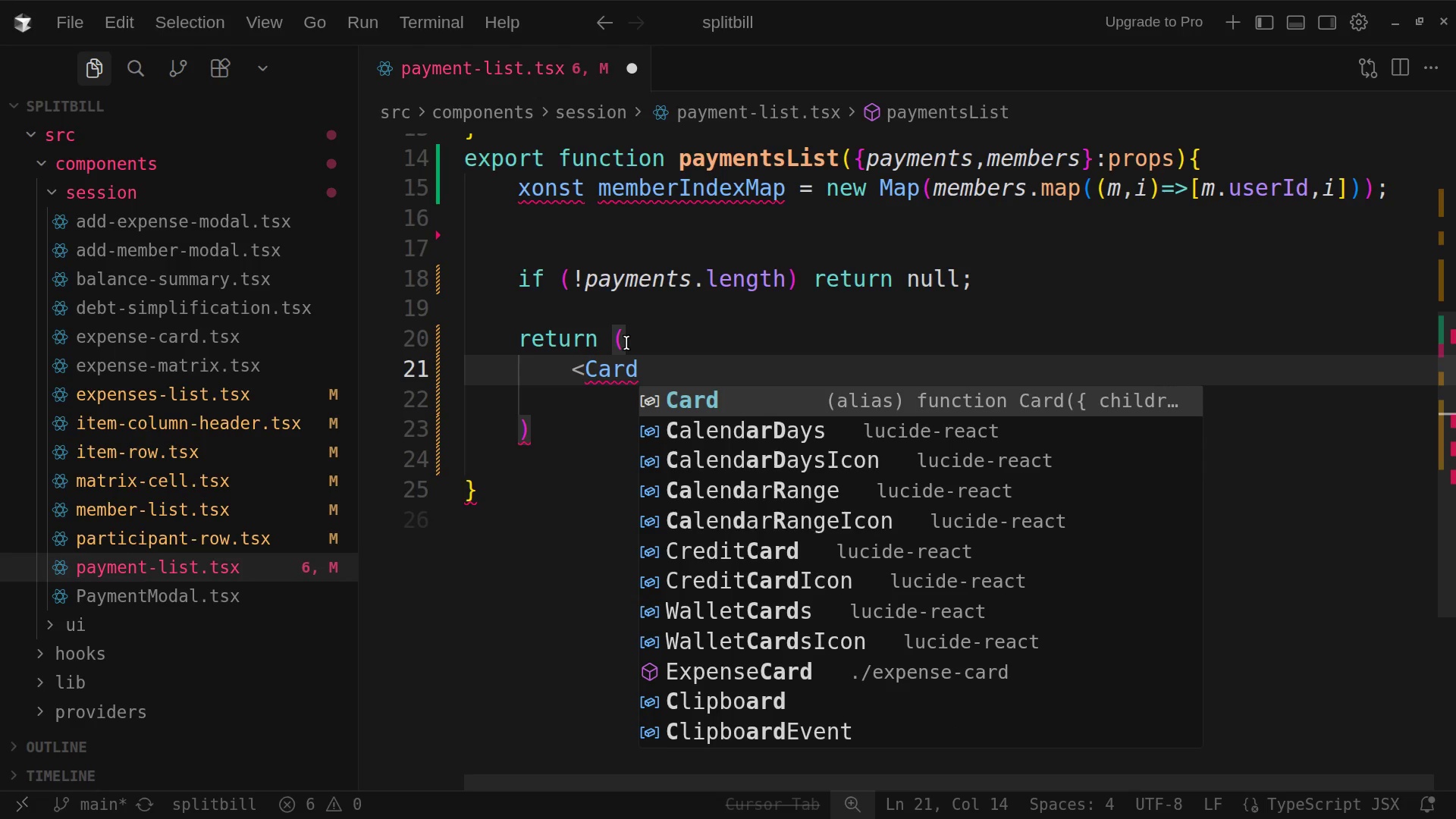 
wait(7.64)
 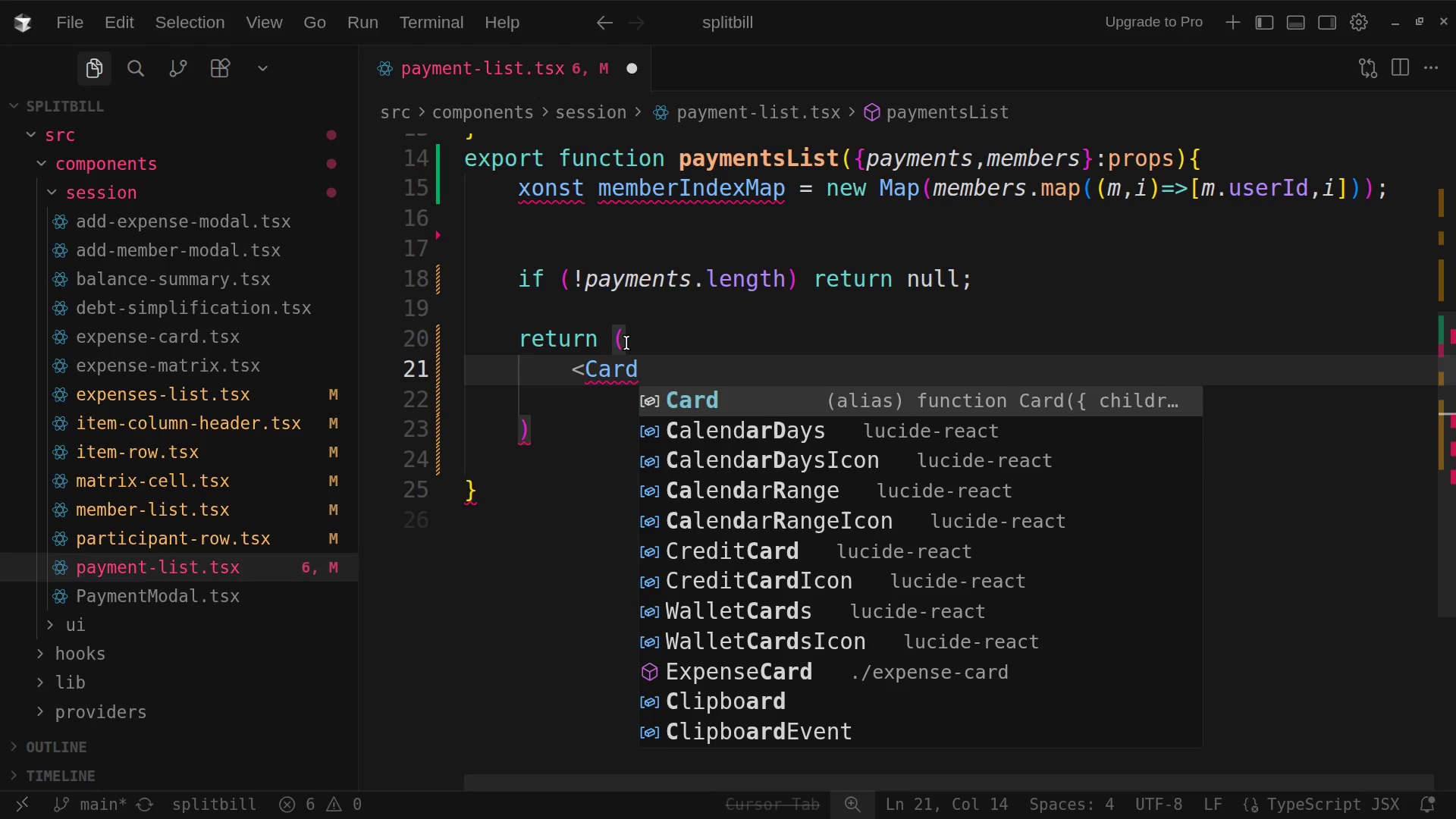 
type( classNaa)
key(Backspace)
type(me)
 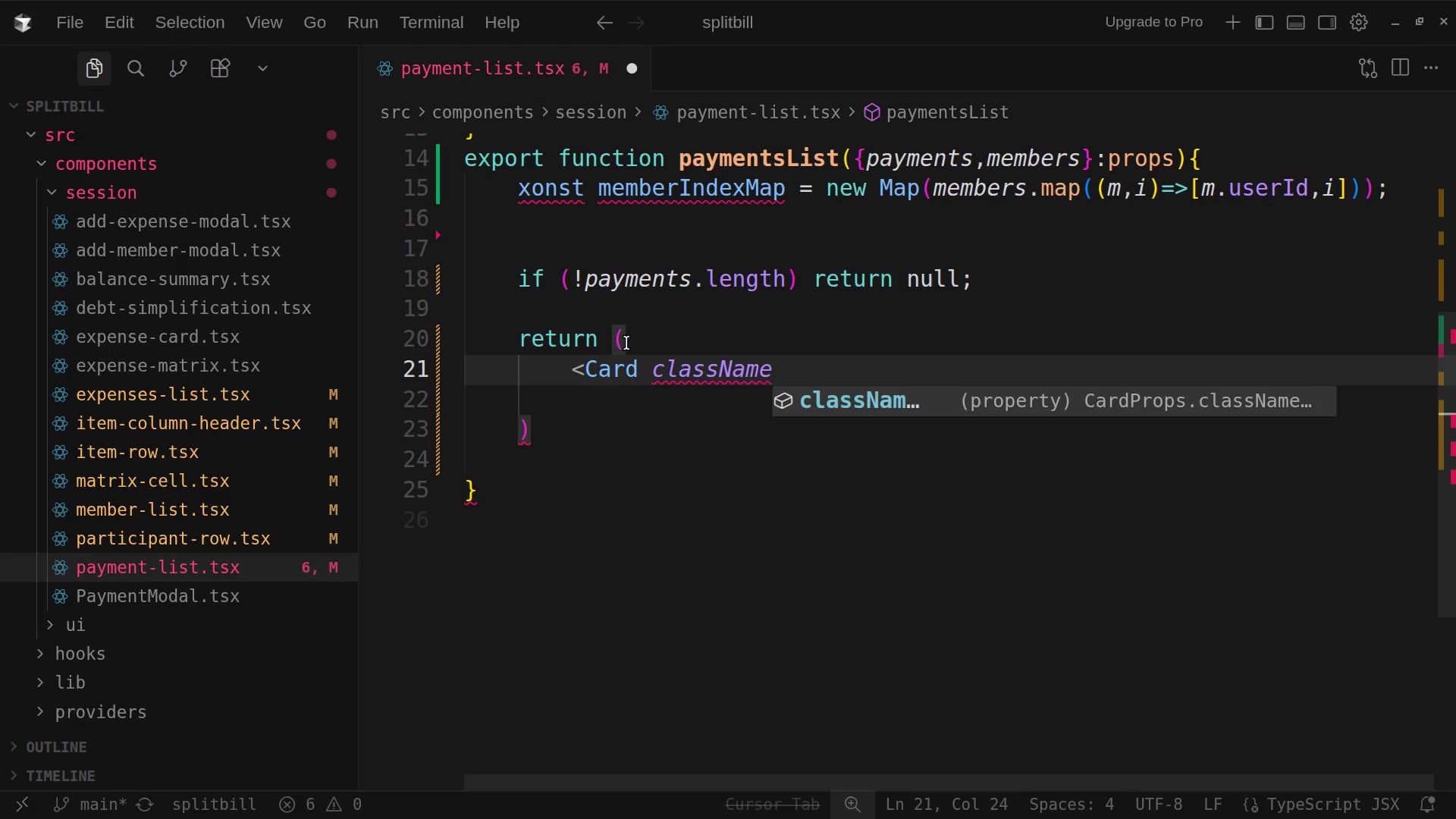 
wait(5.48)
 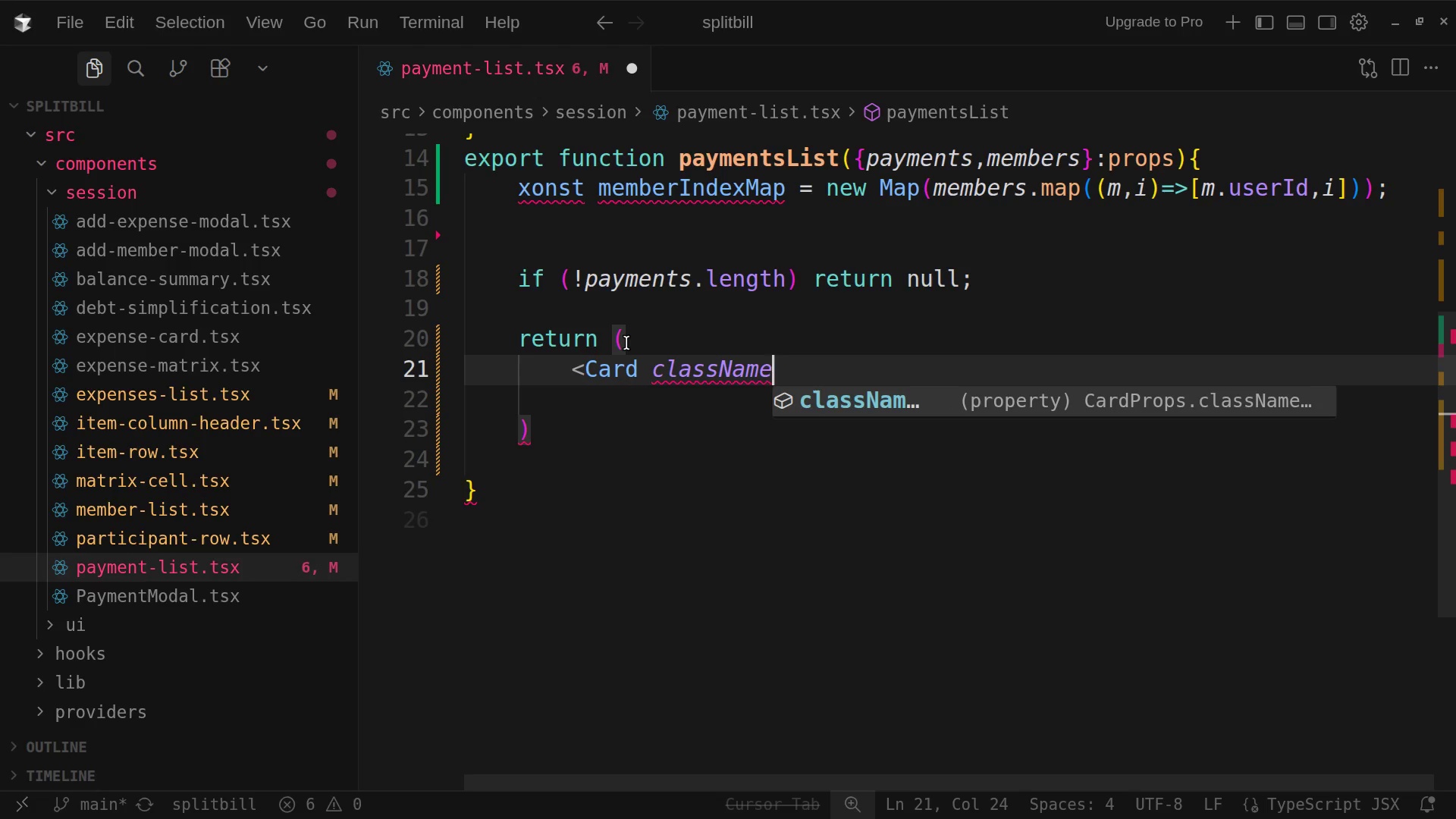 
key(Shift+Equal)
 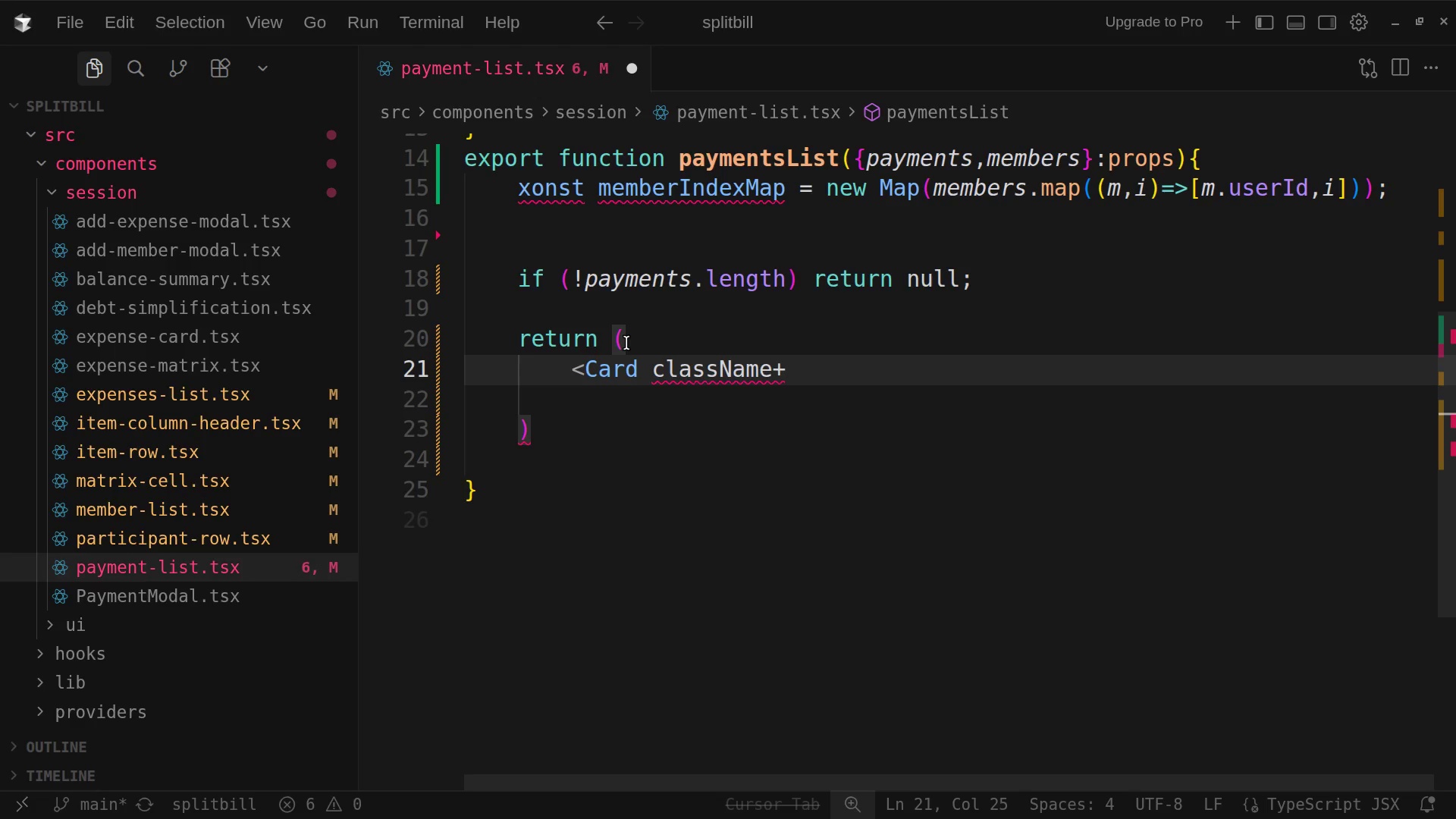 
key(Shift+Quote)
 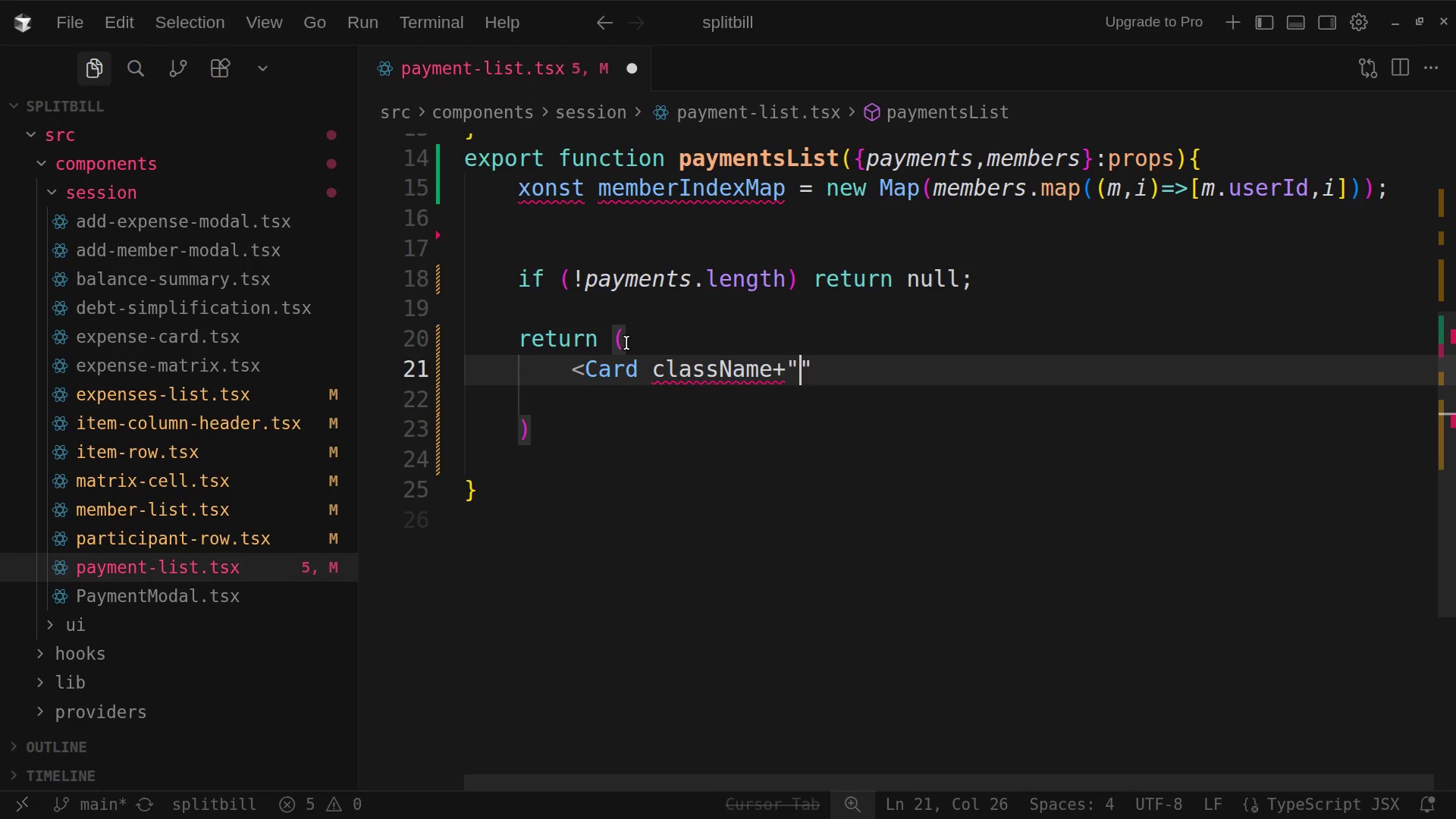 
key(ArrowLeft)
 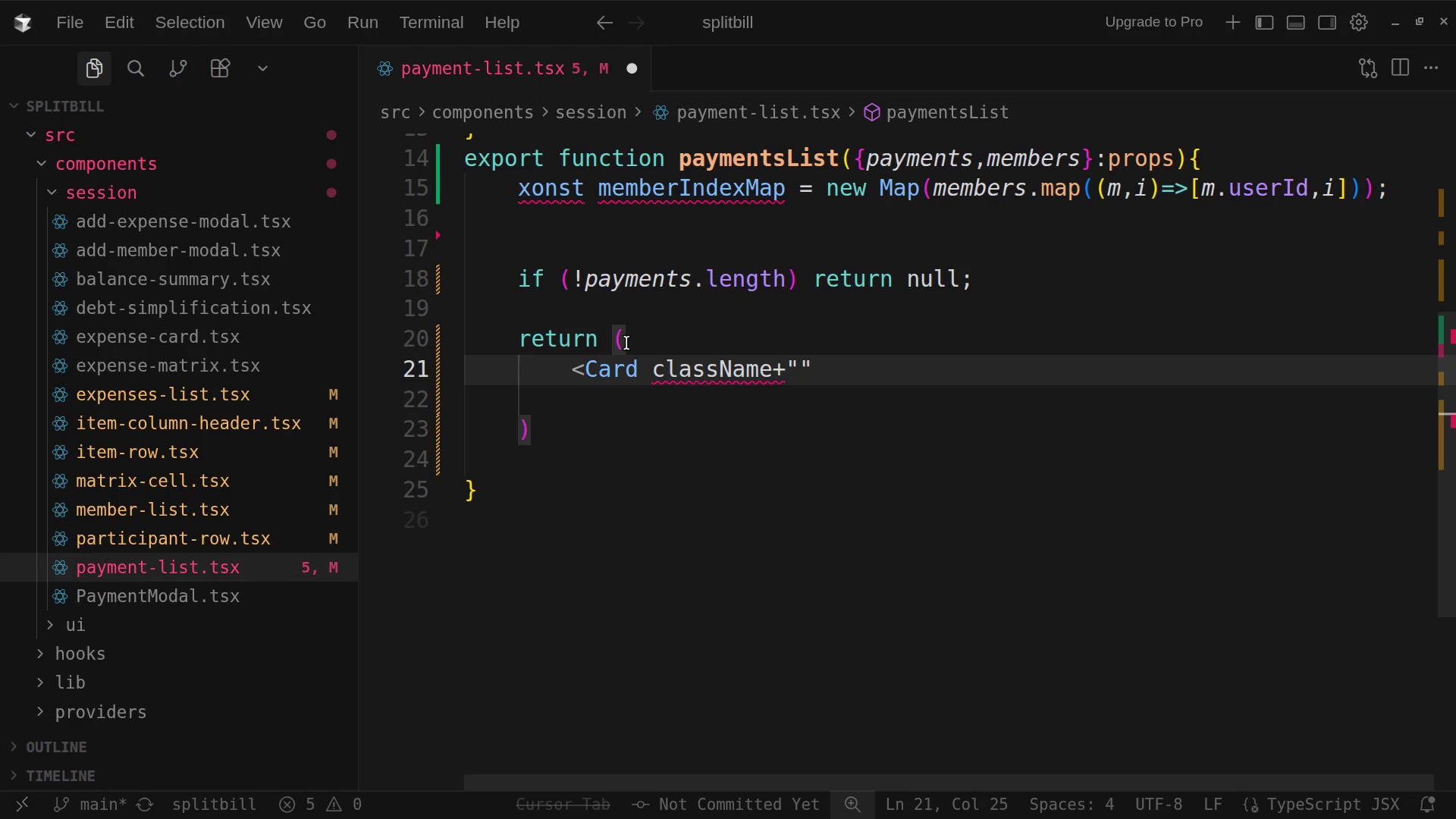 
key(Backspace)
 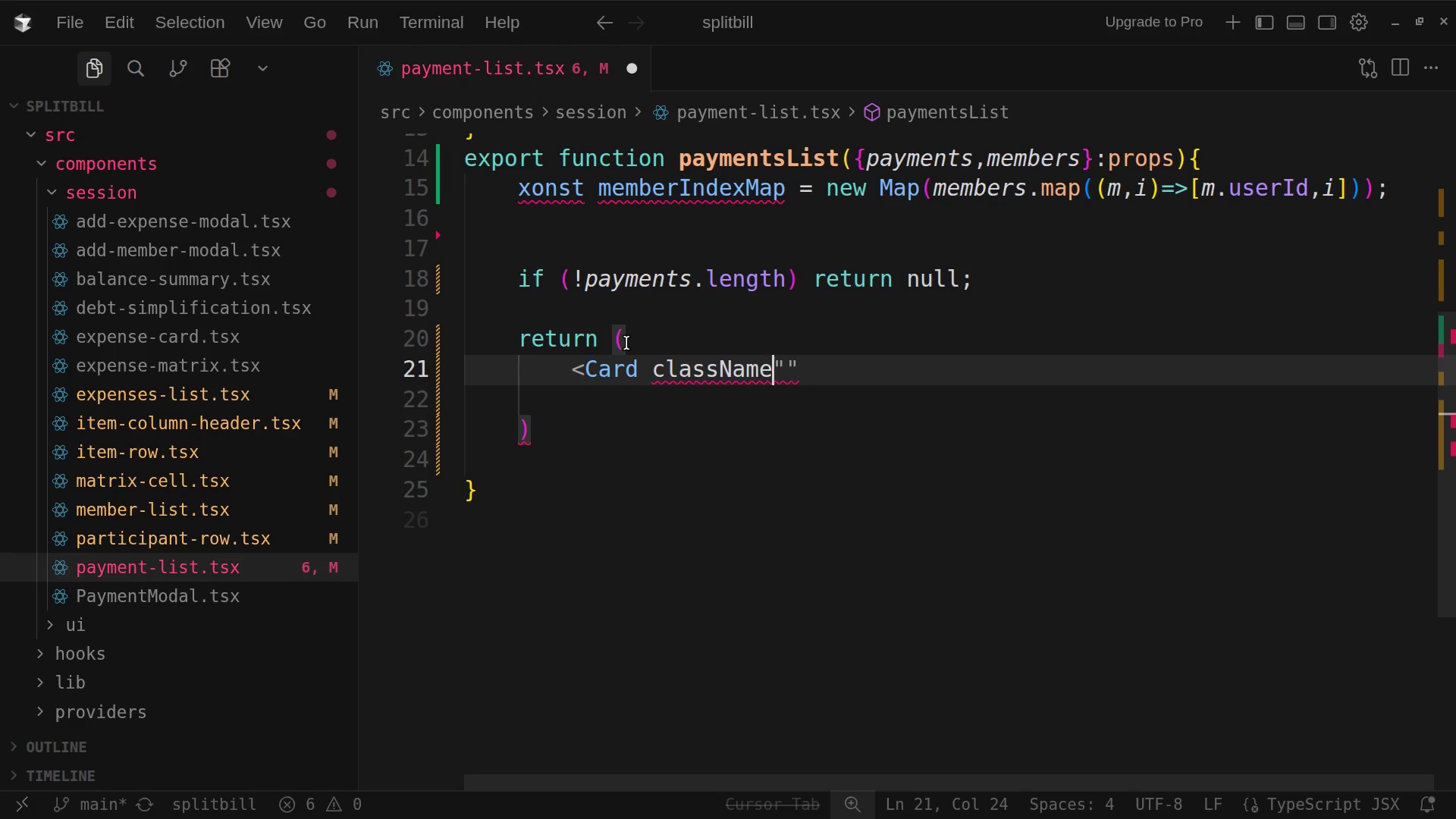 
key(Equal)
 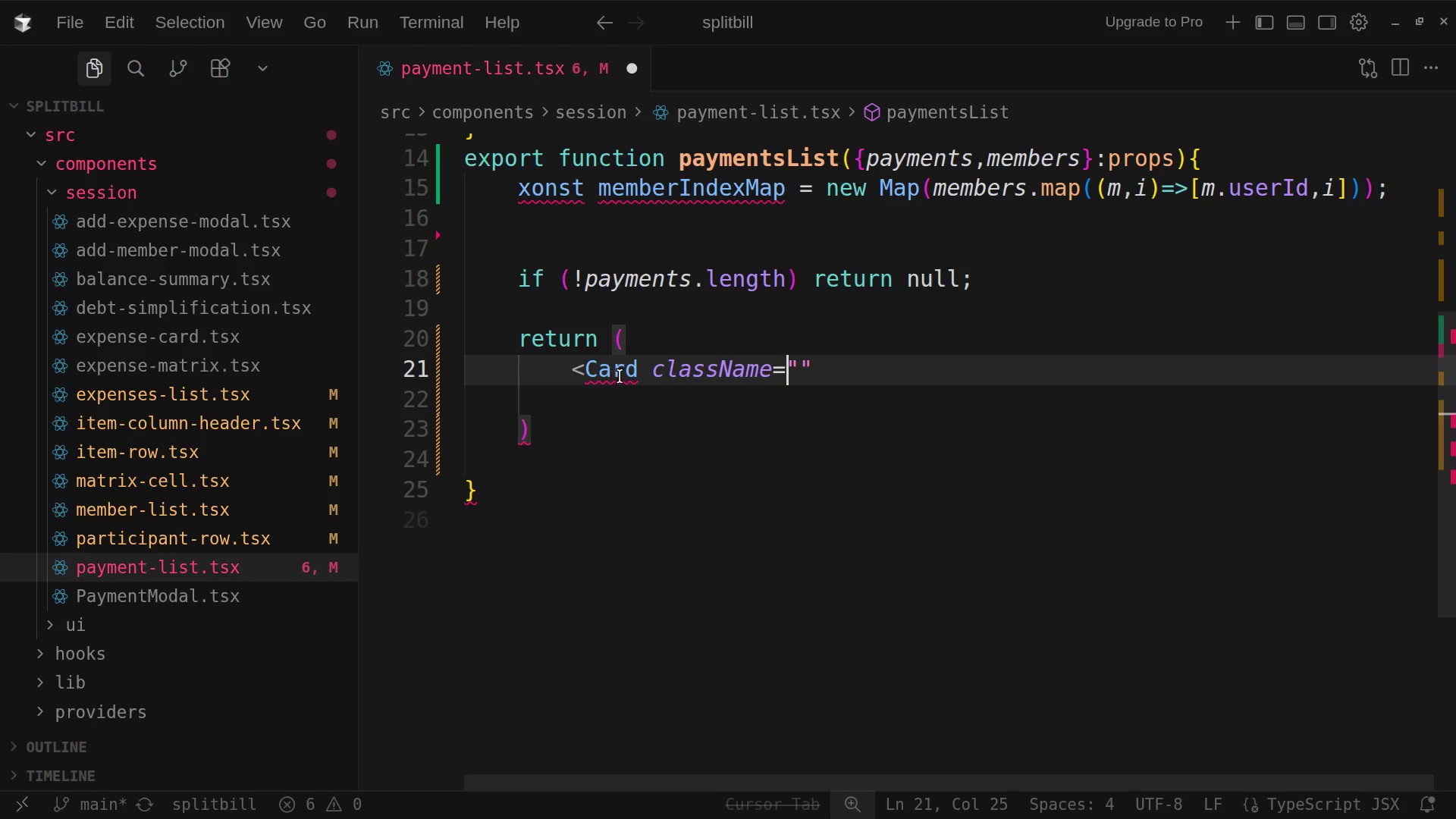 
wait(16.38)
 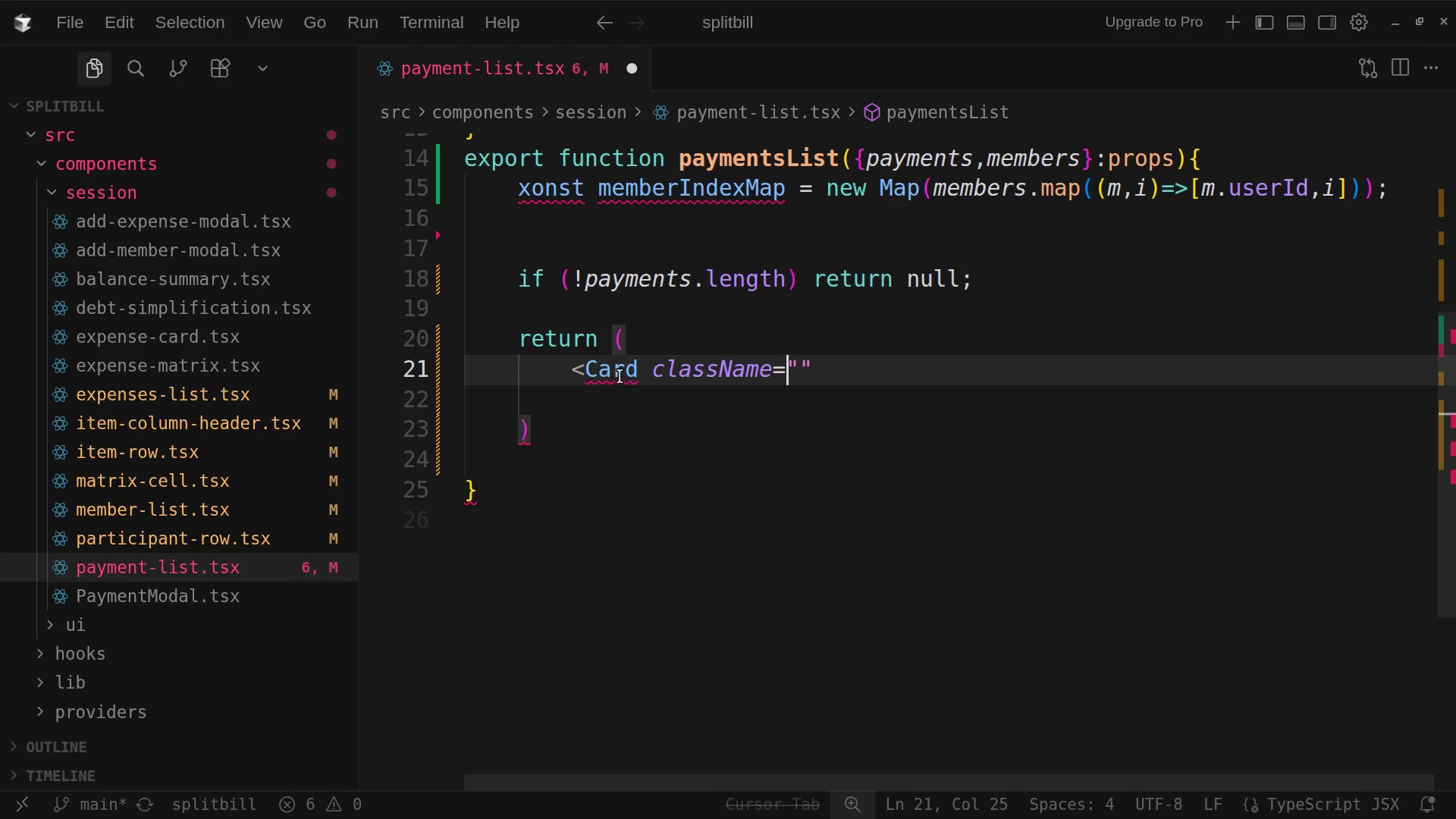 
left_click([653, 369])
 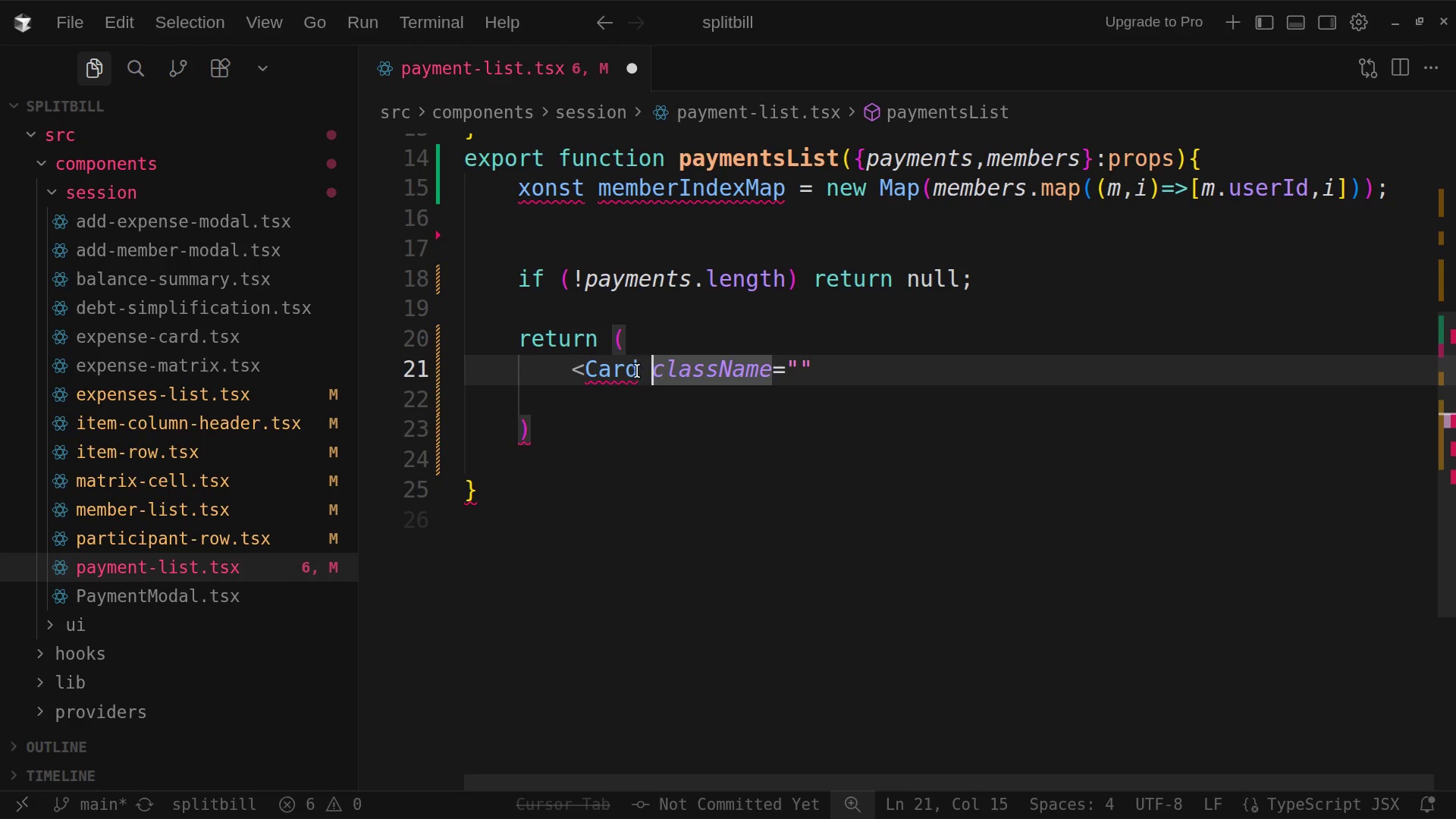 
left_click([635, 372])
 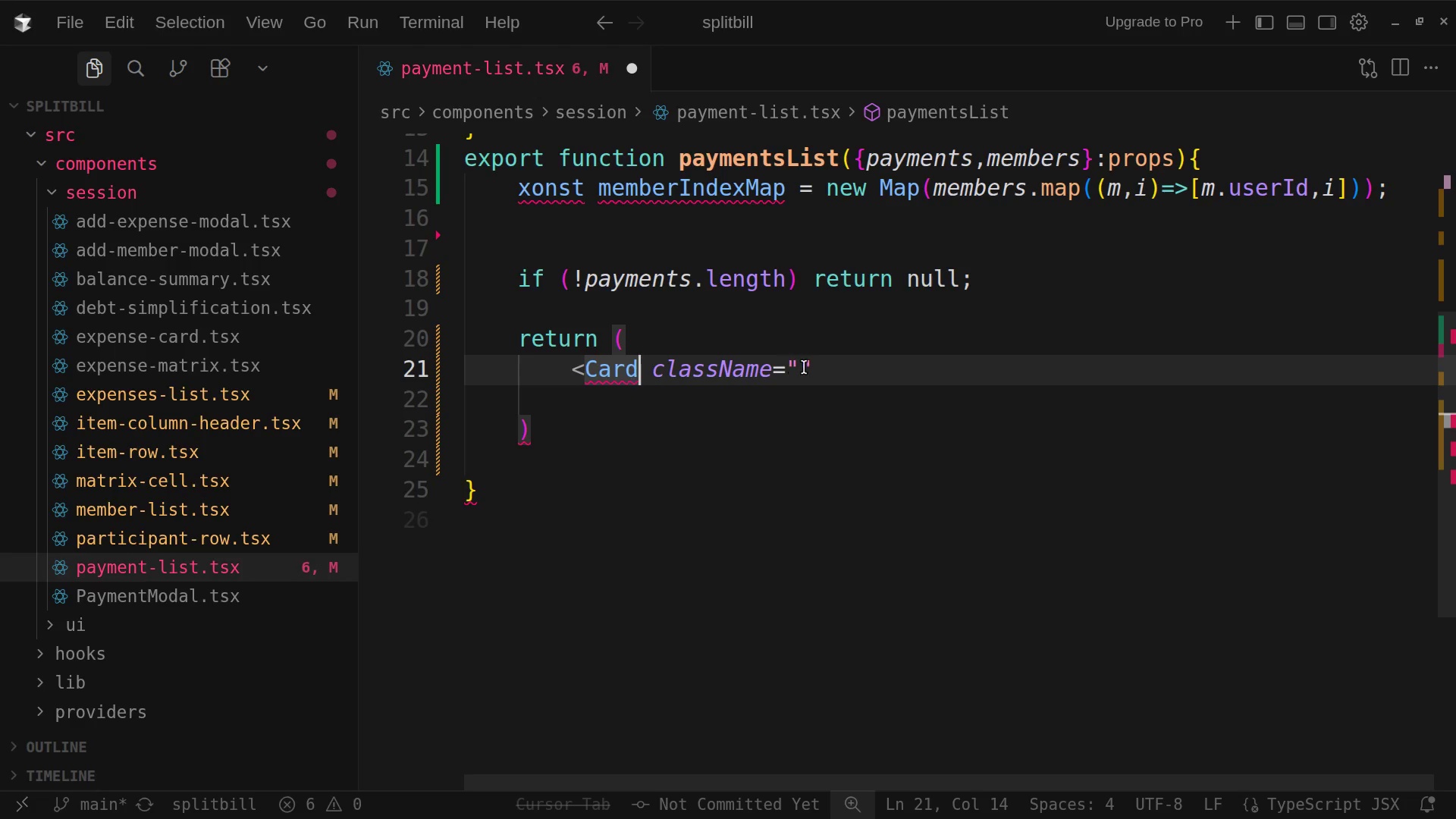 
wait(5.36)
 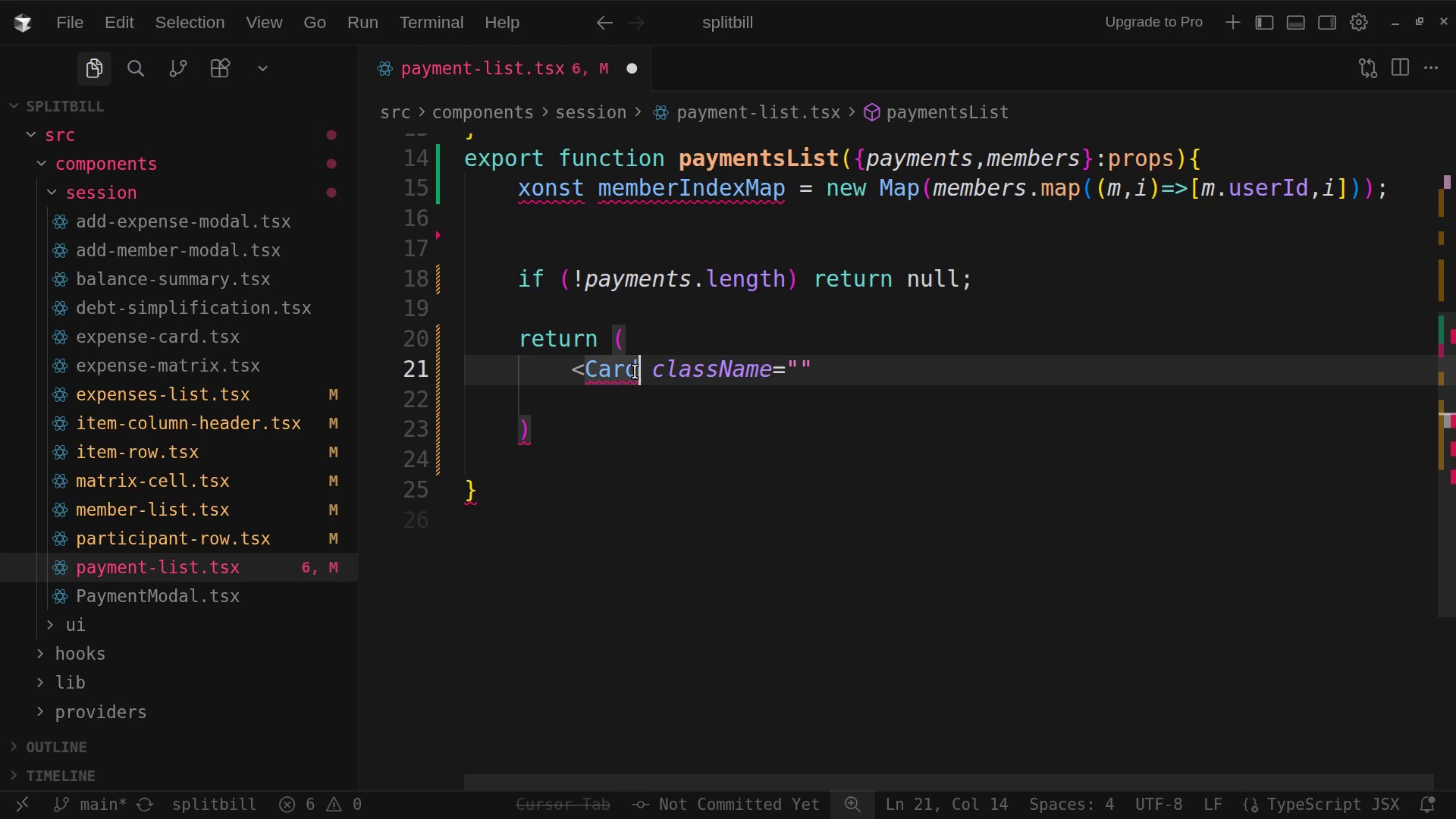 
left_click([809, 366])
 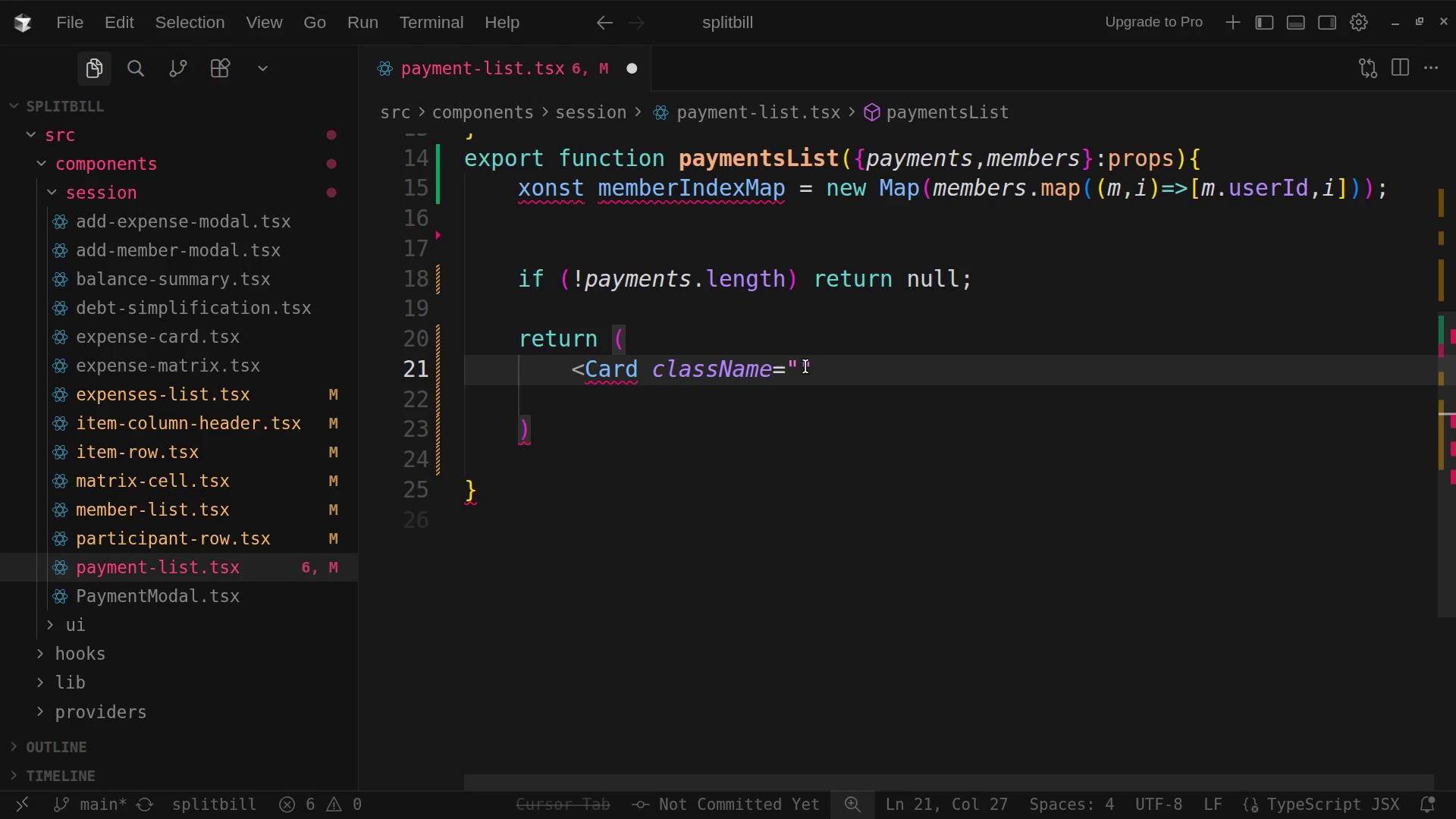 
left_click([805, 366])
 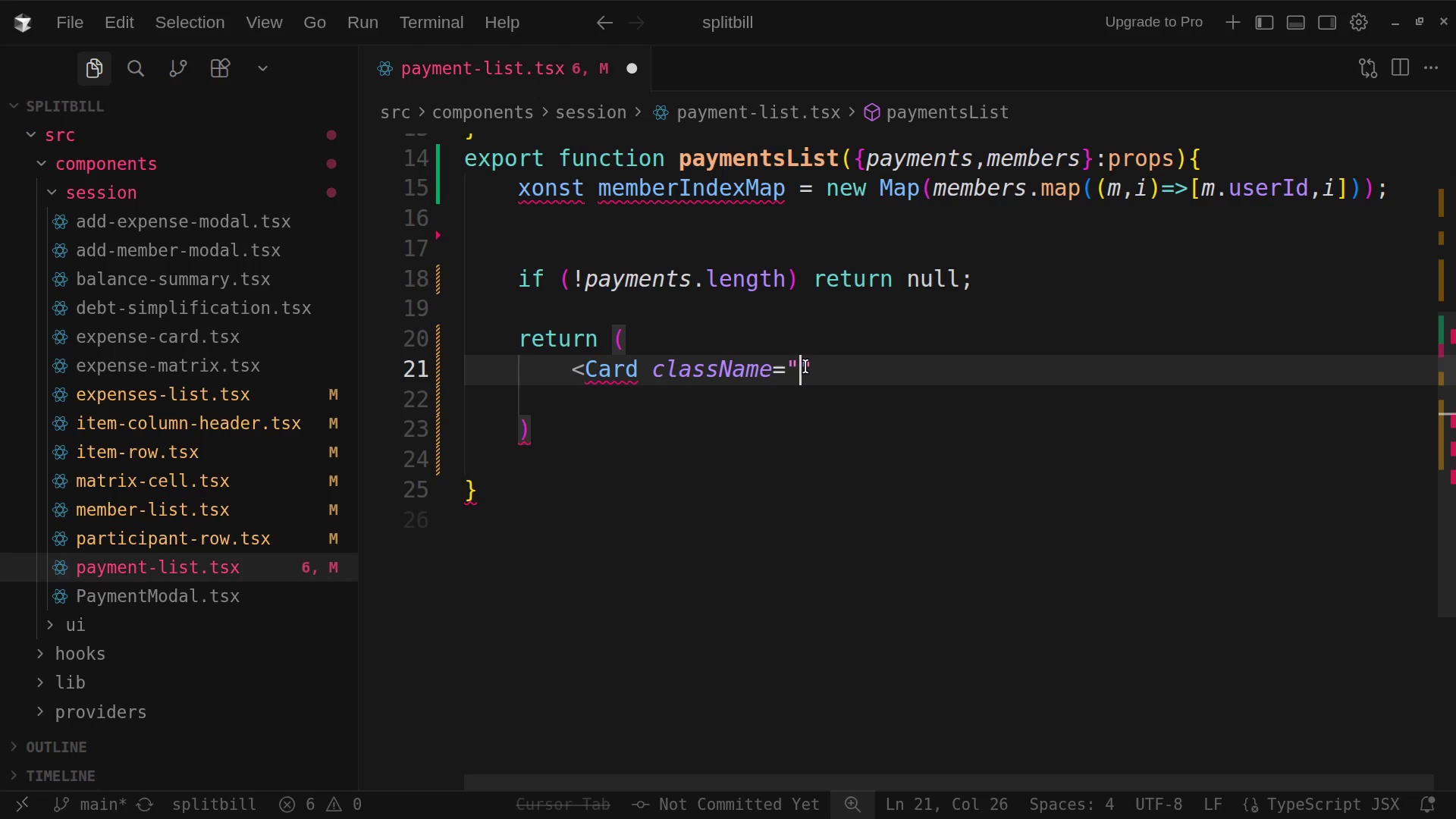 
key(P)
 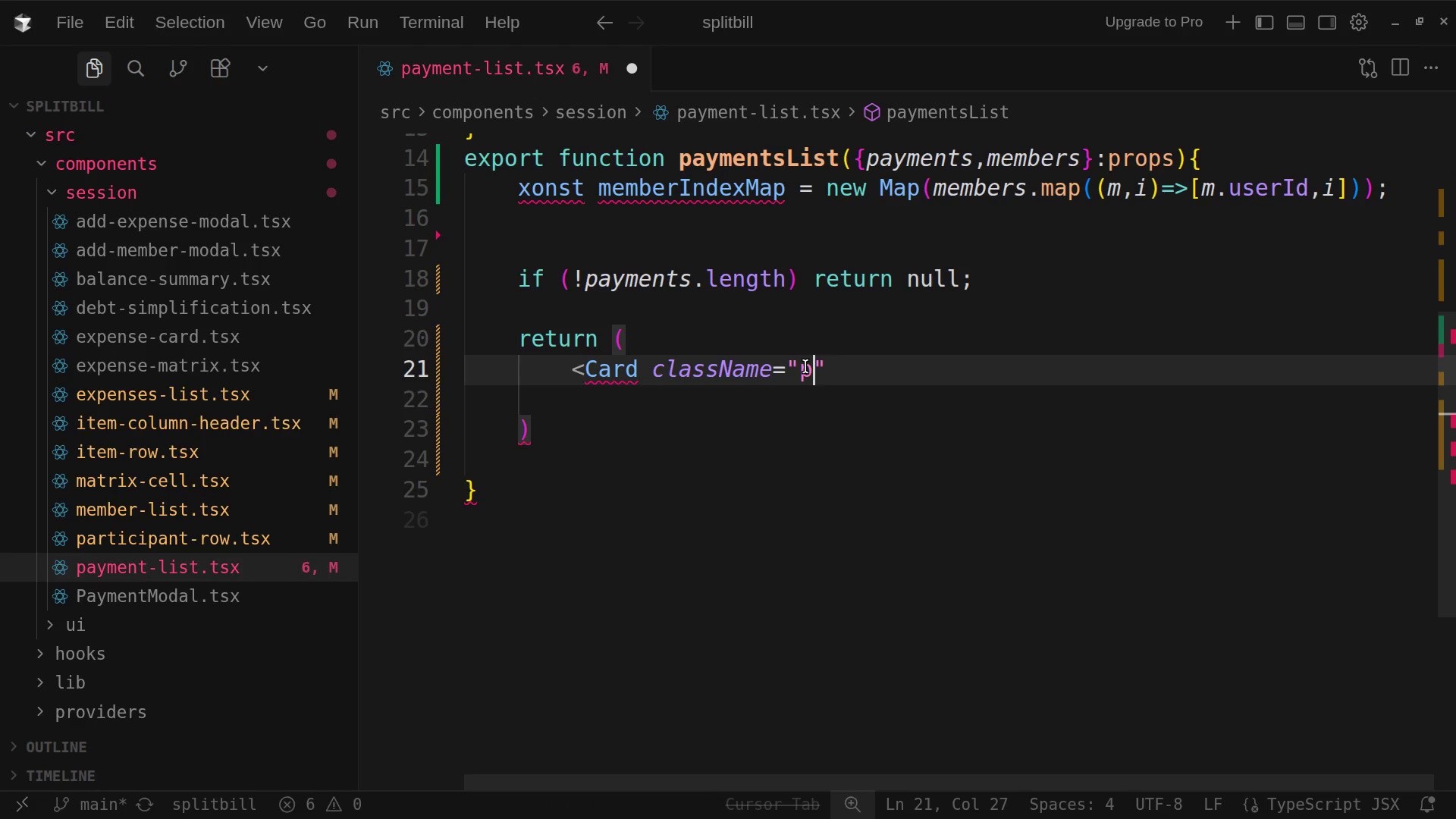 
key(Minus)
 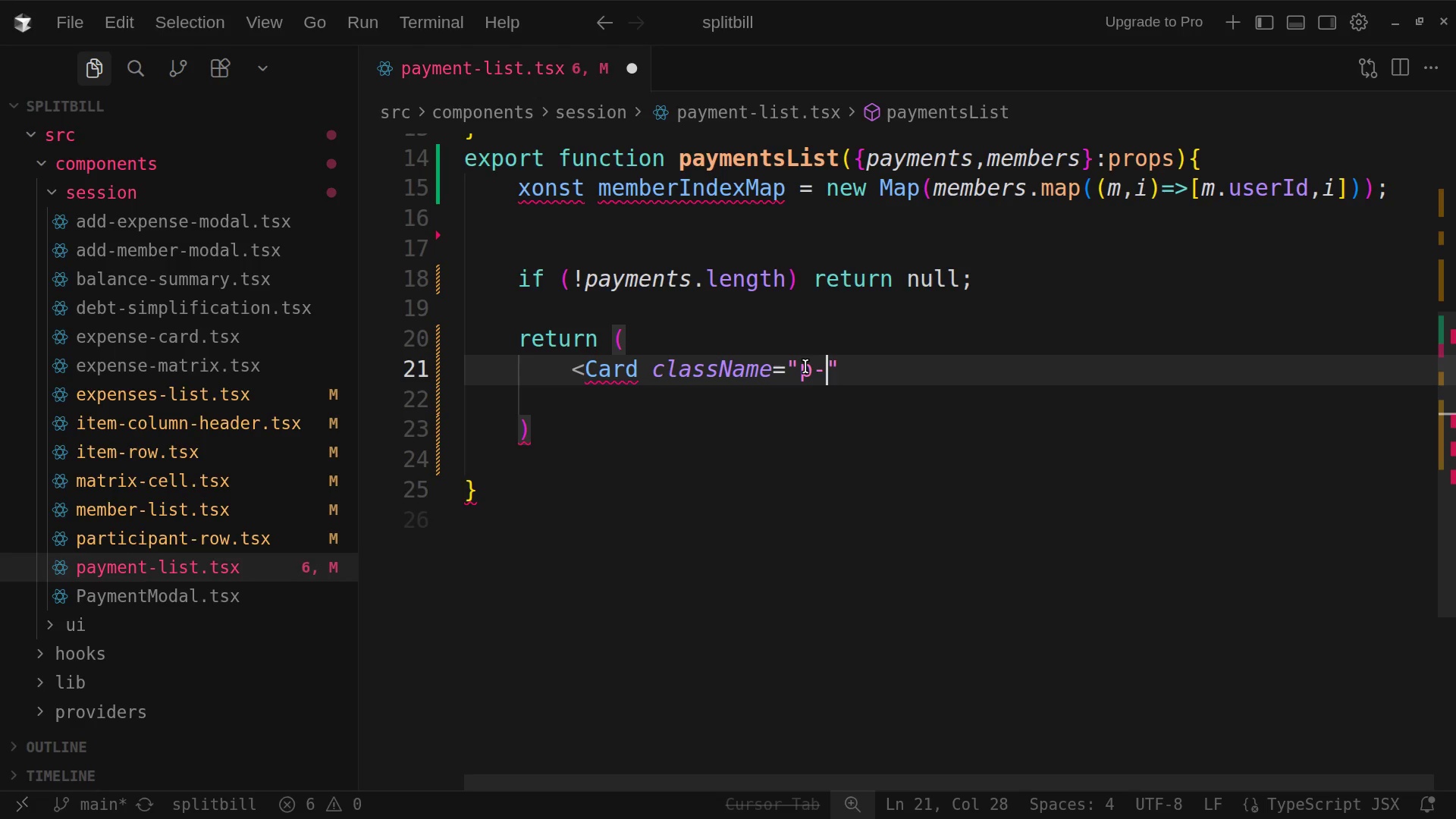 
key(5)
 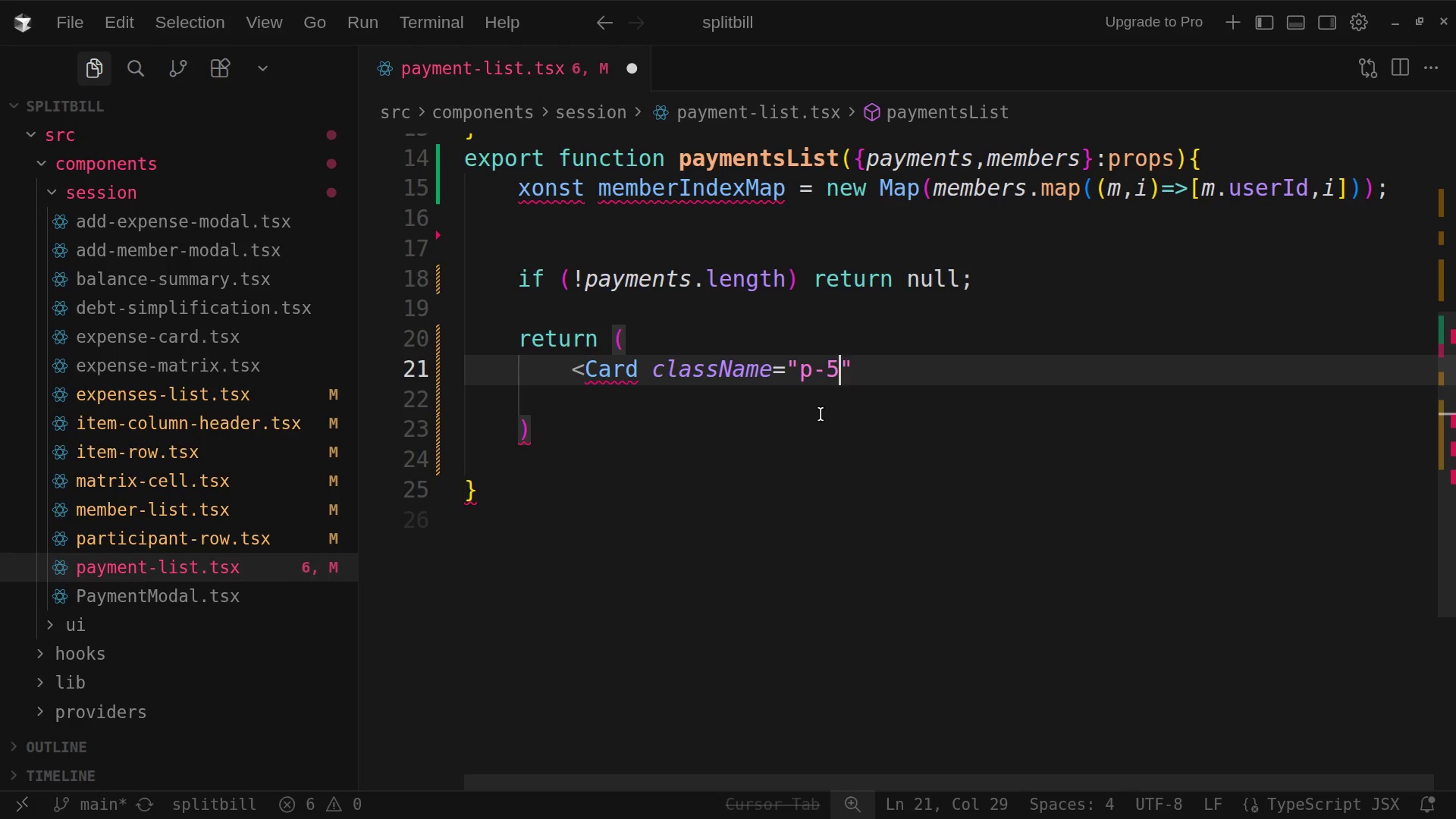 
left_click([862, 371])
 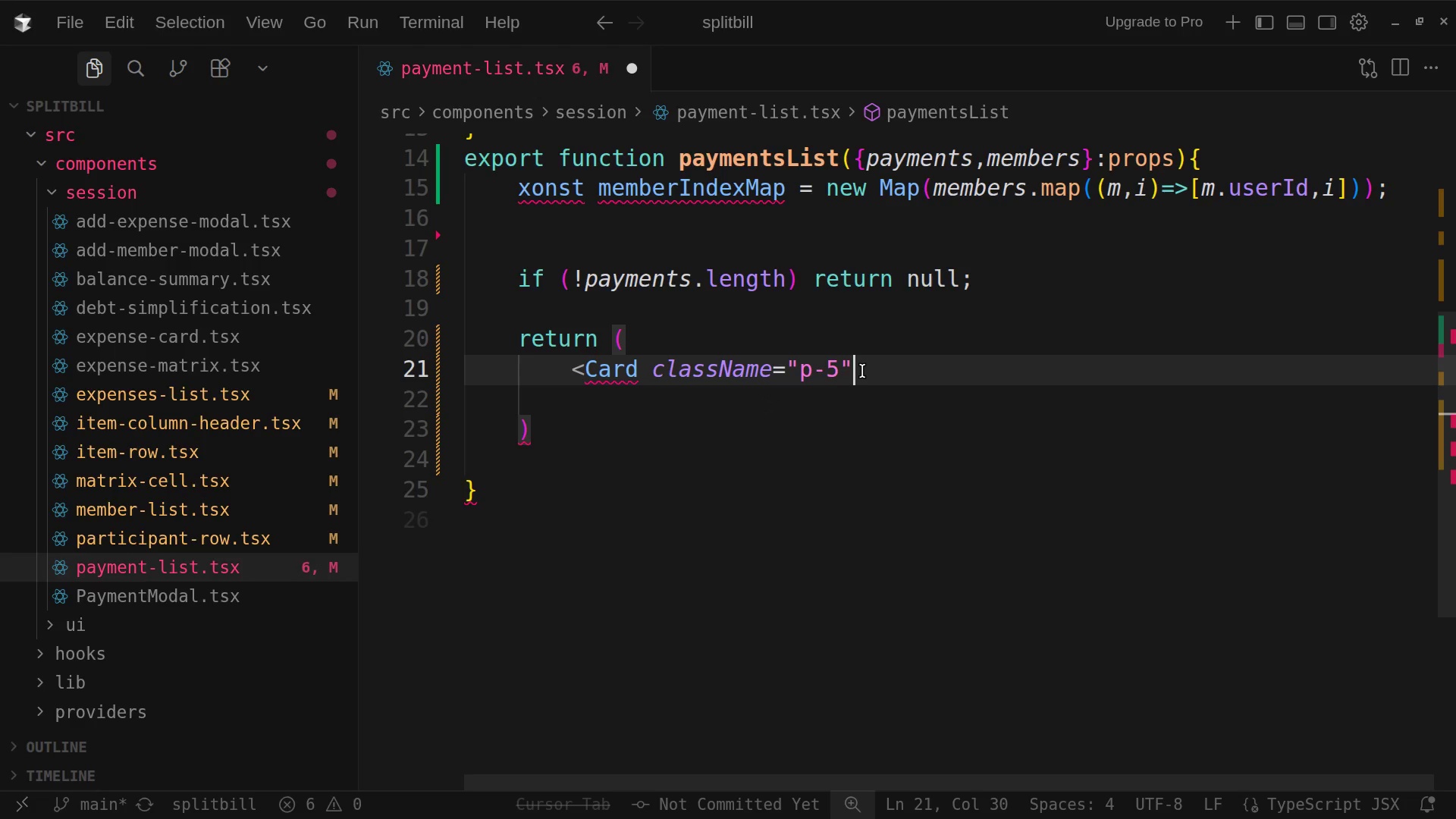 
key(Shift+Period)
 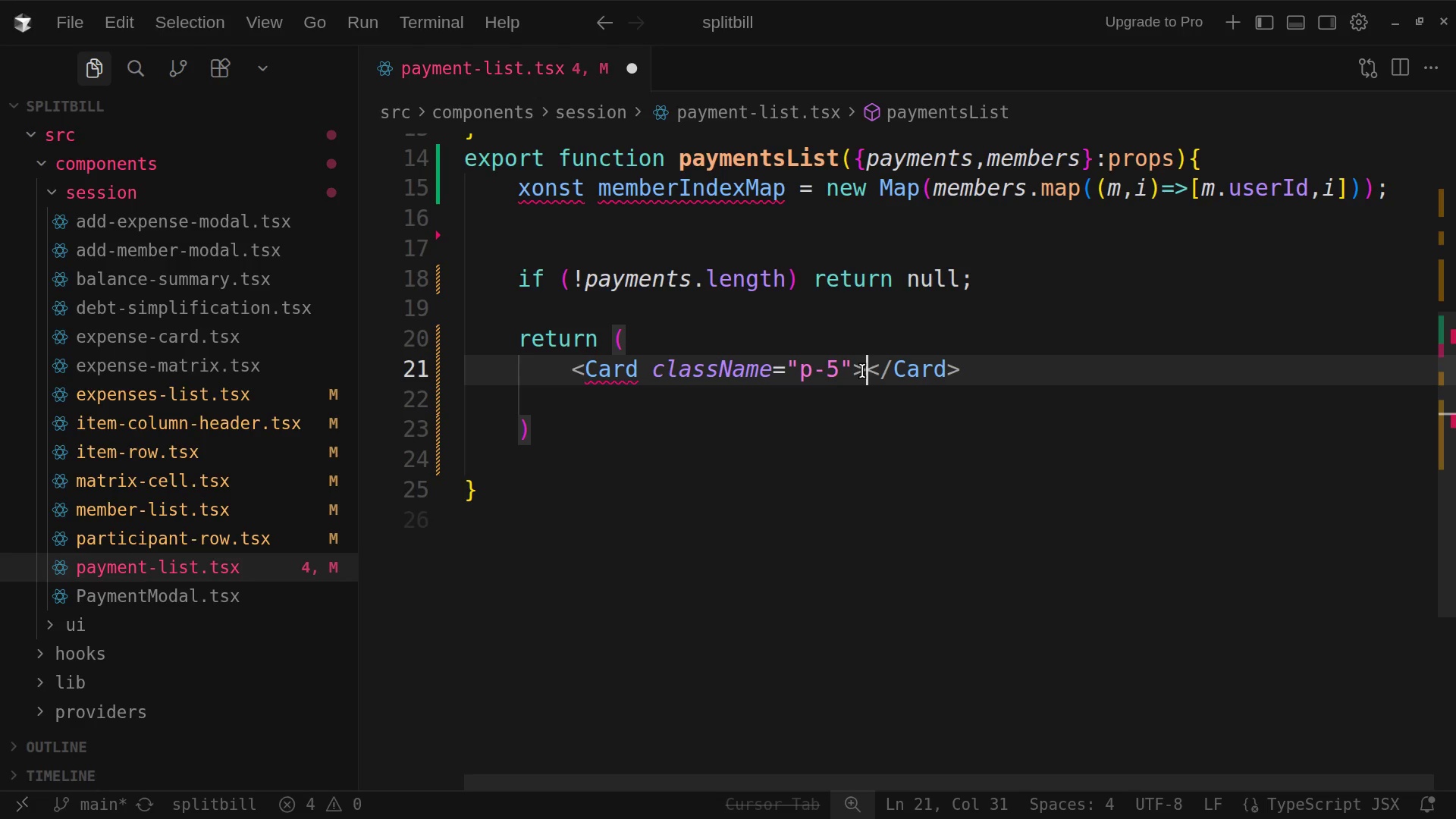 
wait(12.37)
 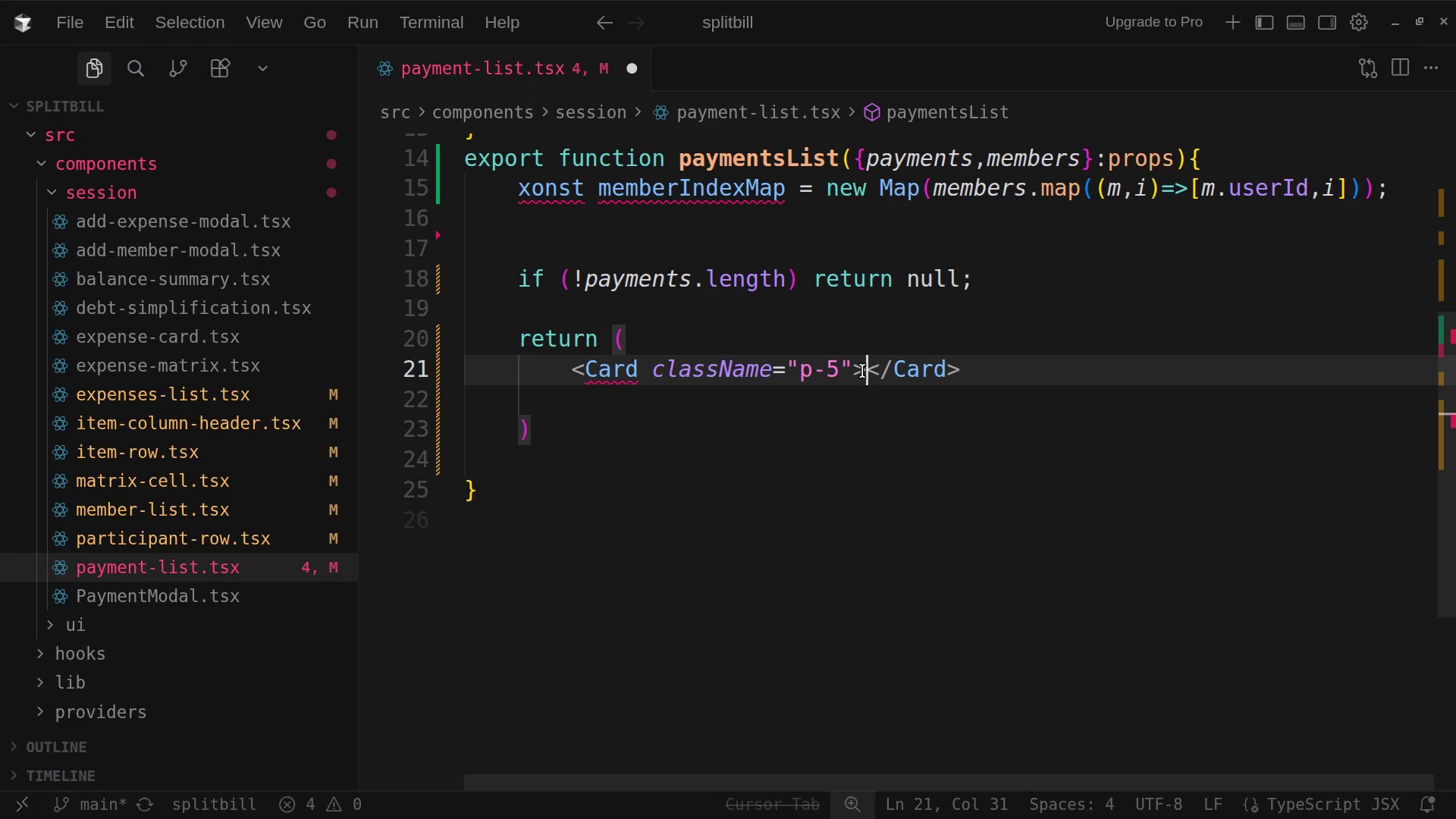 
key(Enter)
 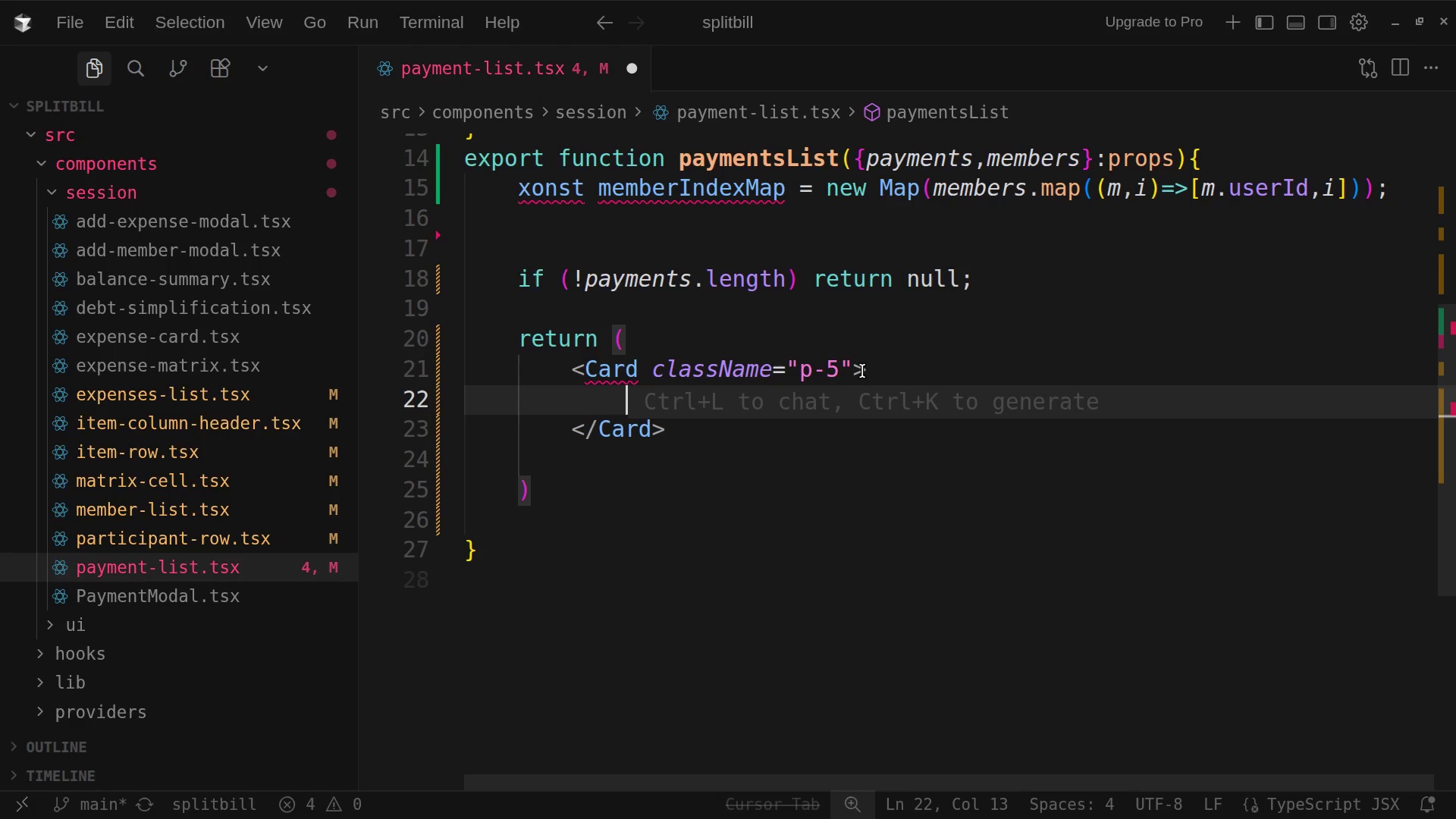 
wait(30.29)
 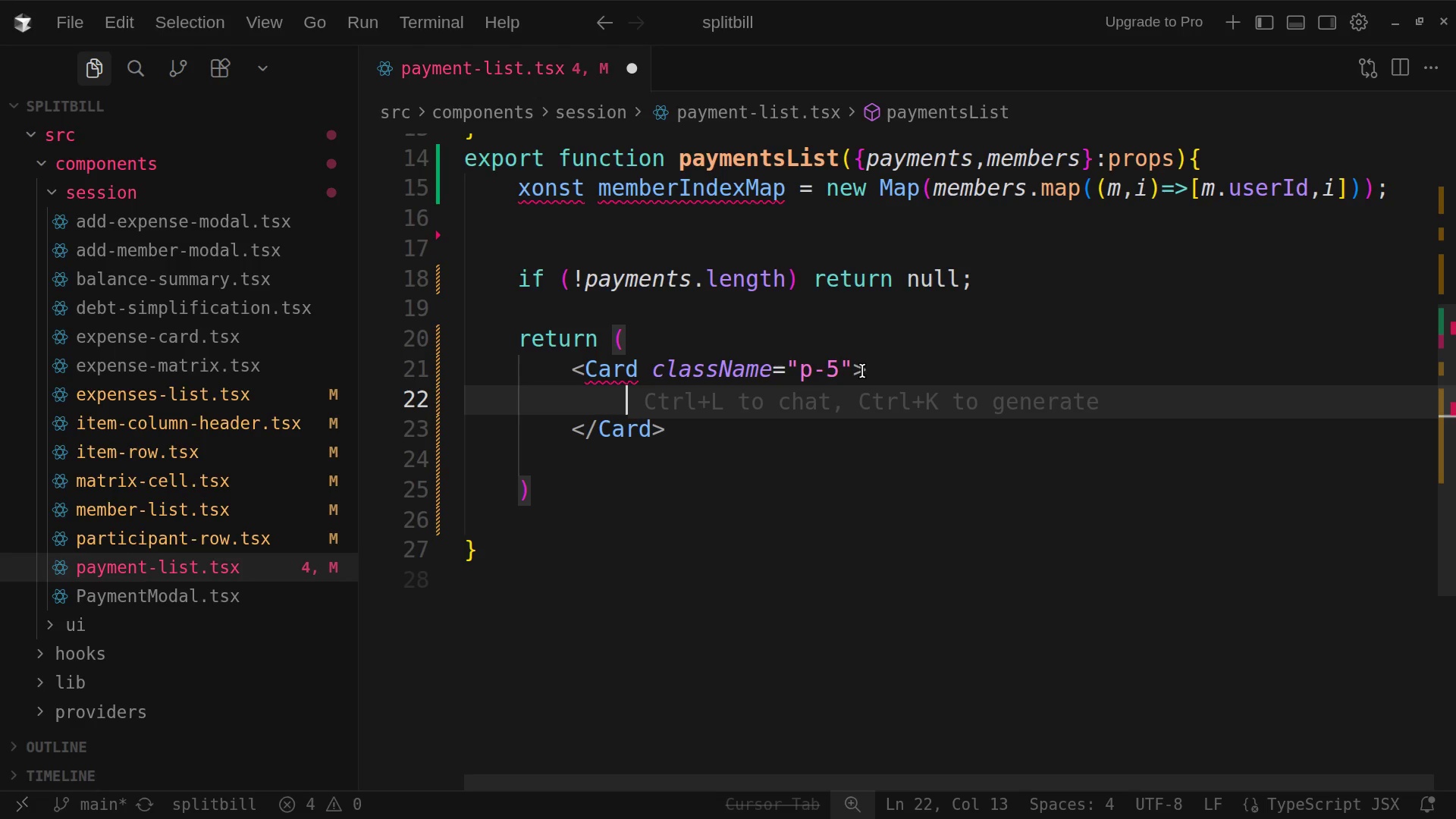 
left_click([568, 400])
 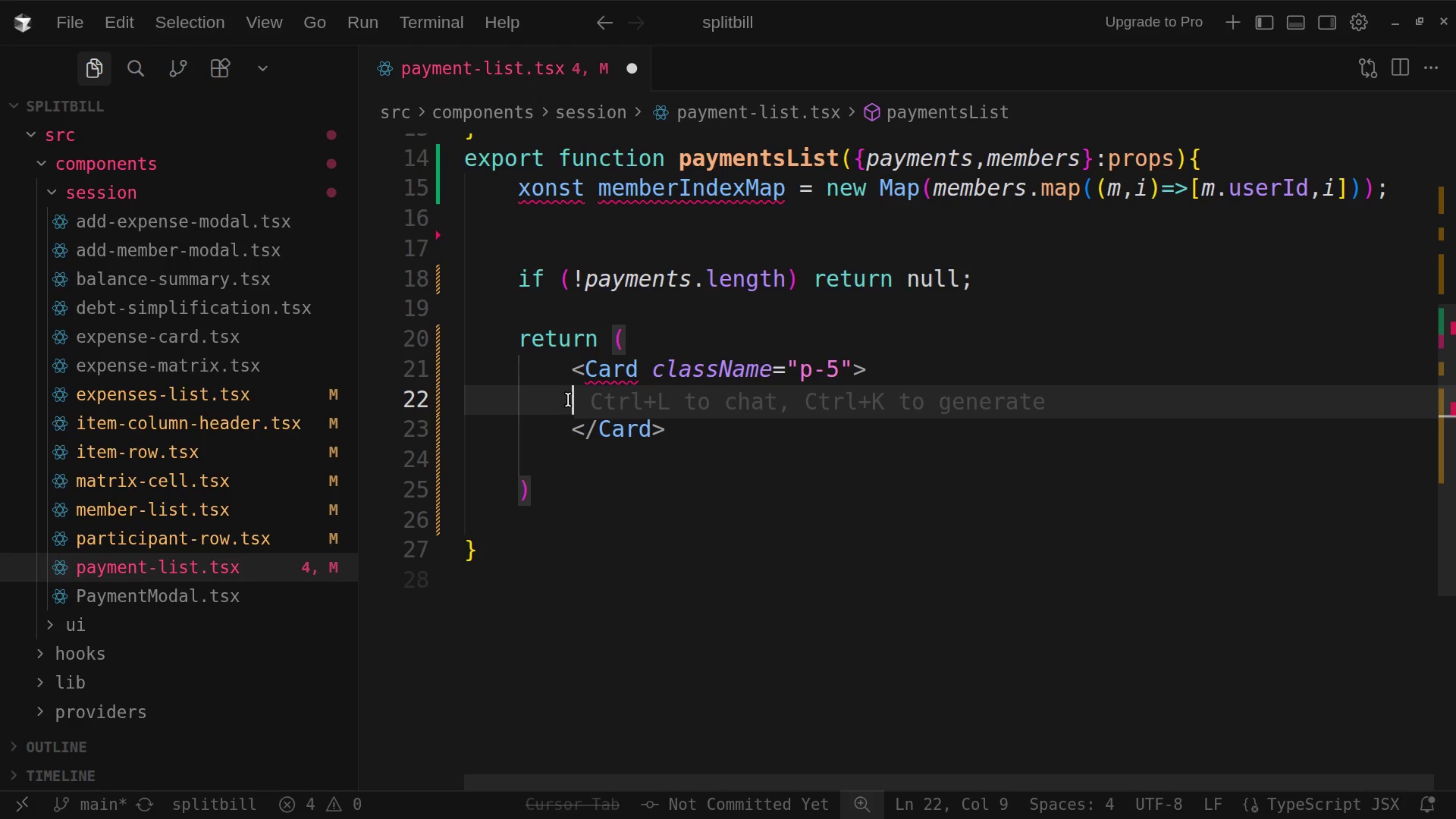 
key(Backspace)
 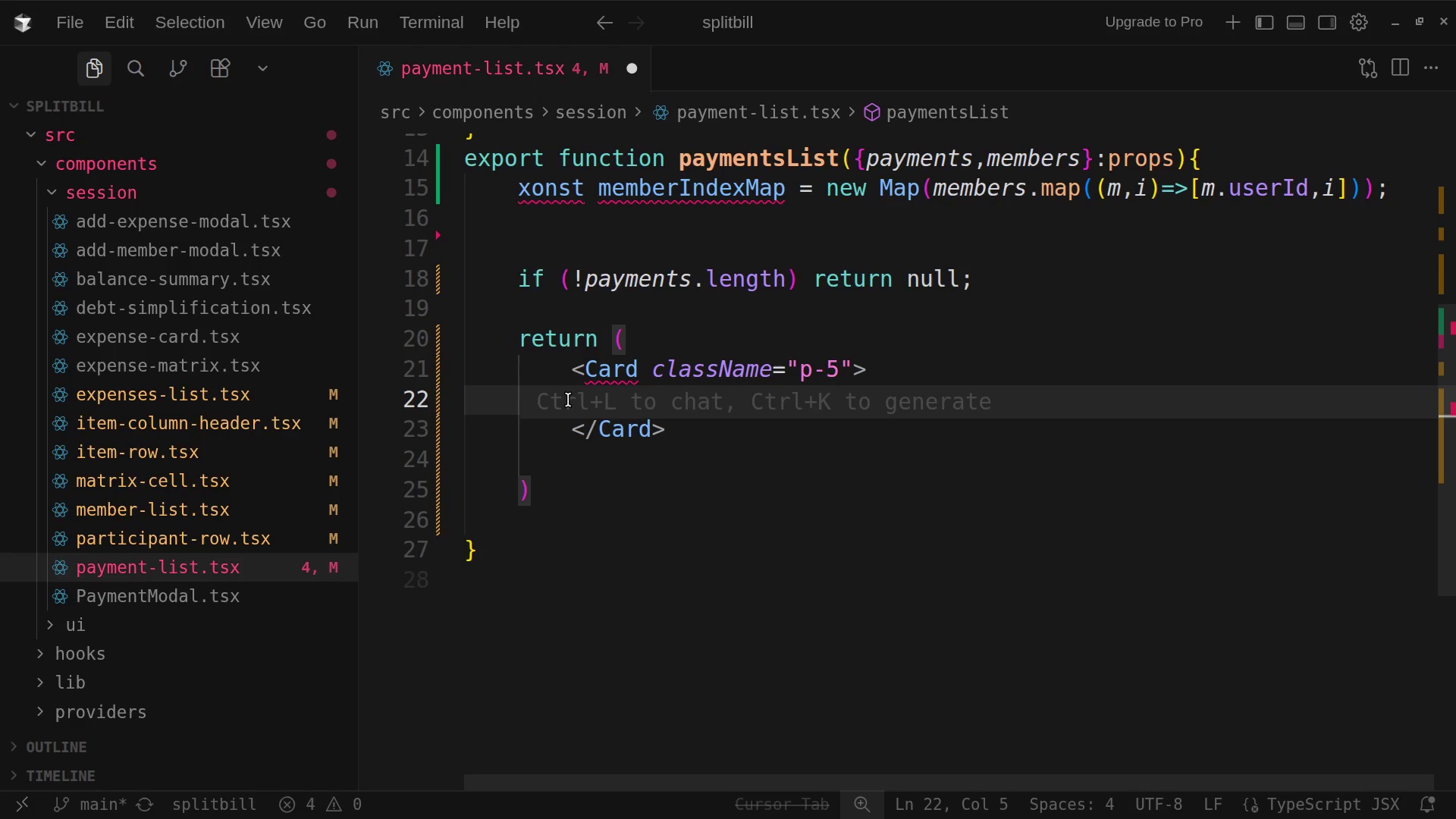 
key(Backspace)
 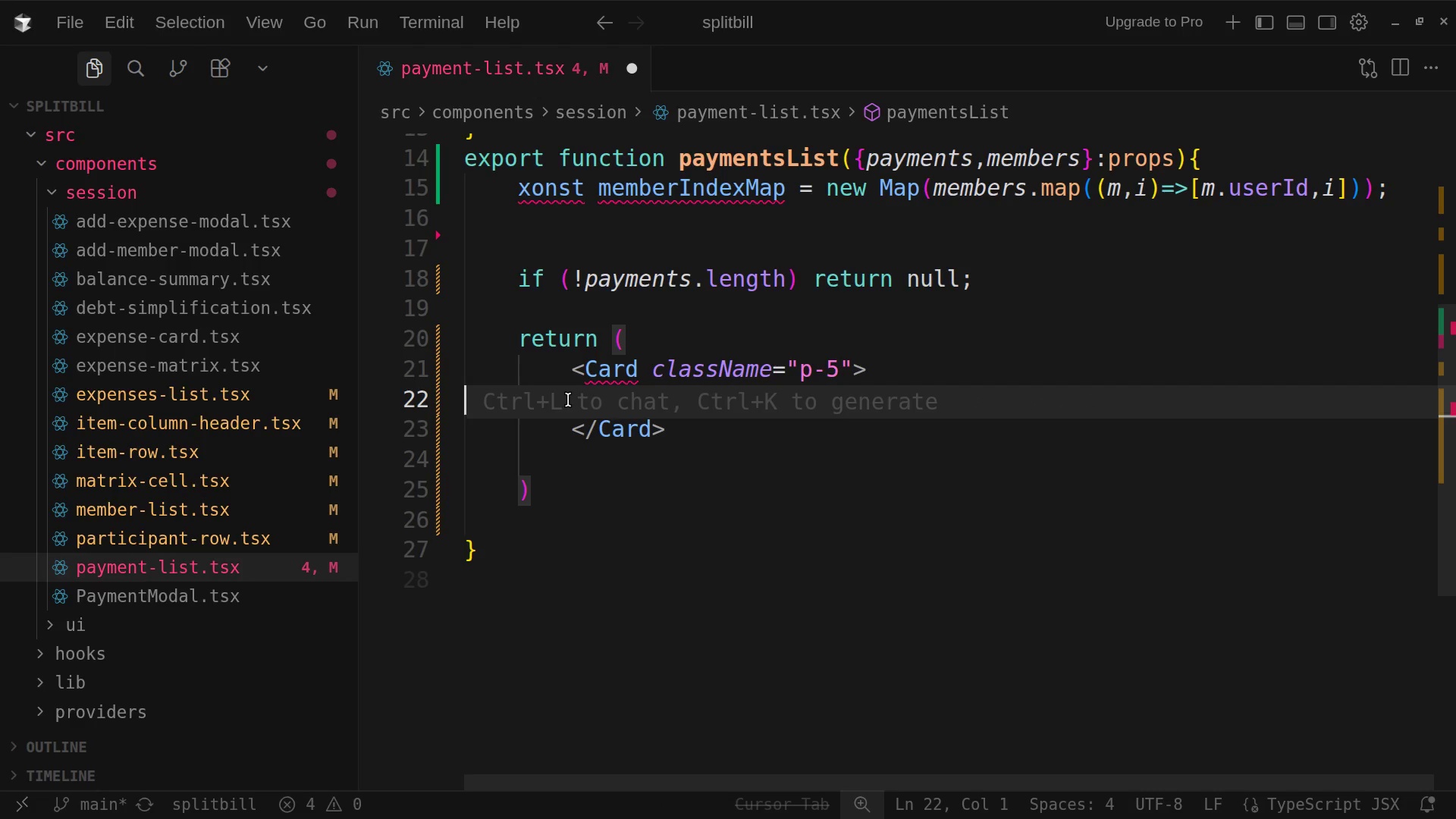 
key(Backspace)
 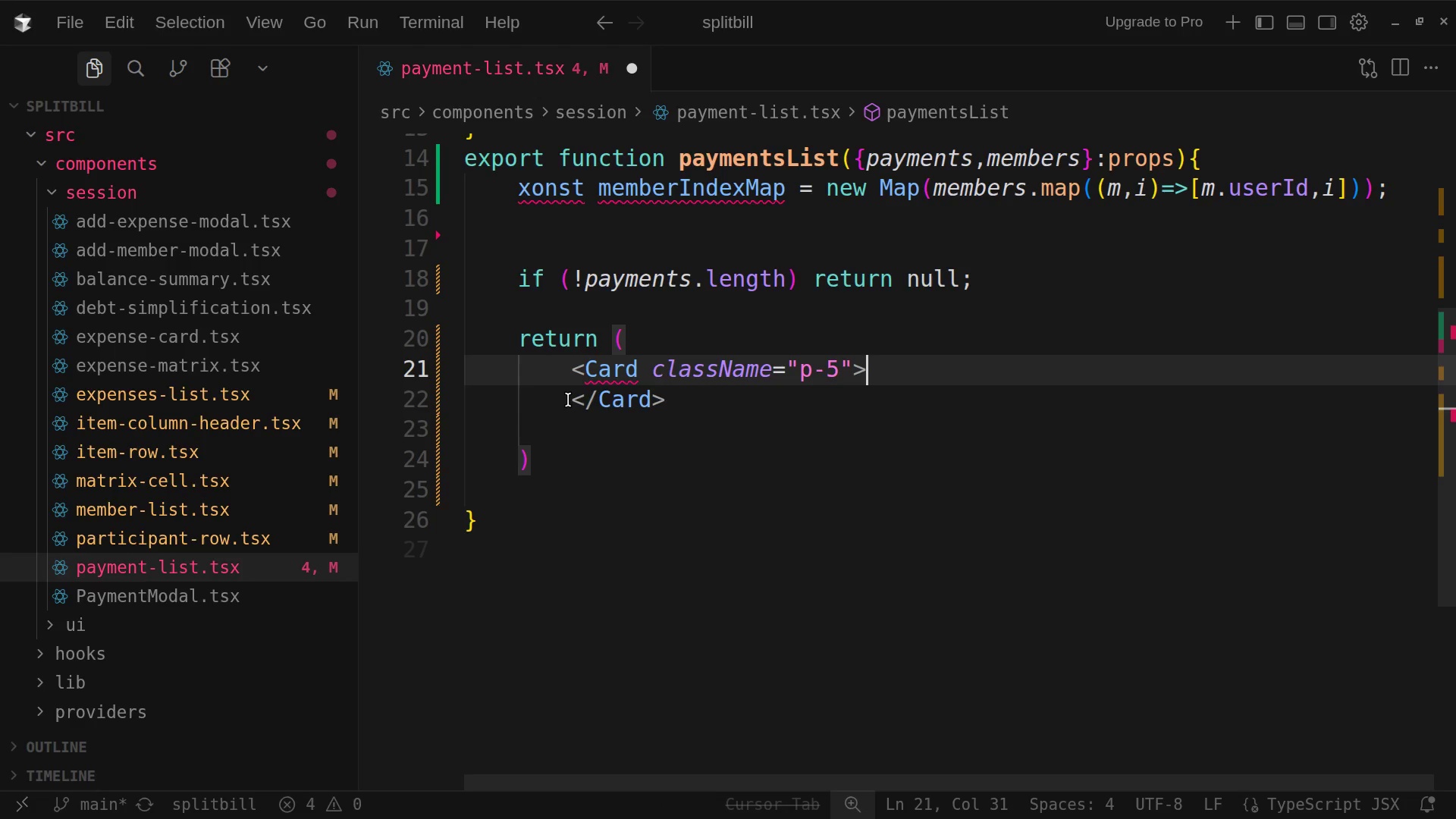 
scroll: coordinate [568, 400], scroll_direction: up, amount: 15.0
 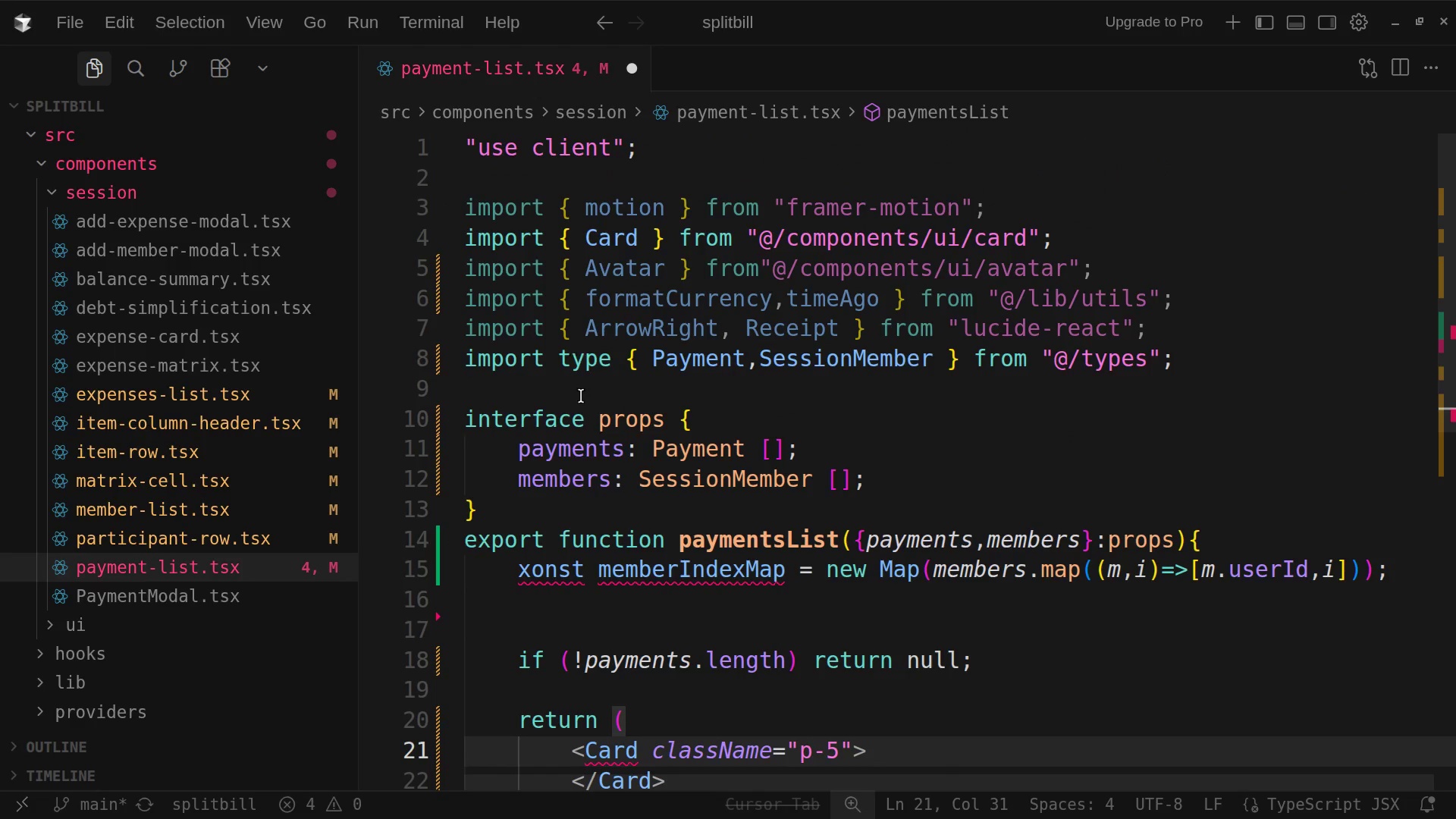 
scroll: coordinate [581, 413], scroll_direction: down, amount: 10.0
 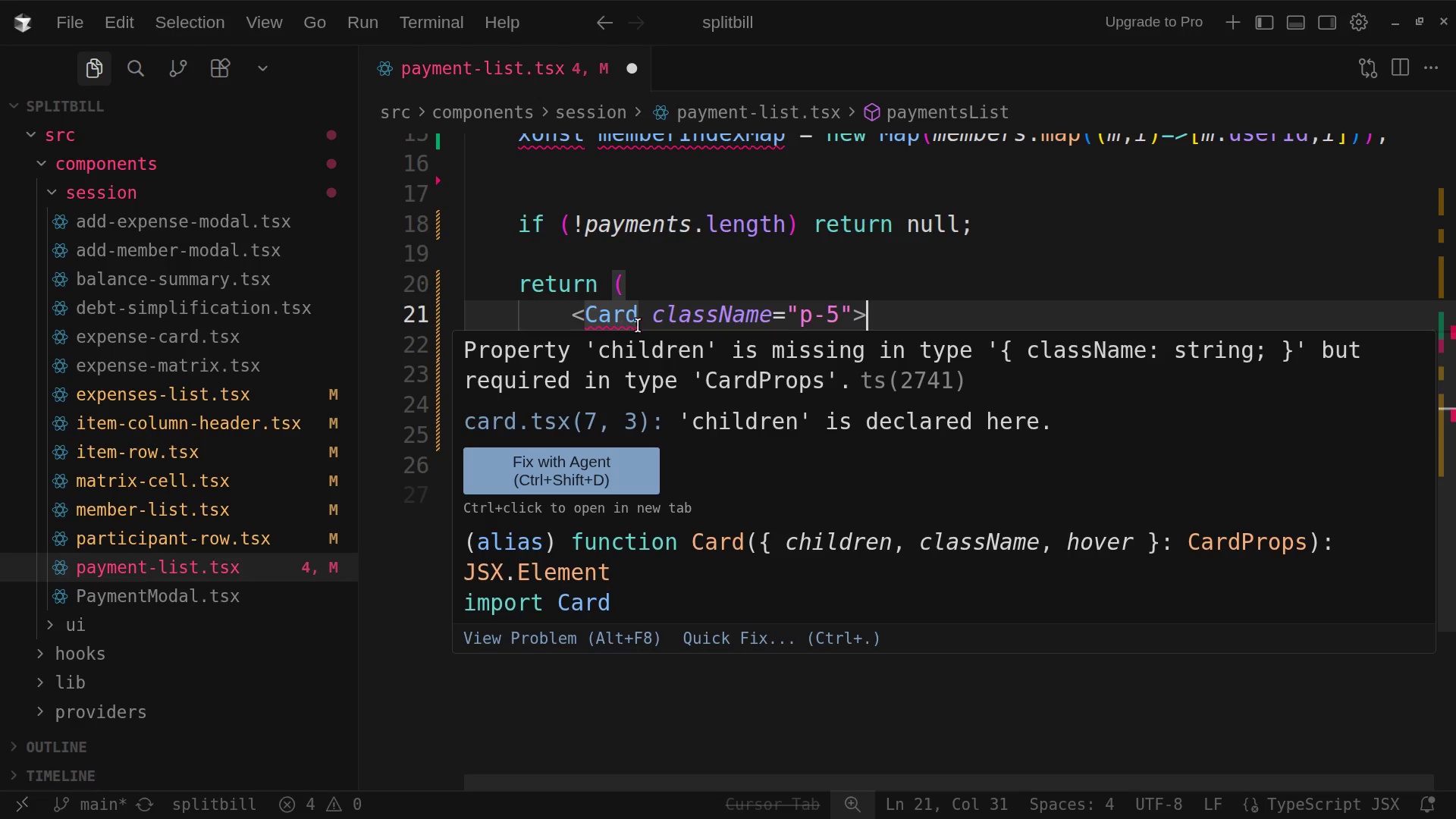 
left_click([724, 310])
 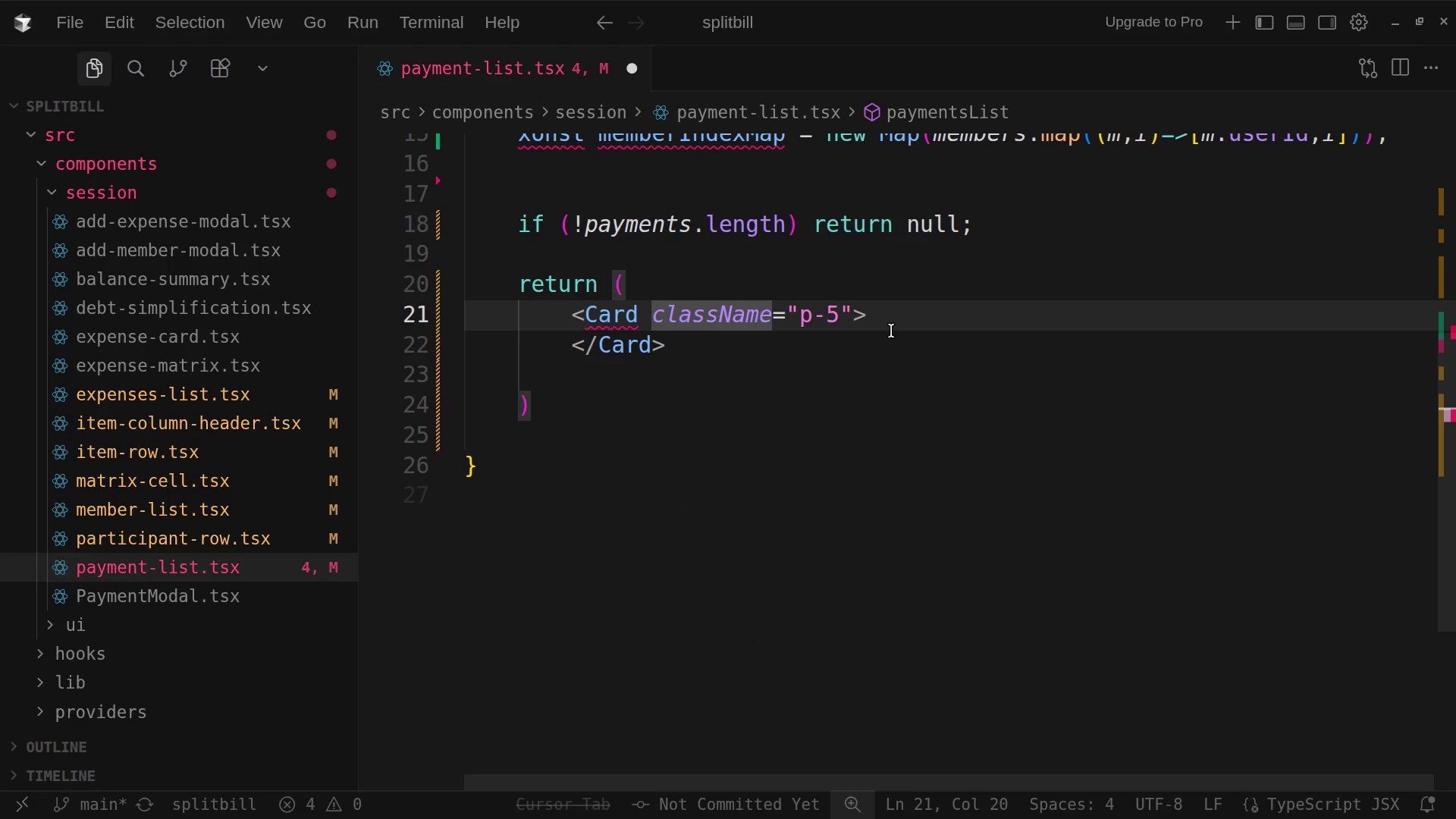 
left_click([899, 309])
 